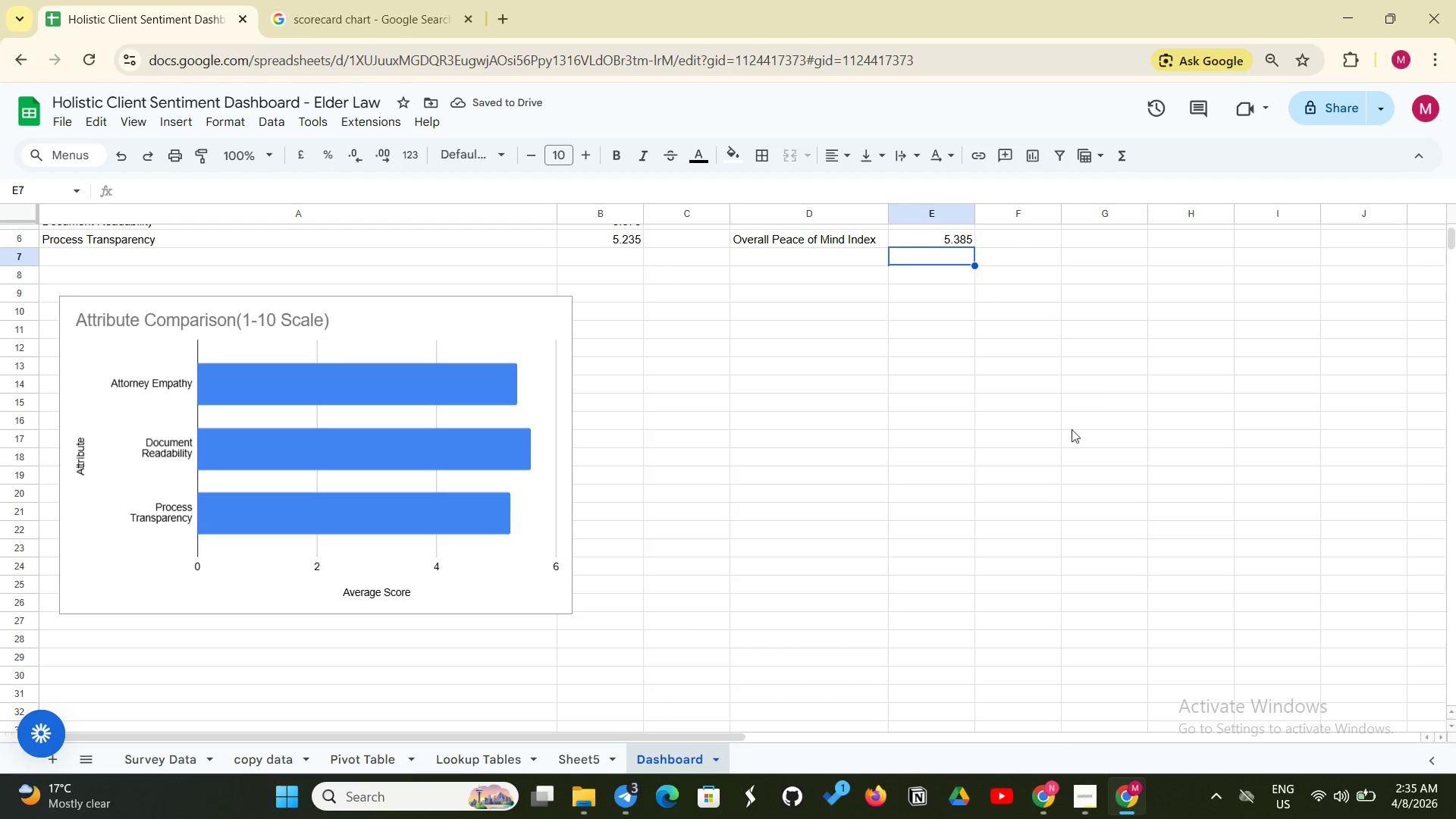 
wait(5.12)
 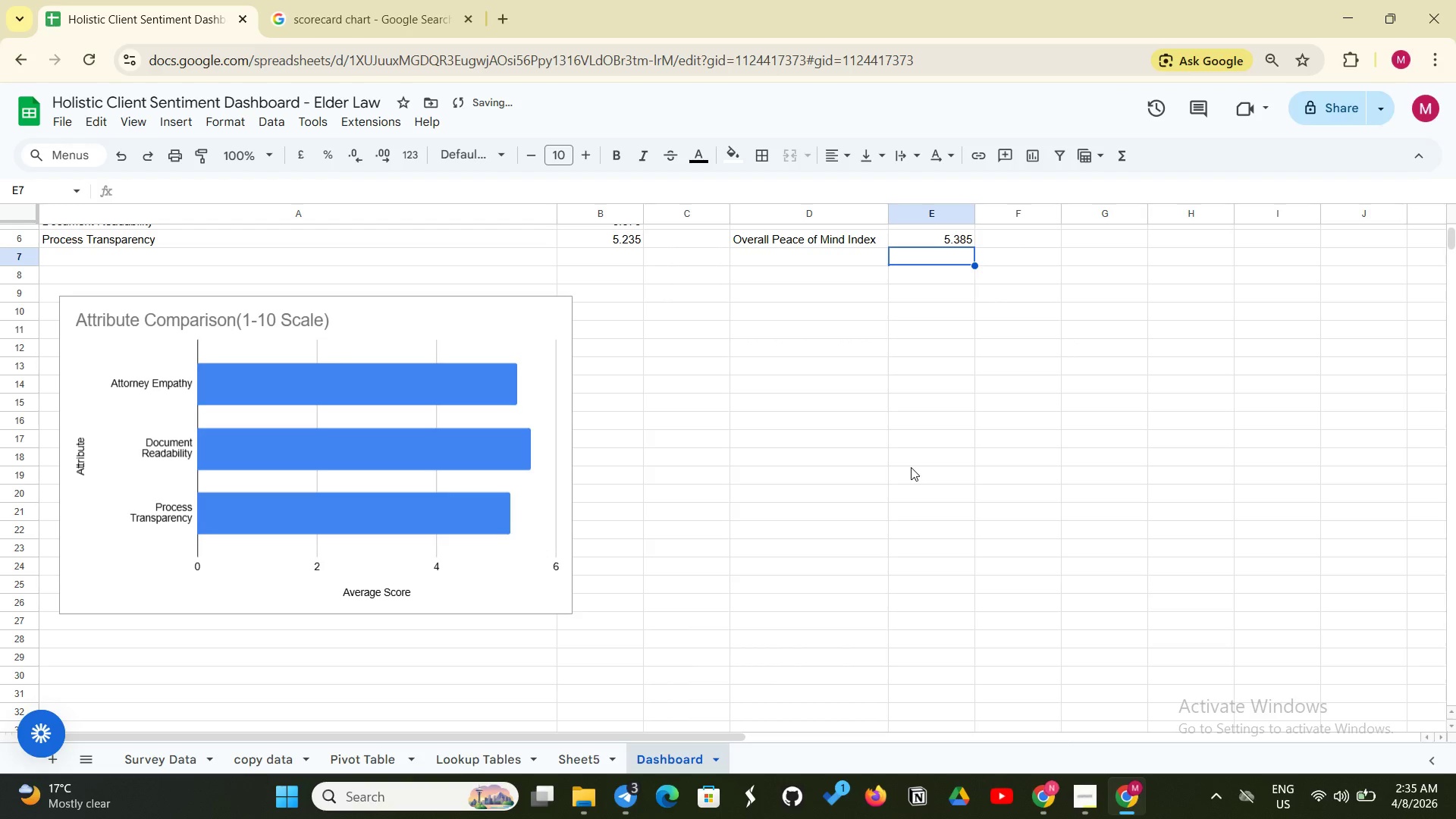 
left_click([947, 243])
 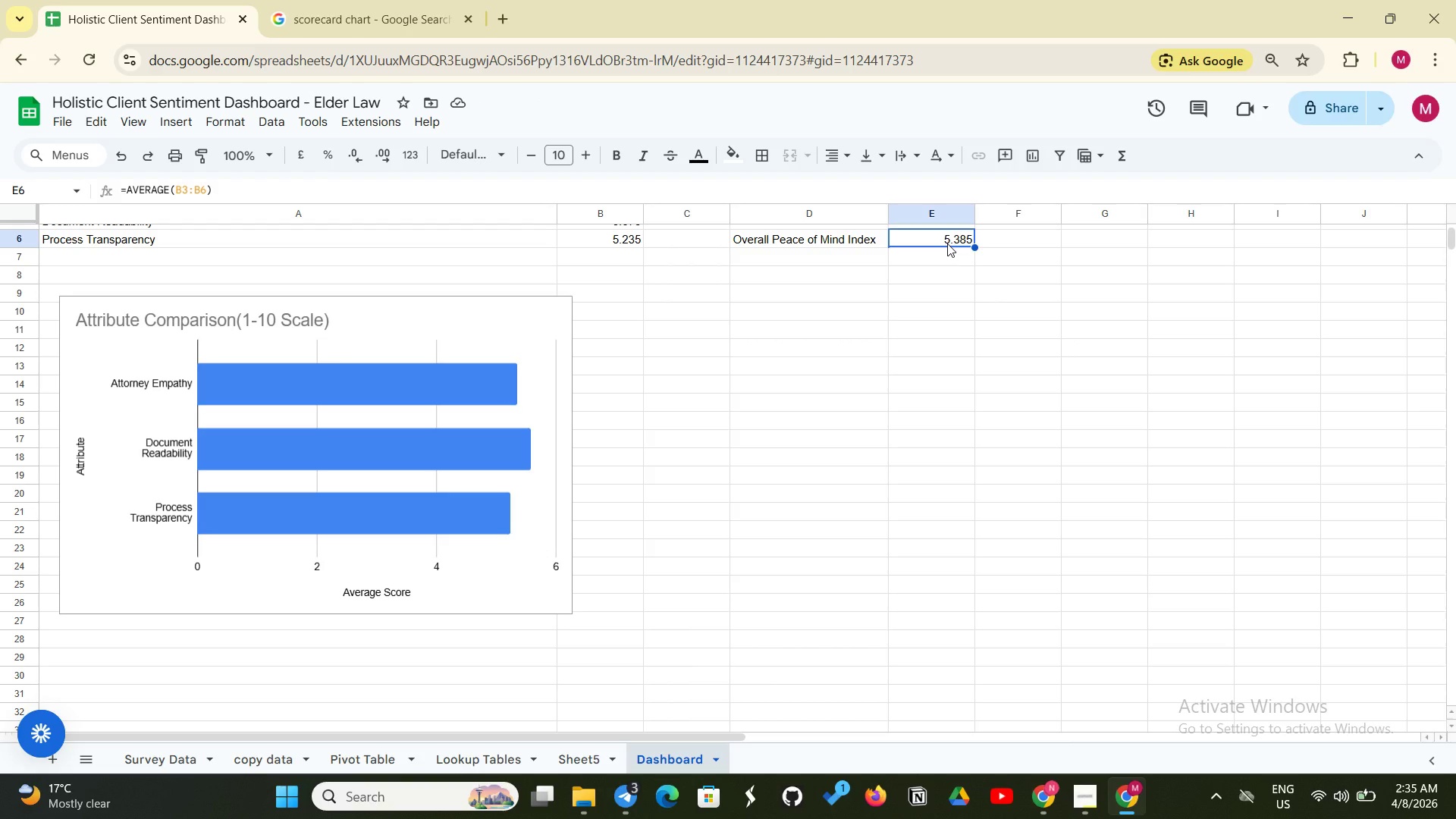 
right_click([947, 243])
 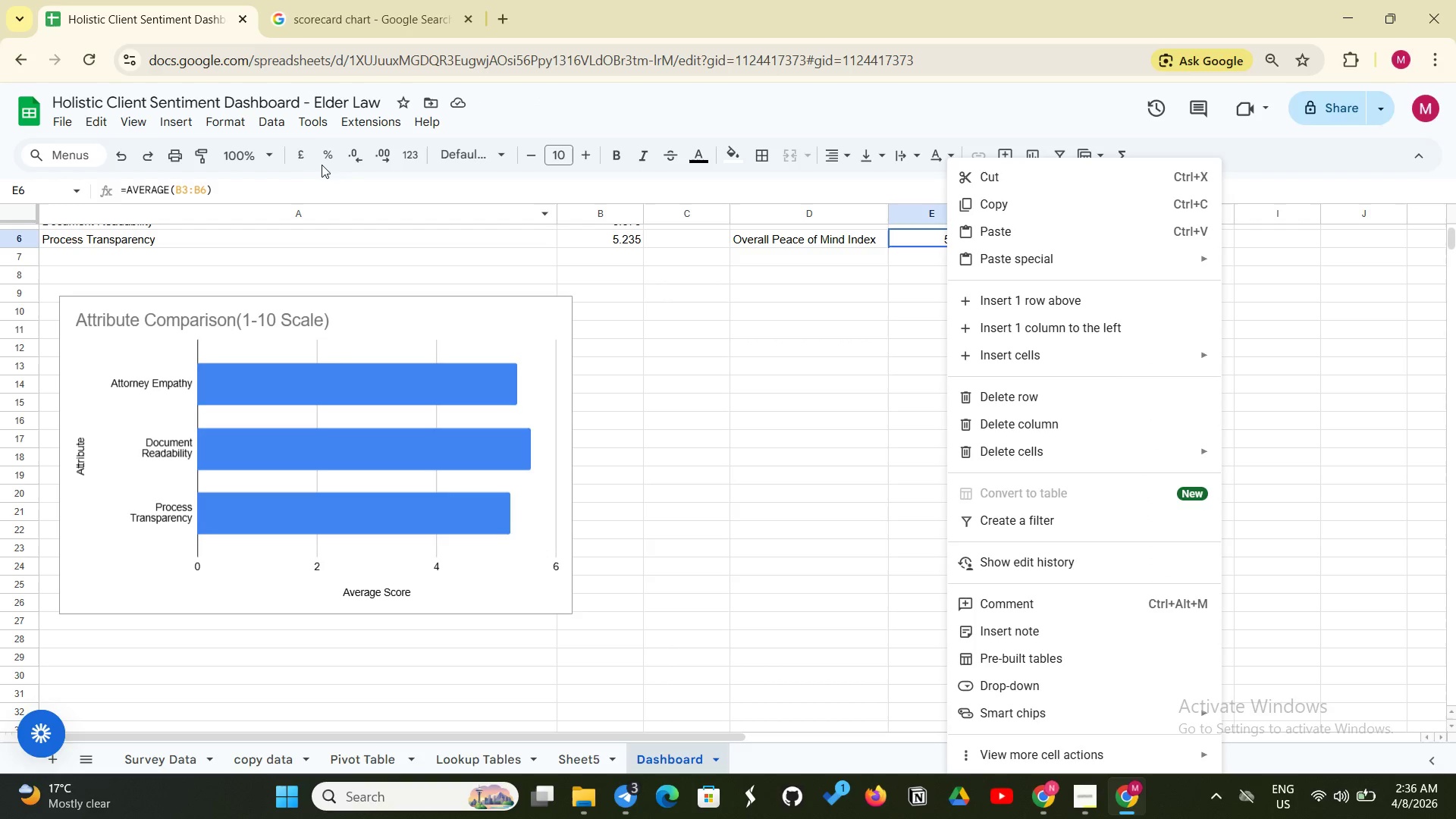 
left_click([188, 129])
 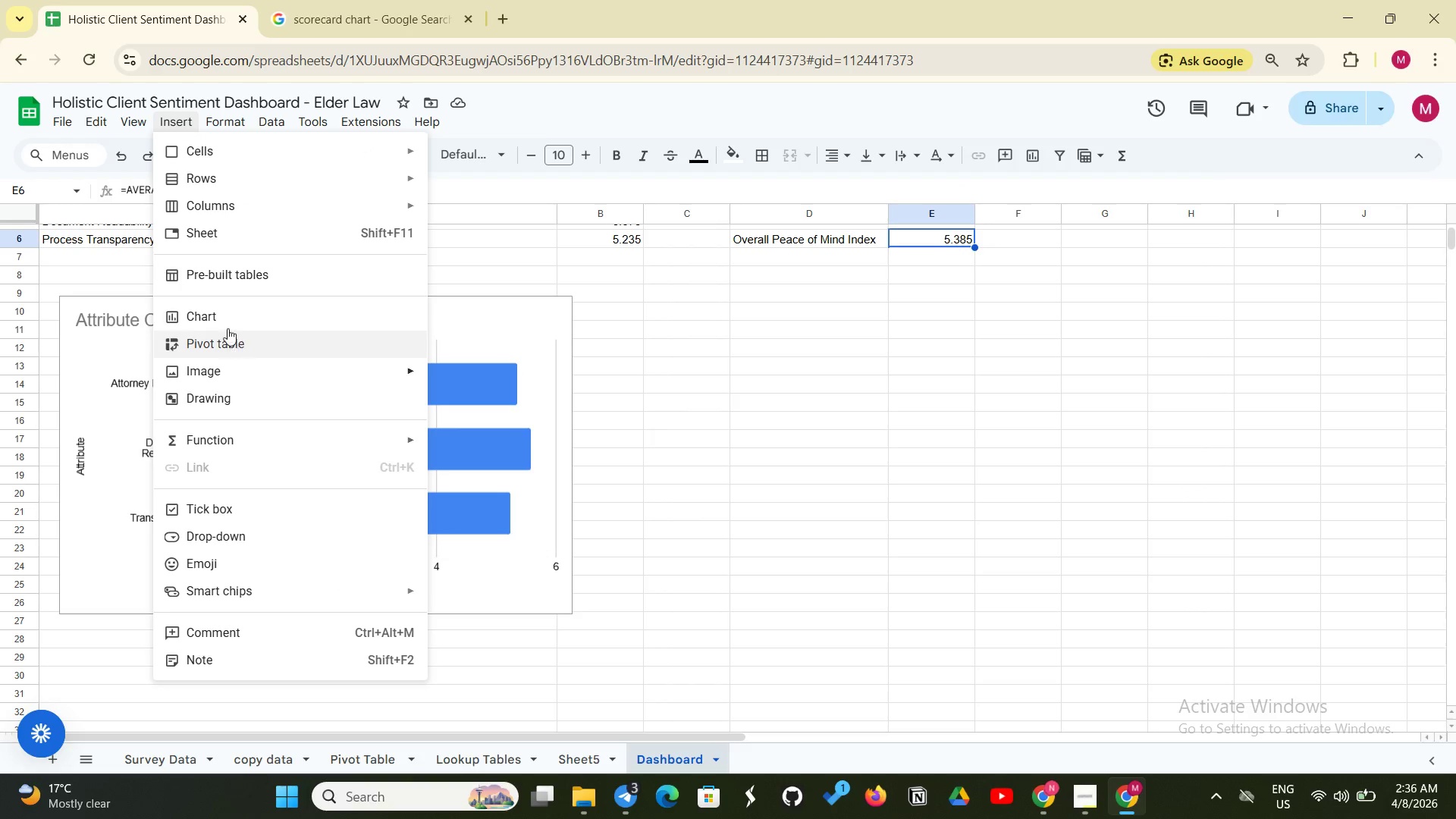 
left_click([233, 316])
 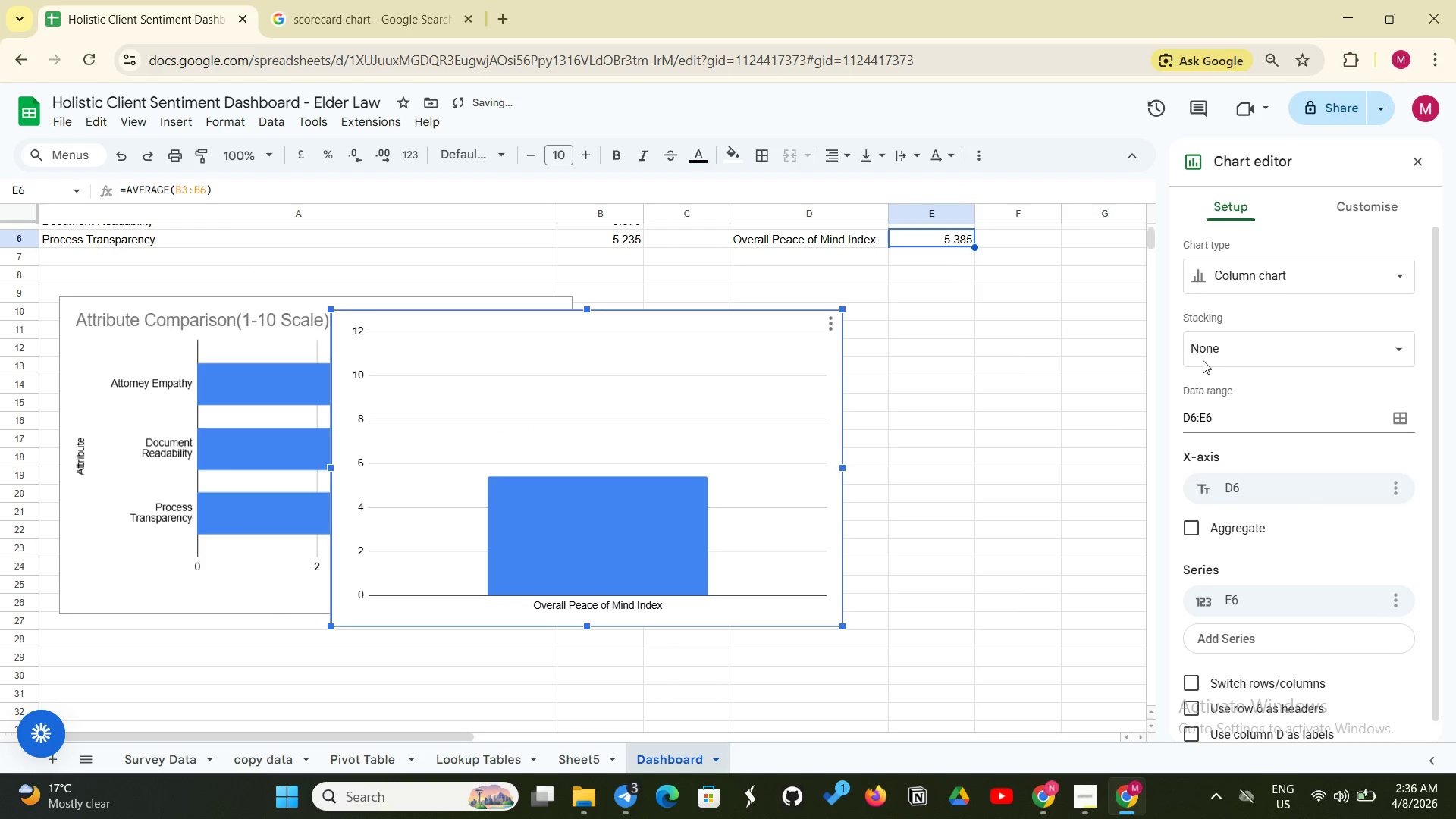 
left_click([1274, 278])
 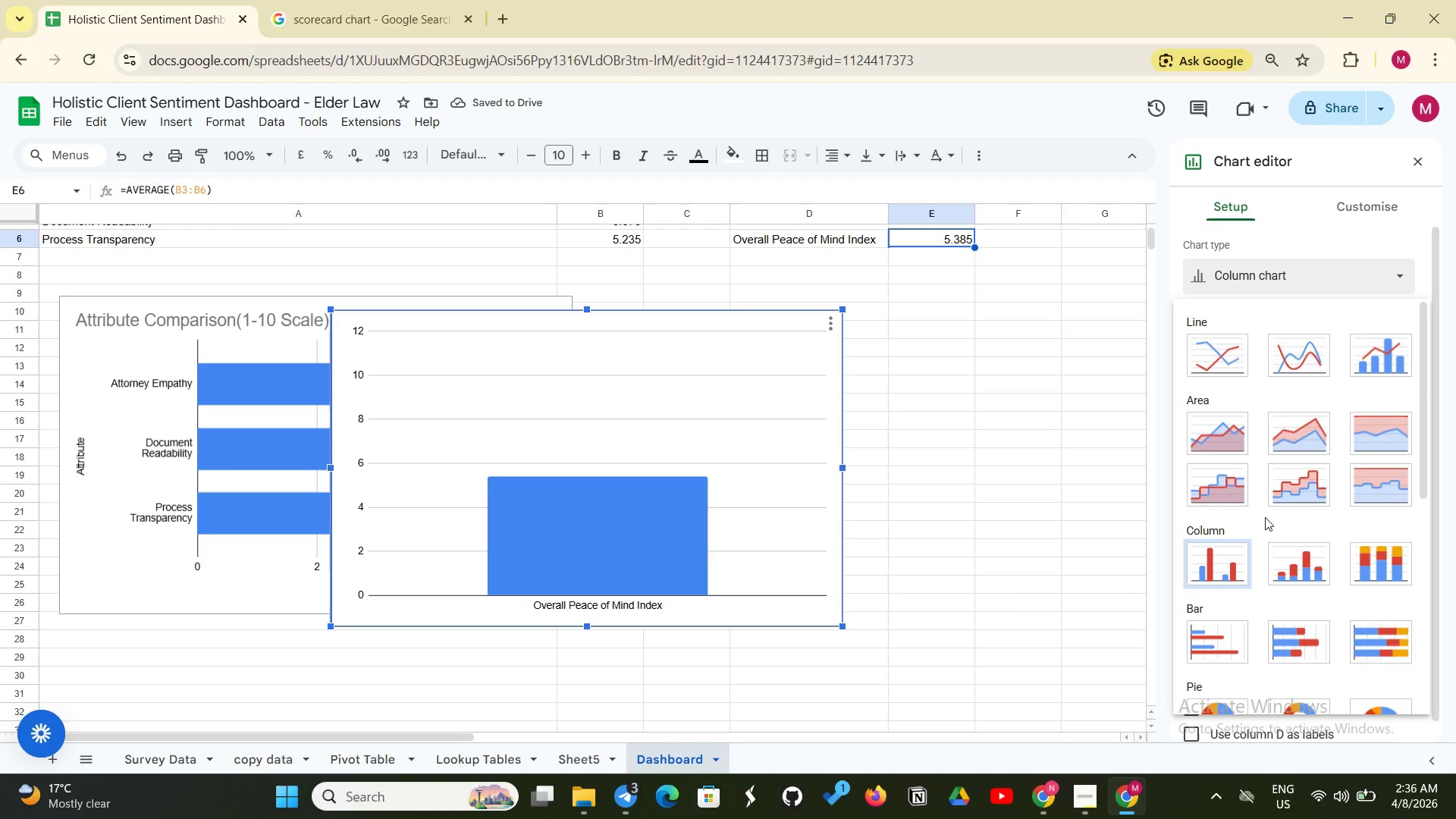 
scroll: coordinate [1270, 554], scroll_direction: down, amount: 9.0
 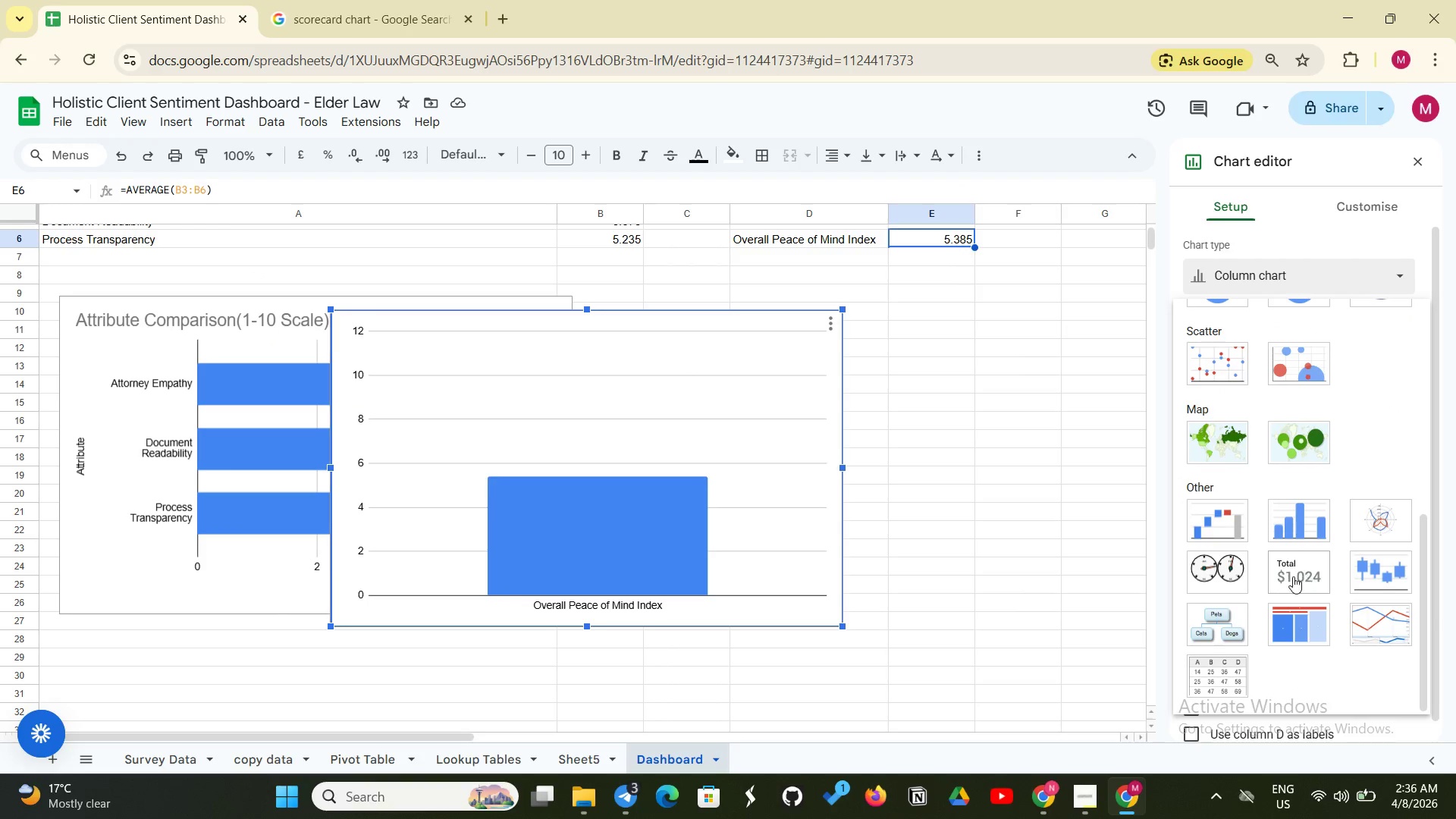 
left_click([1284, 579])
 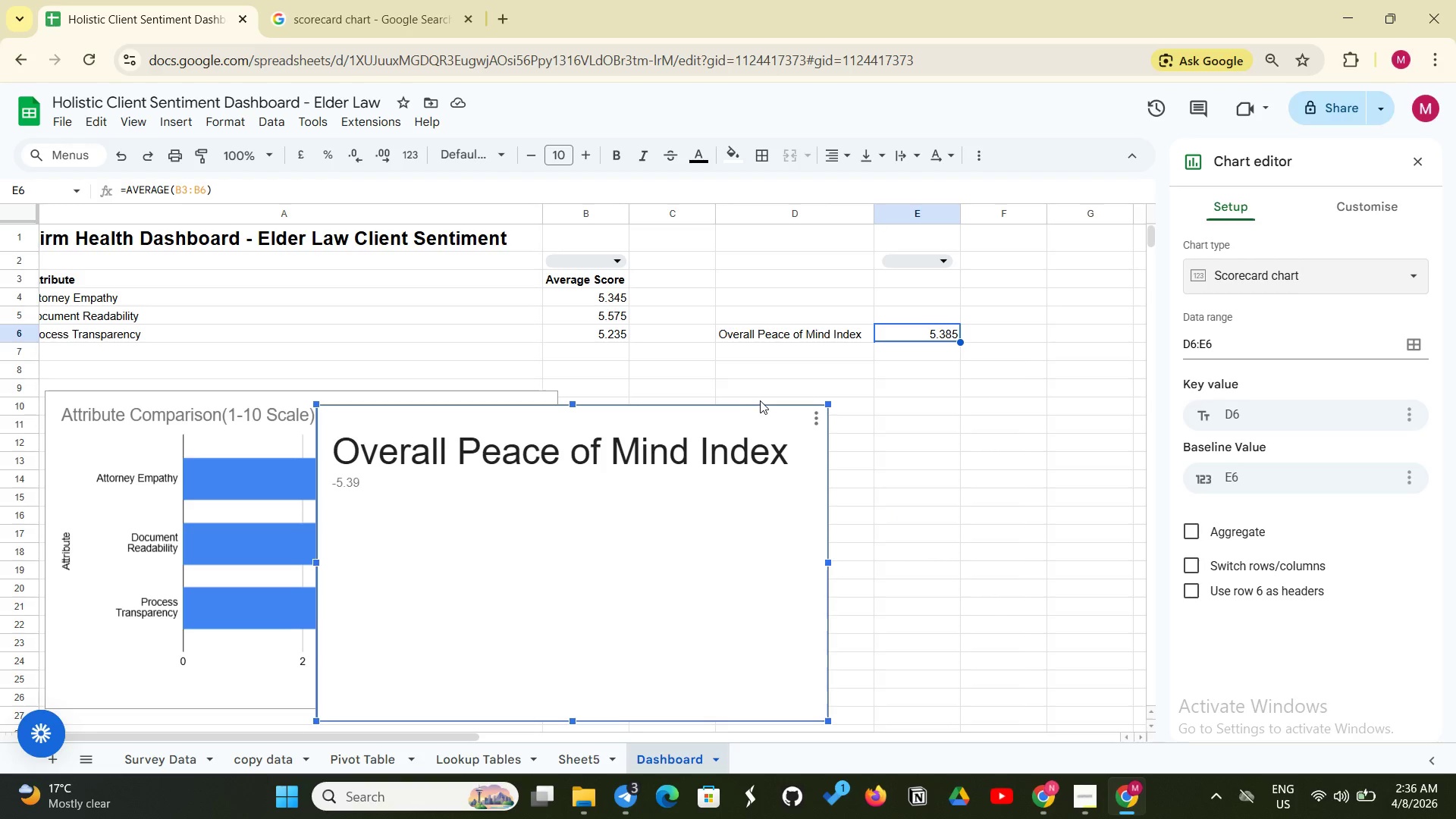 
wait(17.98)
 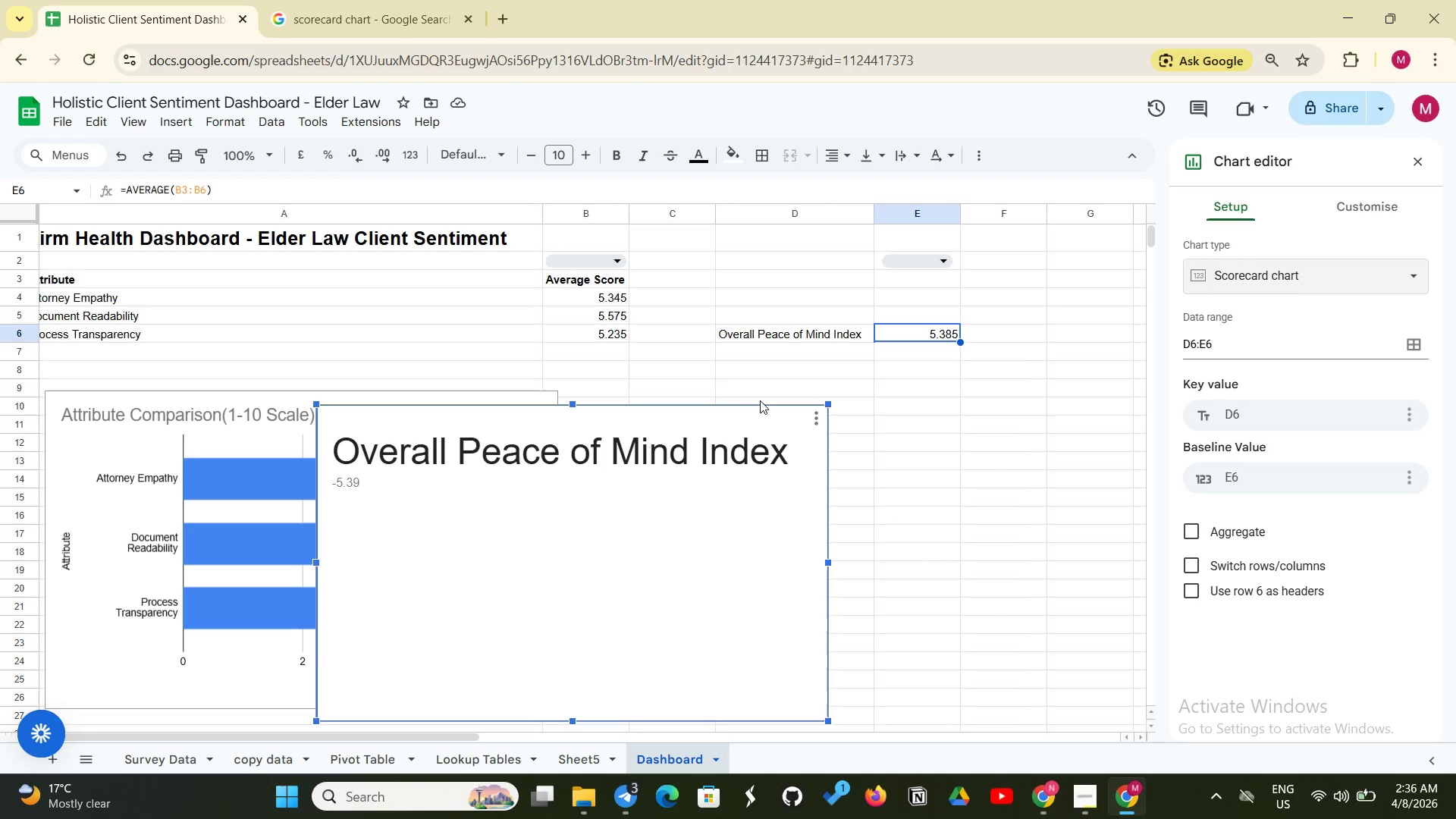 
left_click([916, 324])
 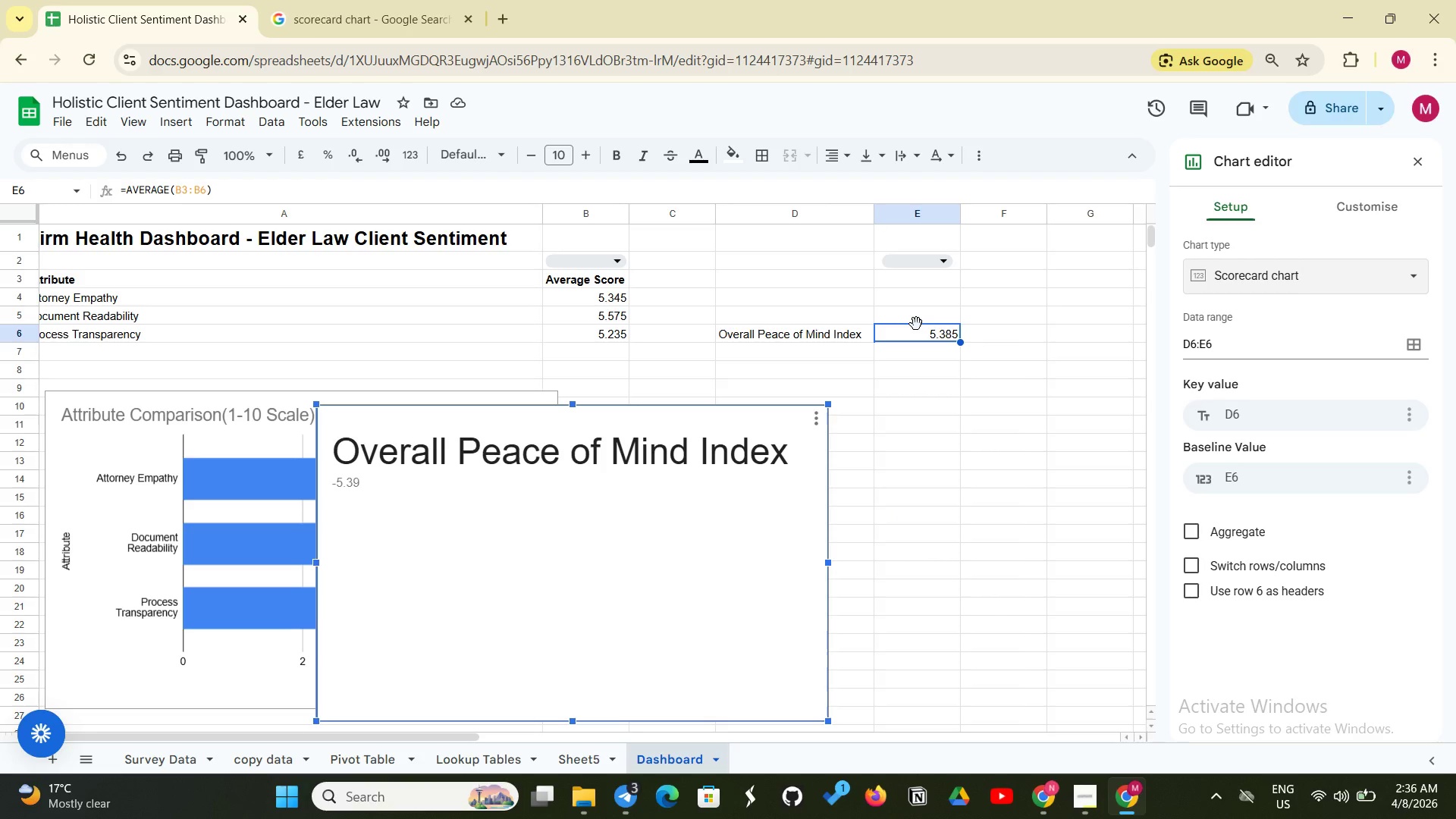 
left_click_drag(start_coordinate=[916, 324], to_coordinate=[922, 312])
 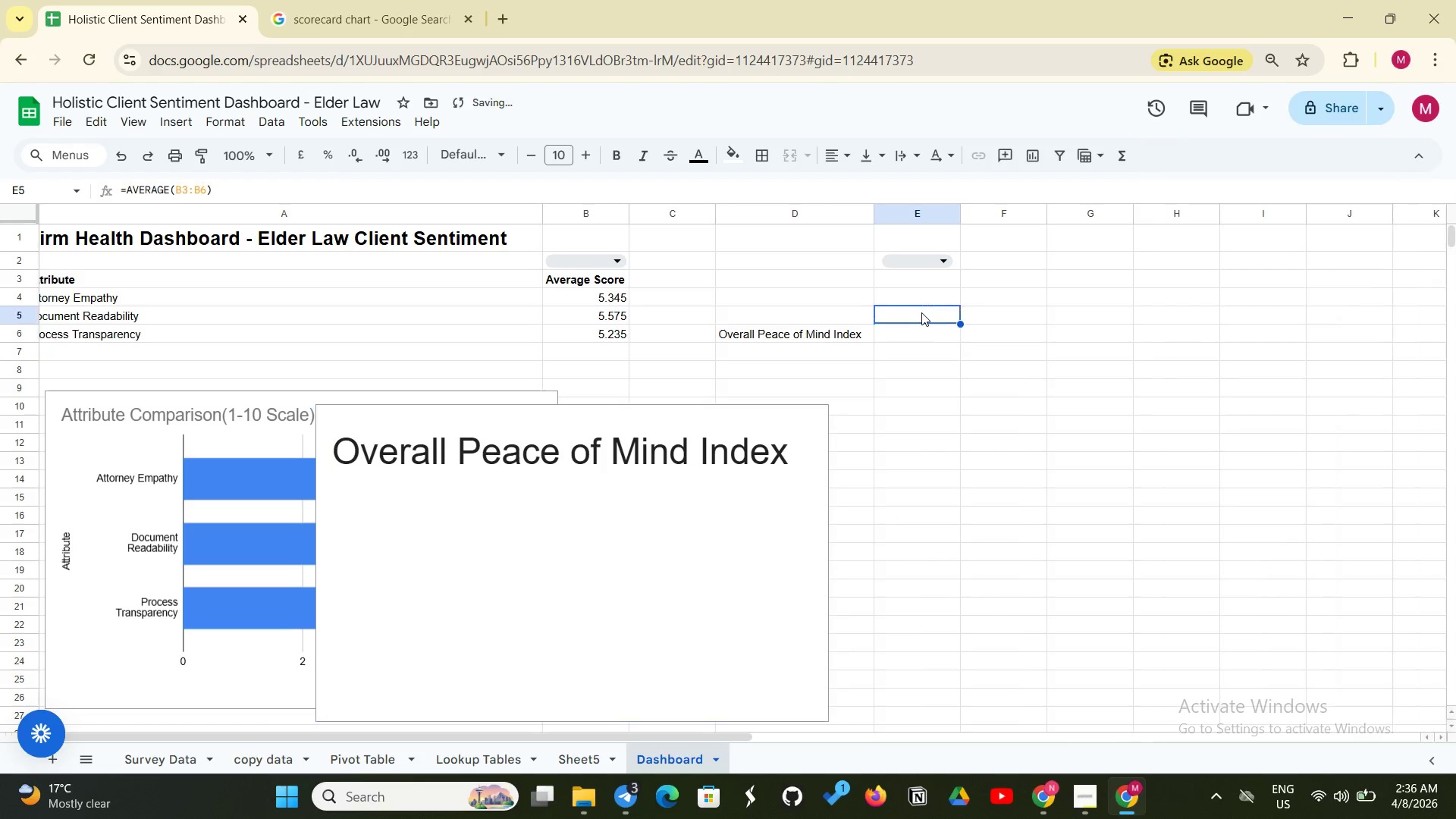 
left_click([921, 312])
 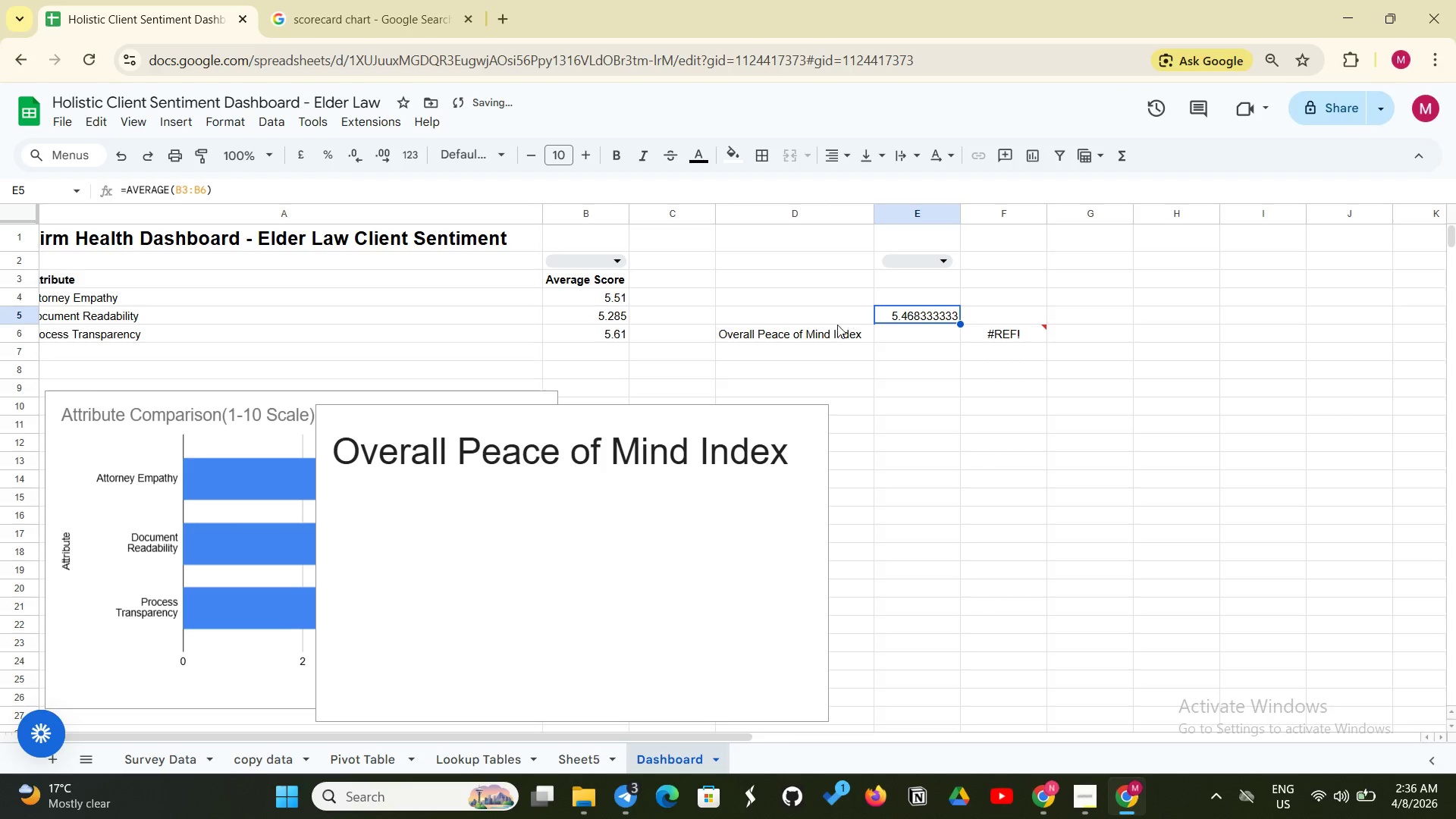 
left_click([830, 328])
 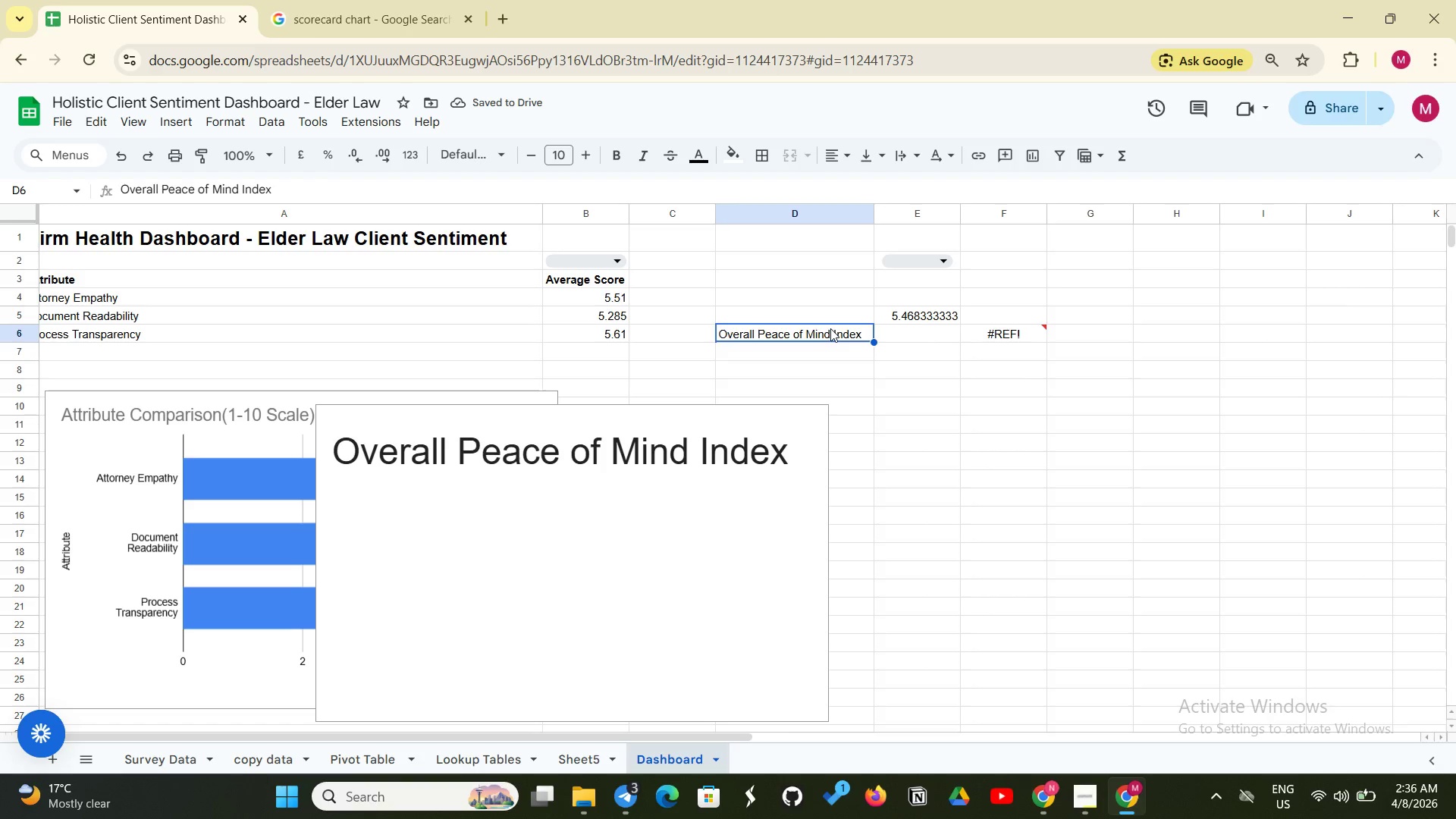 
left_click([830, 328])
 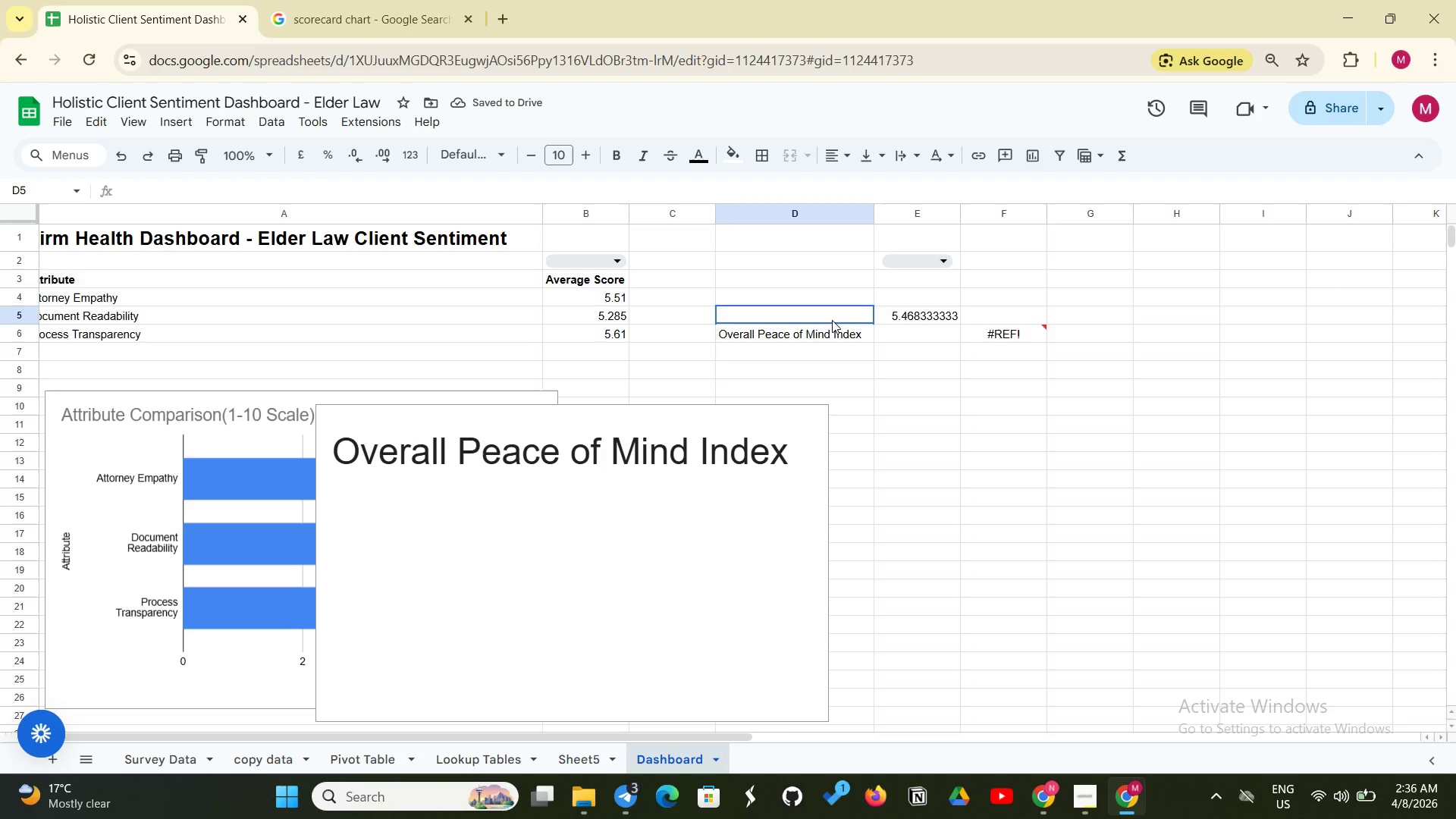 
left_click_drag(start_coordinate=[832, 320], to_coordinate=[834, 315])
 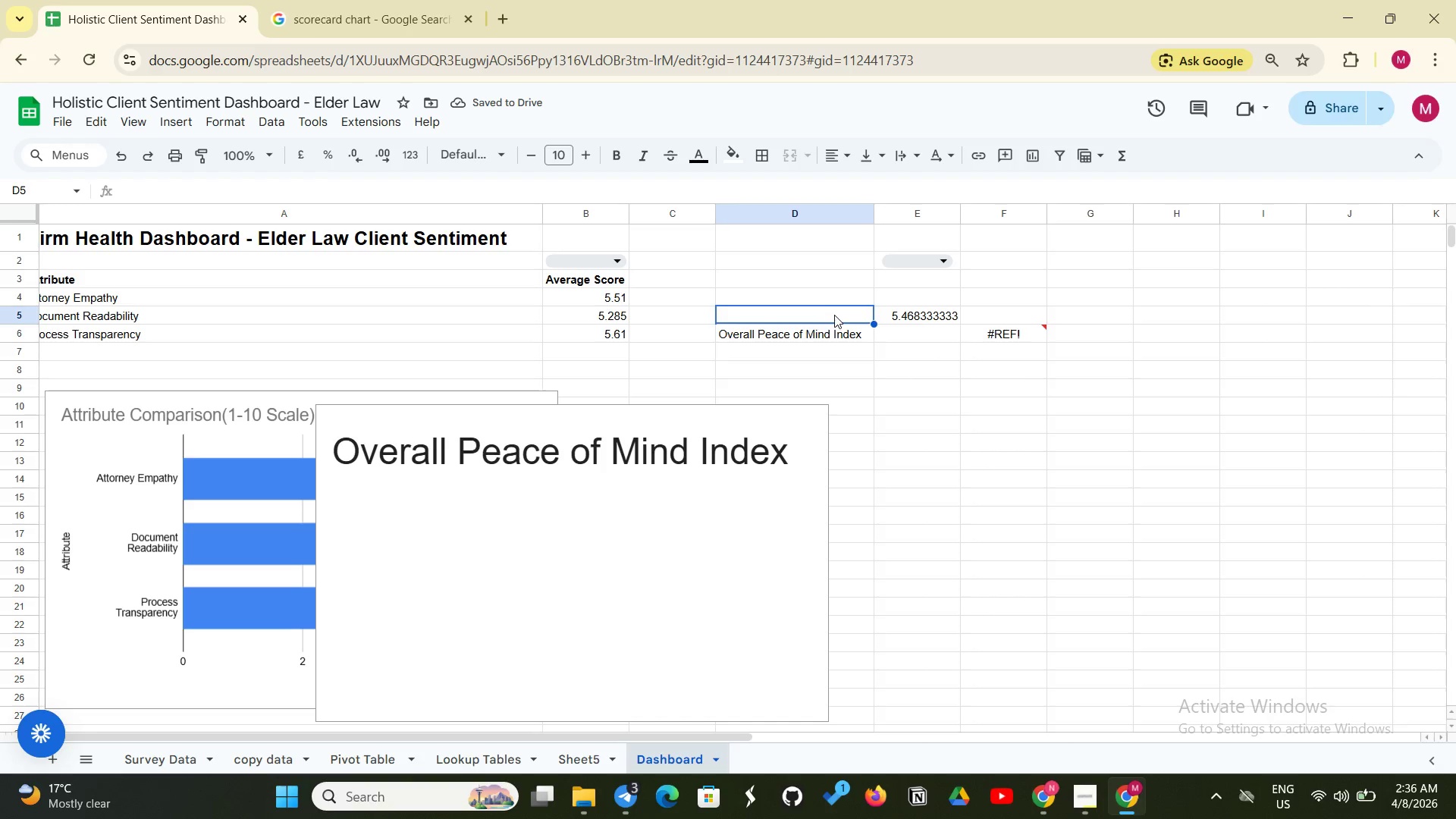 
left_click([834, 315])
 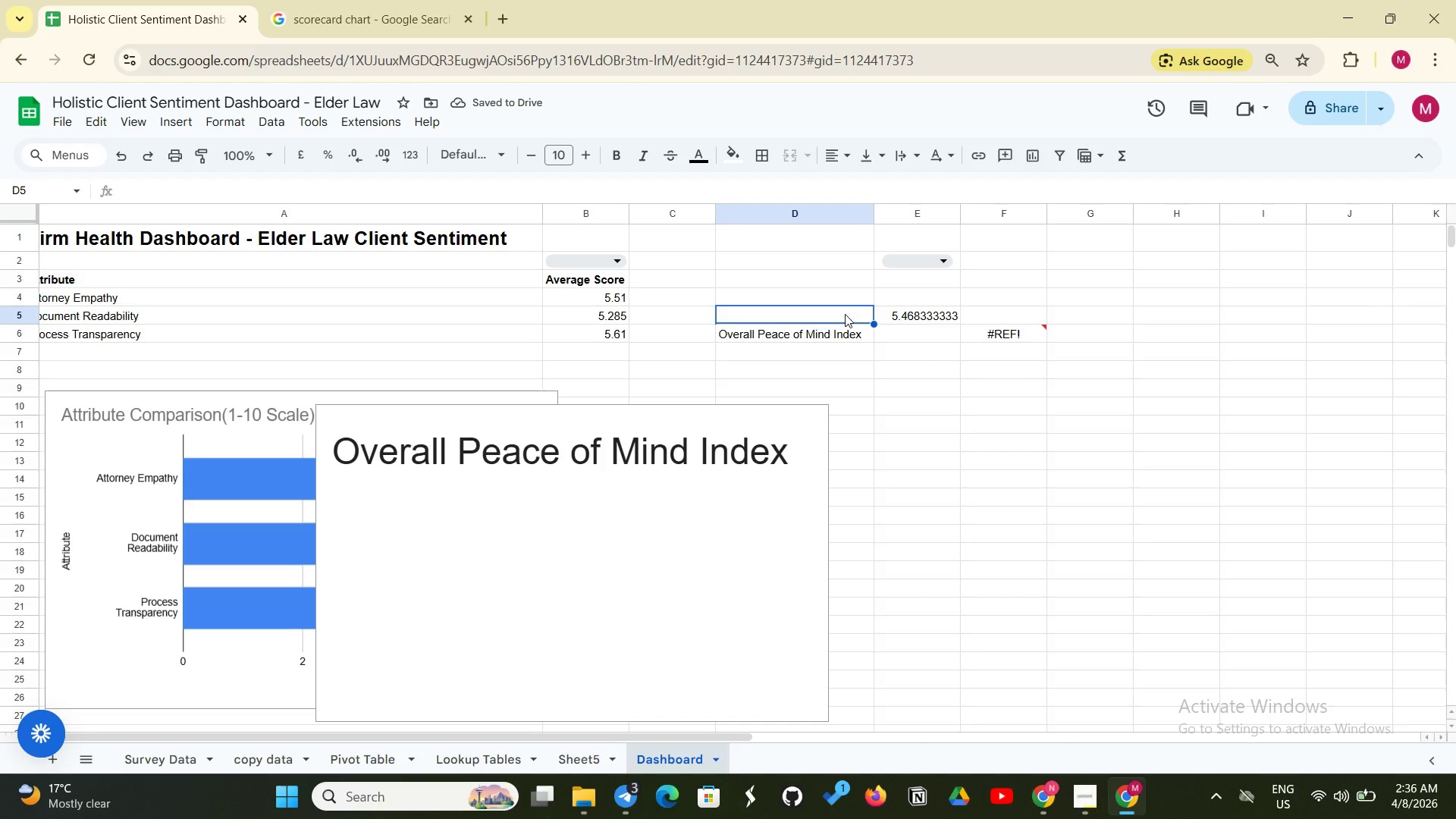 
left_click([845, 314])
 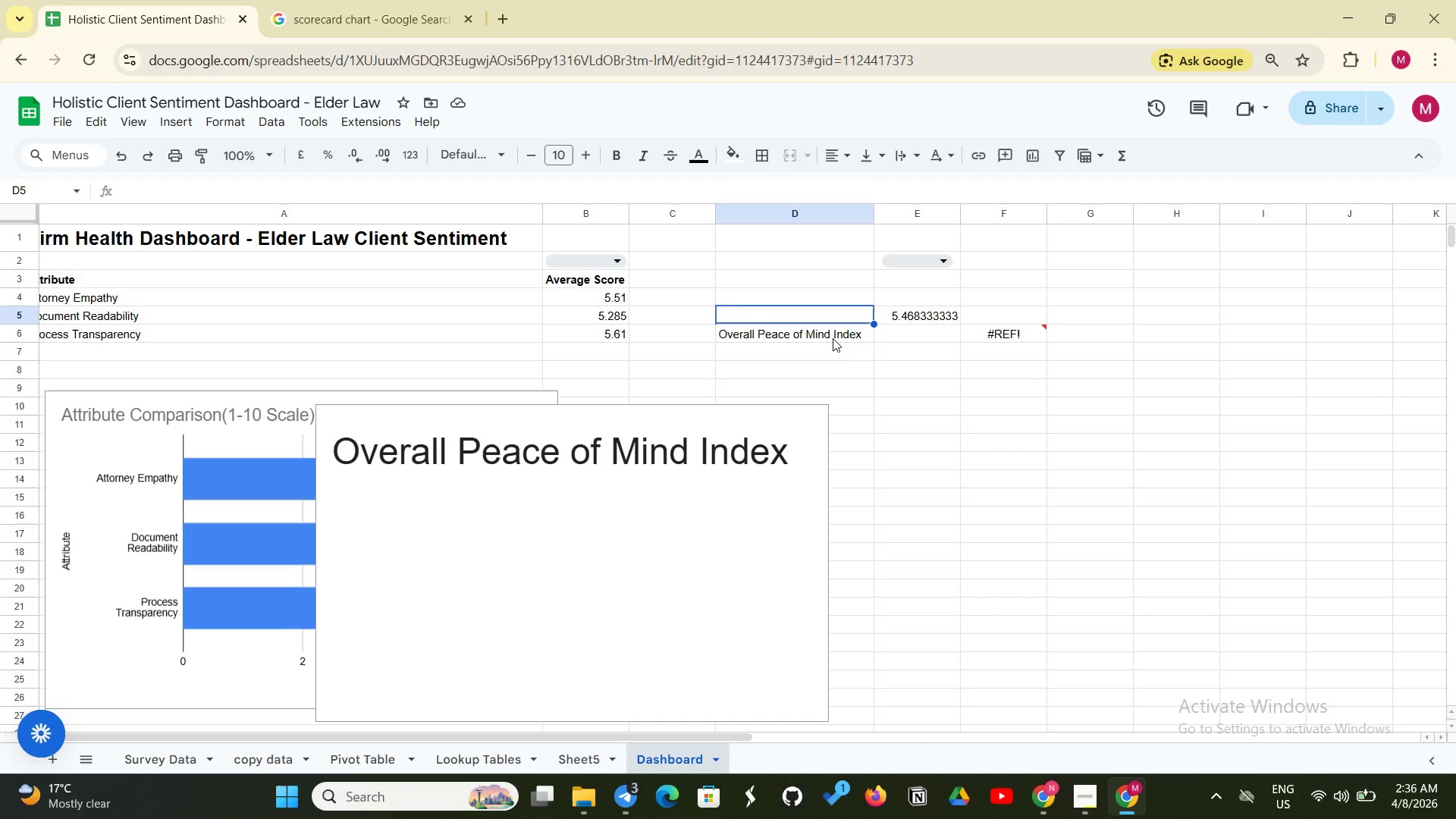 
left_click([833, 338])
 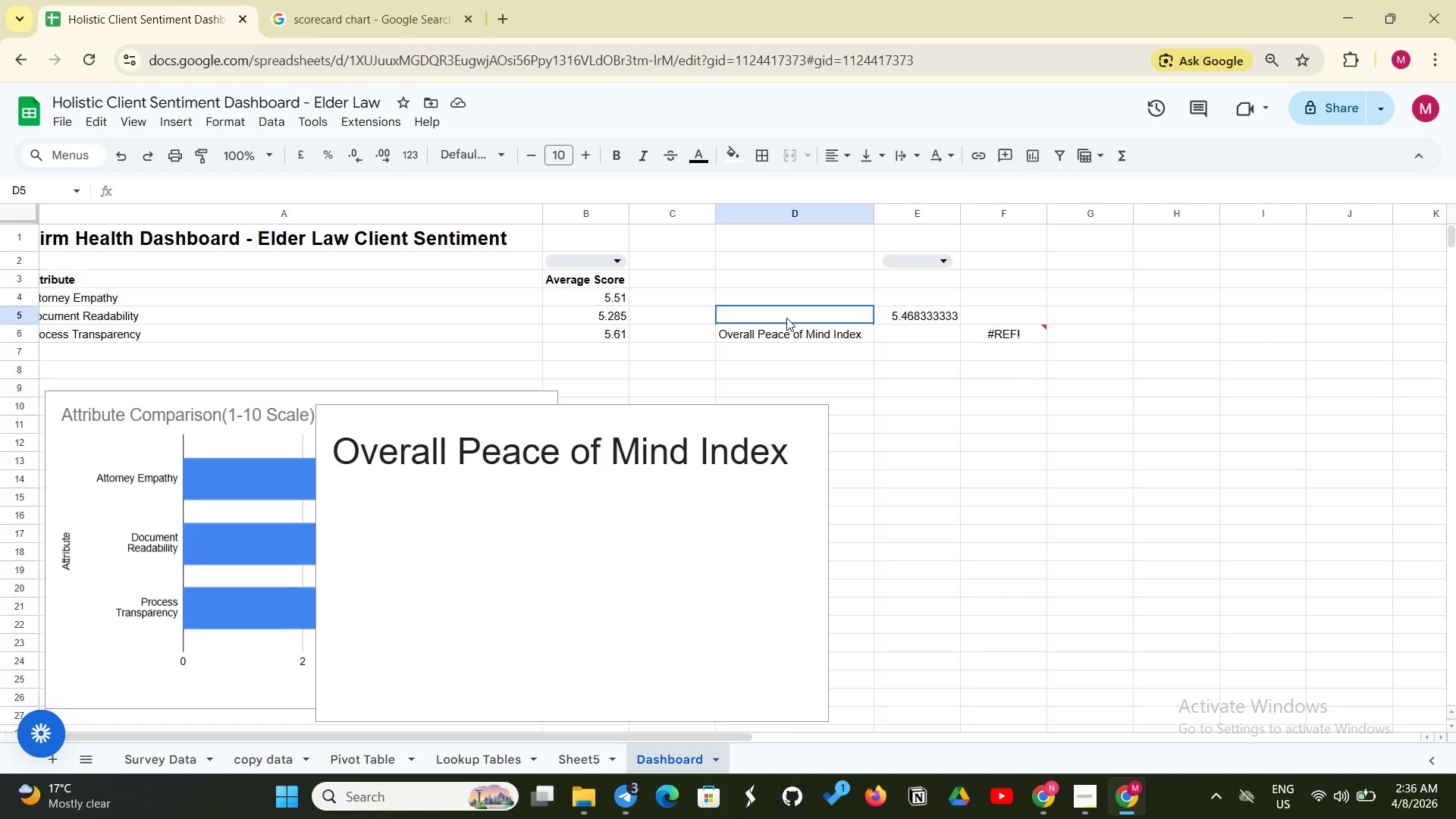 
left_click([786, 318])
 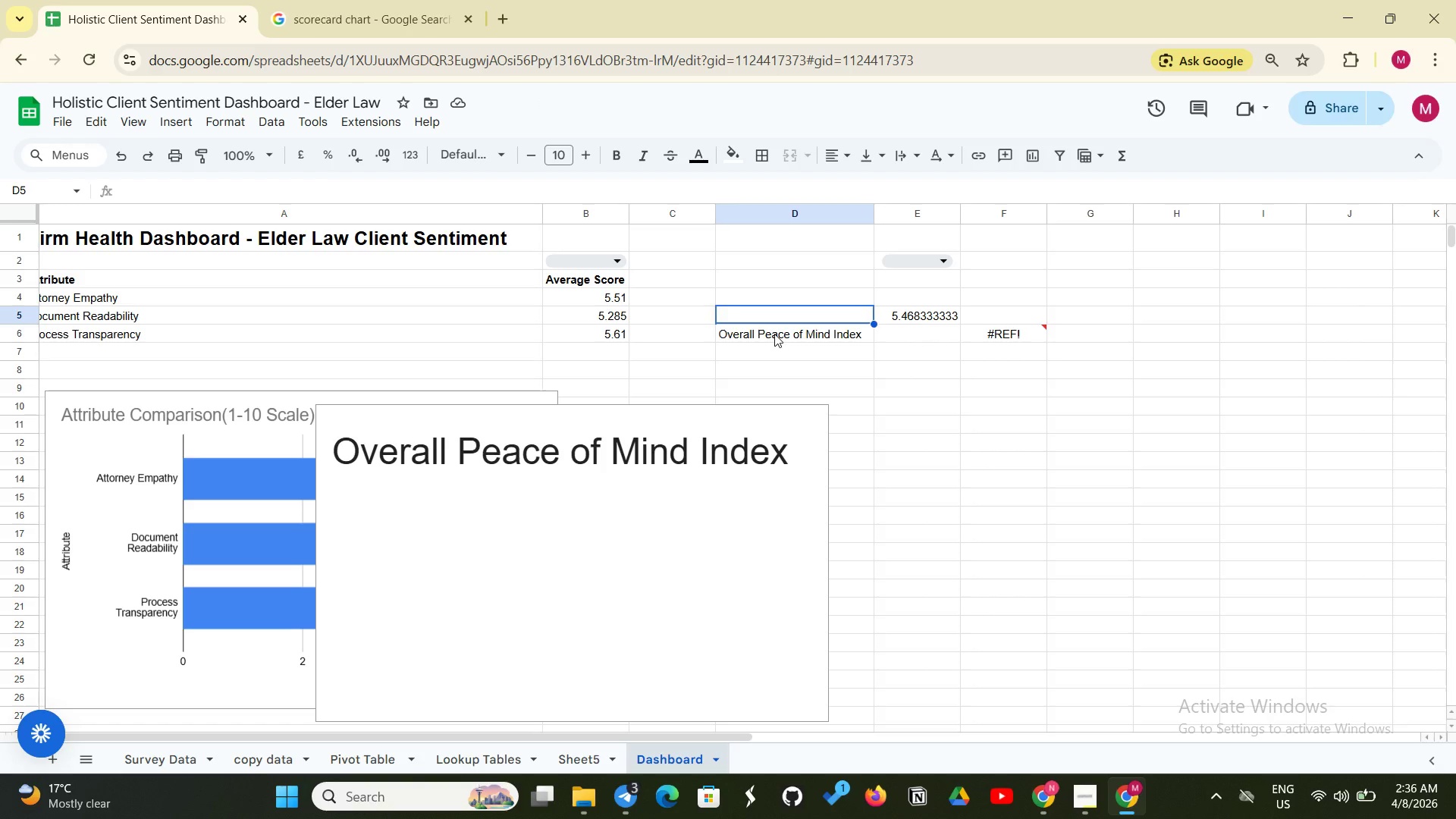 
left_click([774, 334])
 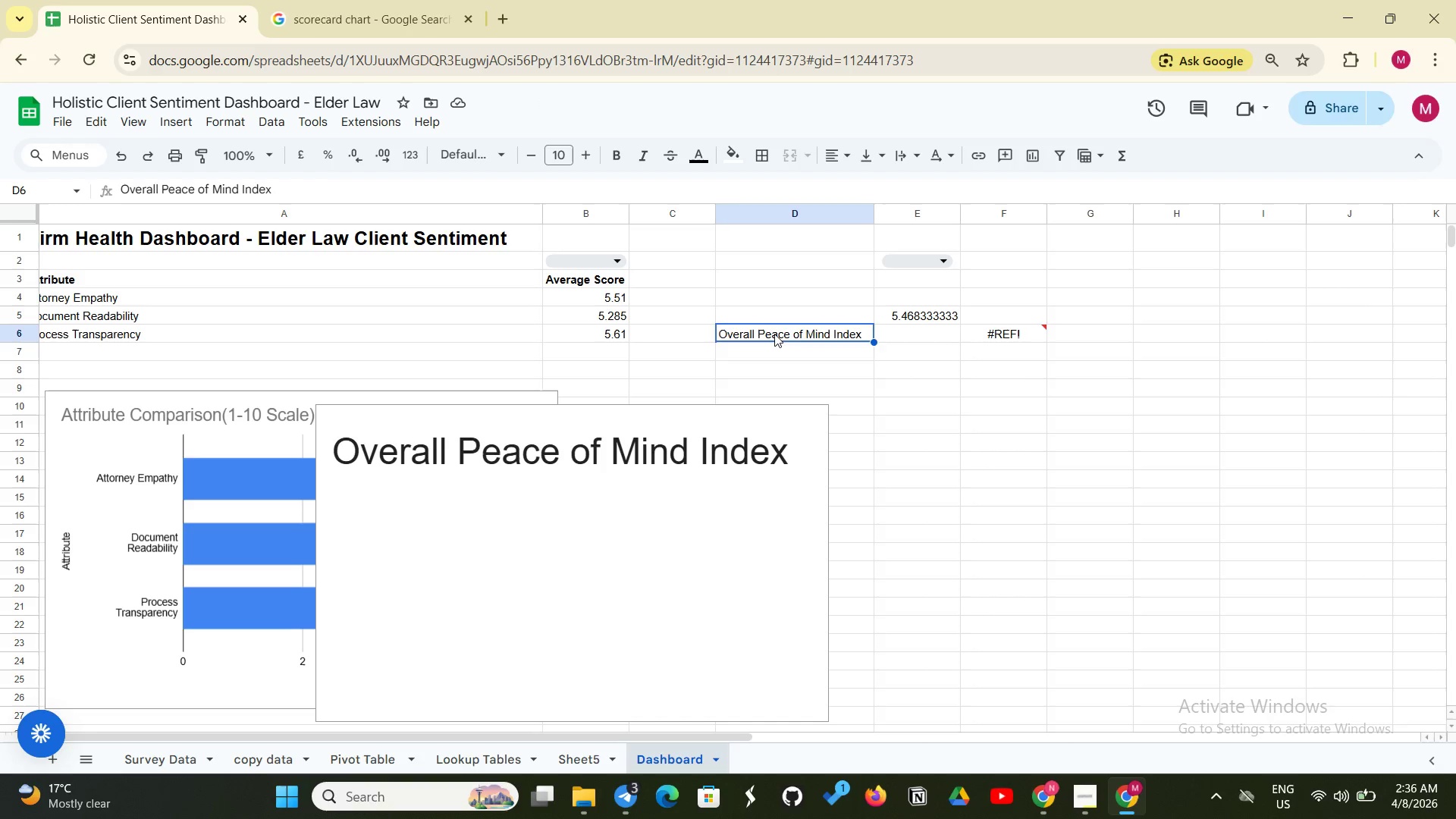 
left_click_drag(start_coordinate=[774, 334], to_coordinate=[775, 325])
 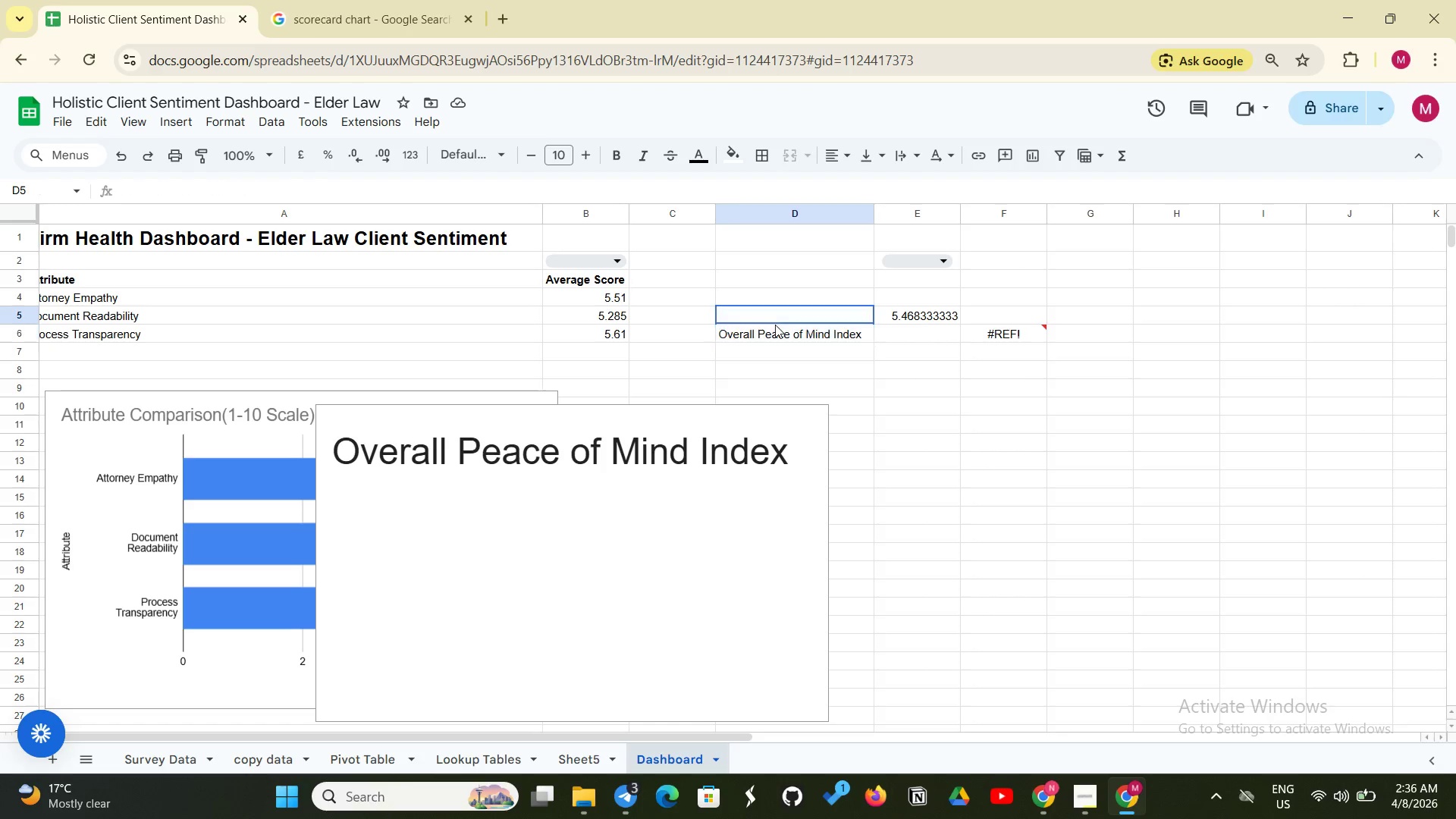 
left_click_drag(start_coordinate=[775, 325], to_coordinate=[773, 329])
 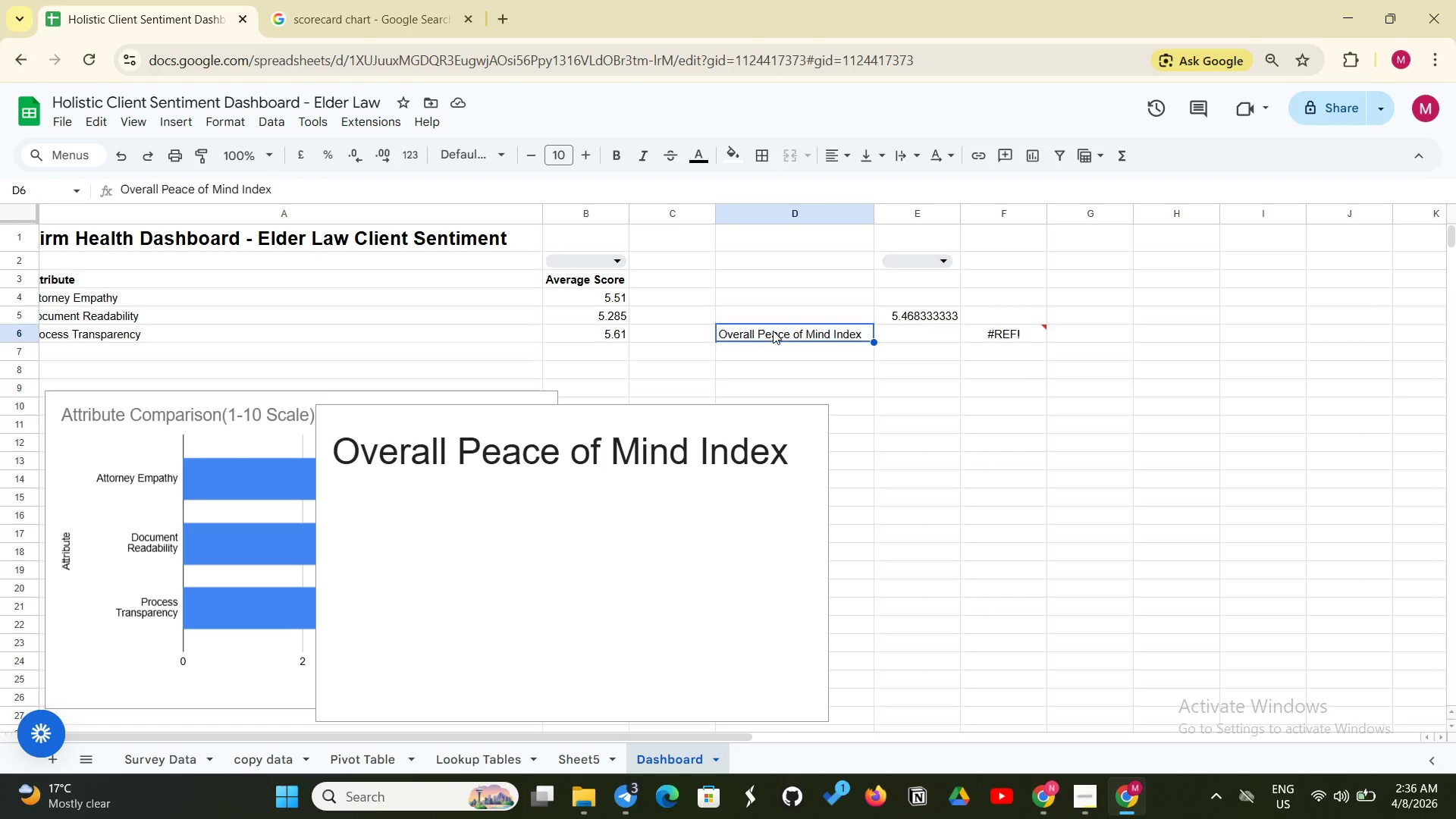 
left_click([773, 331])
 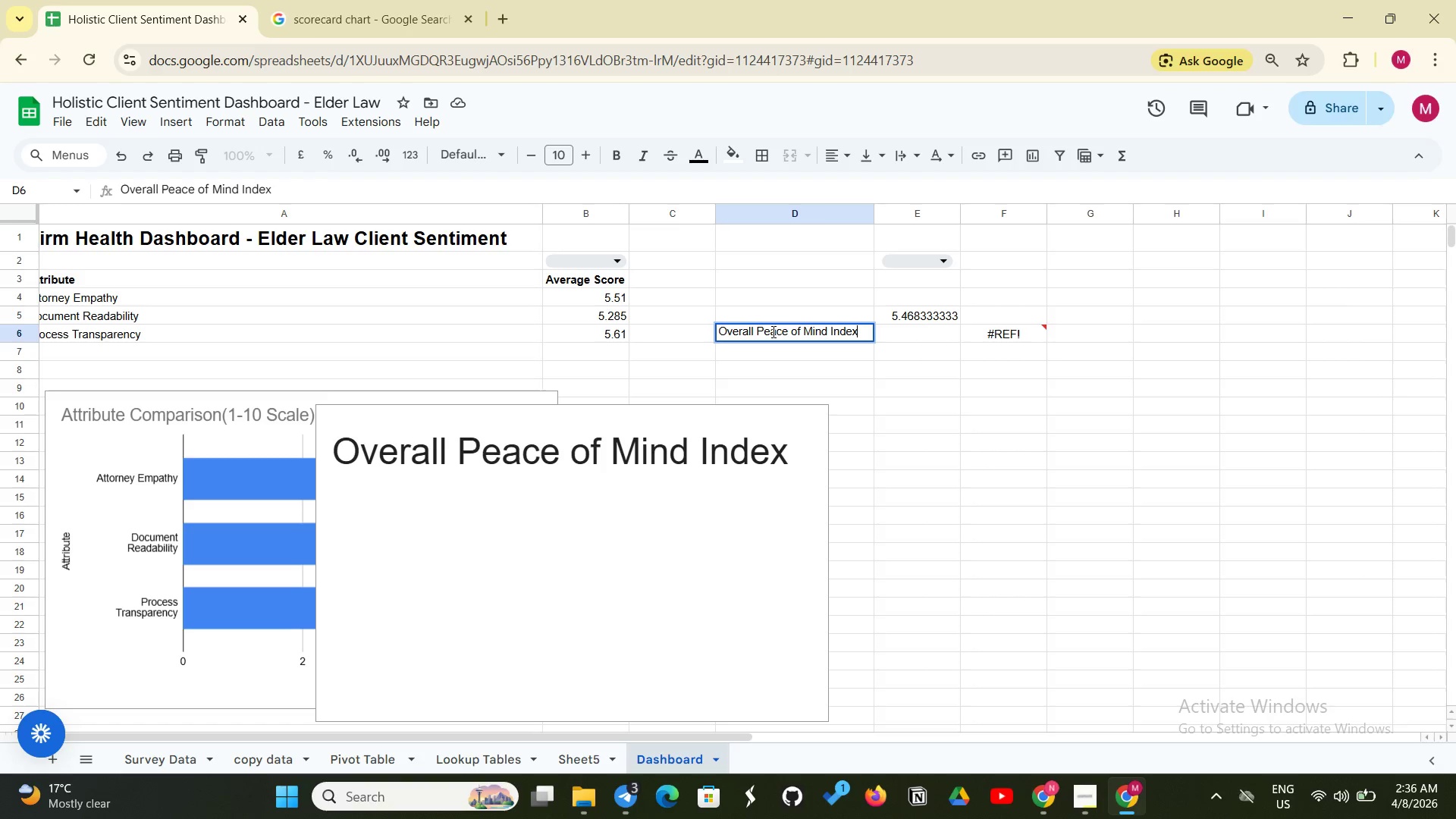 
left_click_drag(start_coordinate=[772, 331], to_coordinate=[780, 315])
 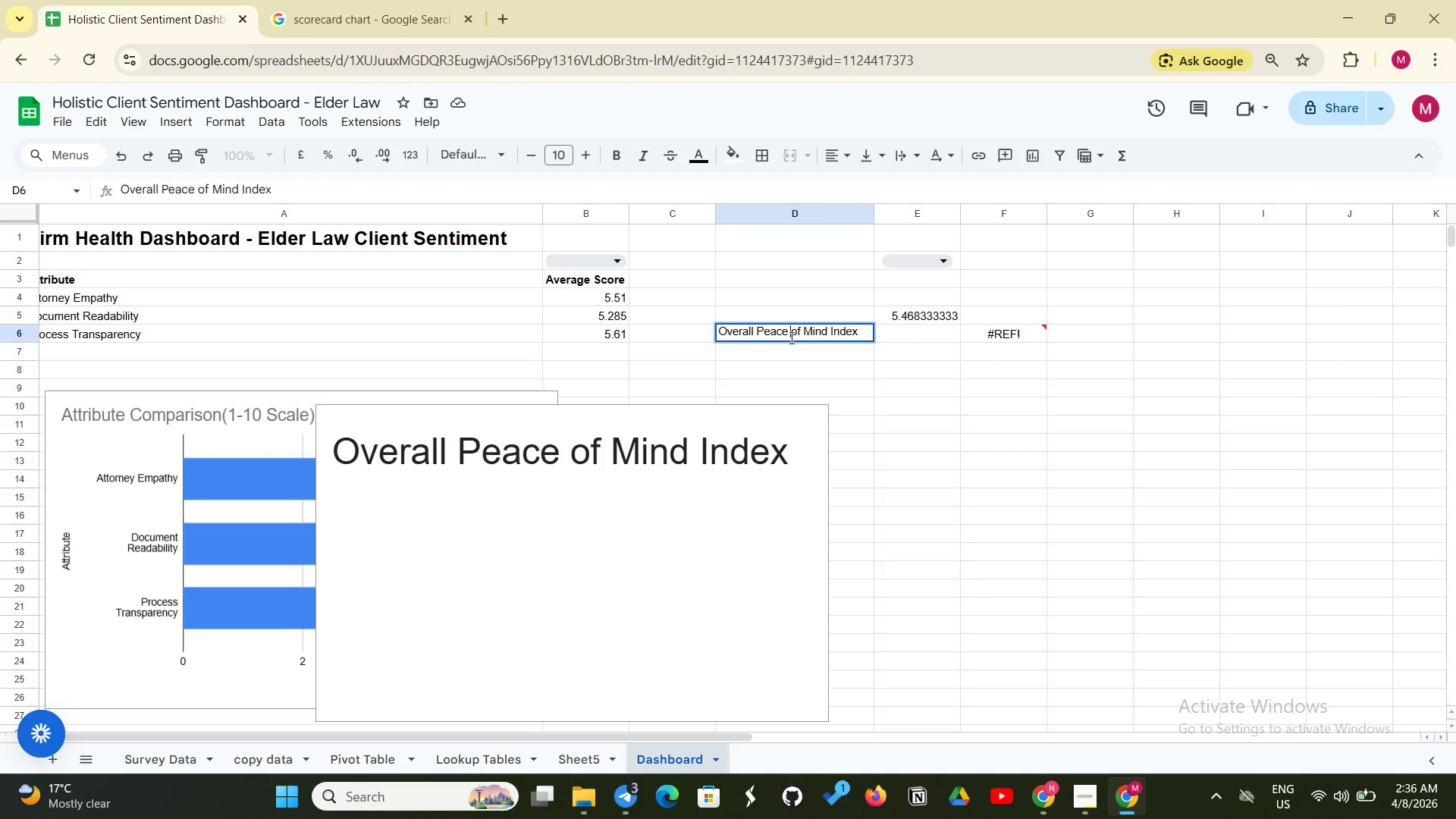 
double_click([790, 337])
 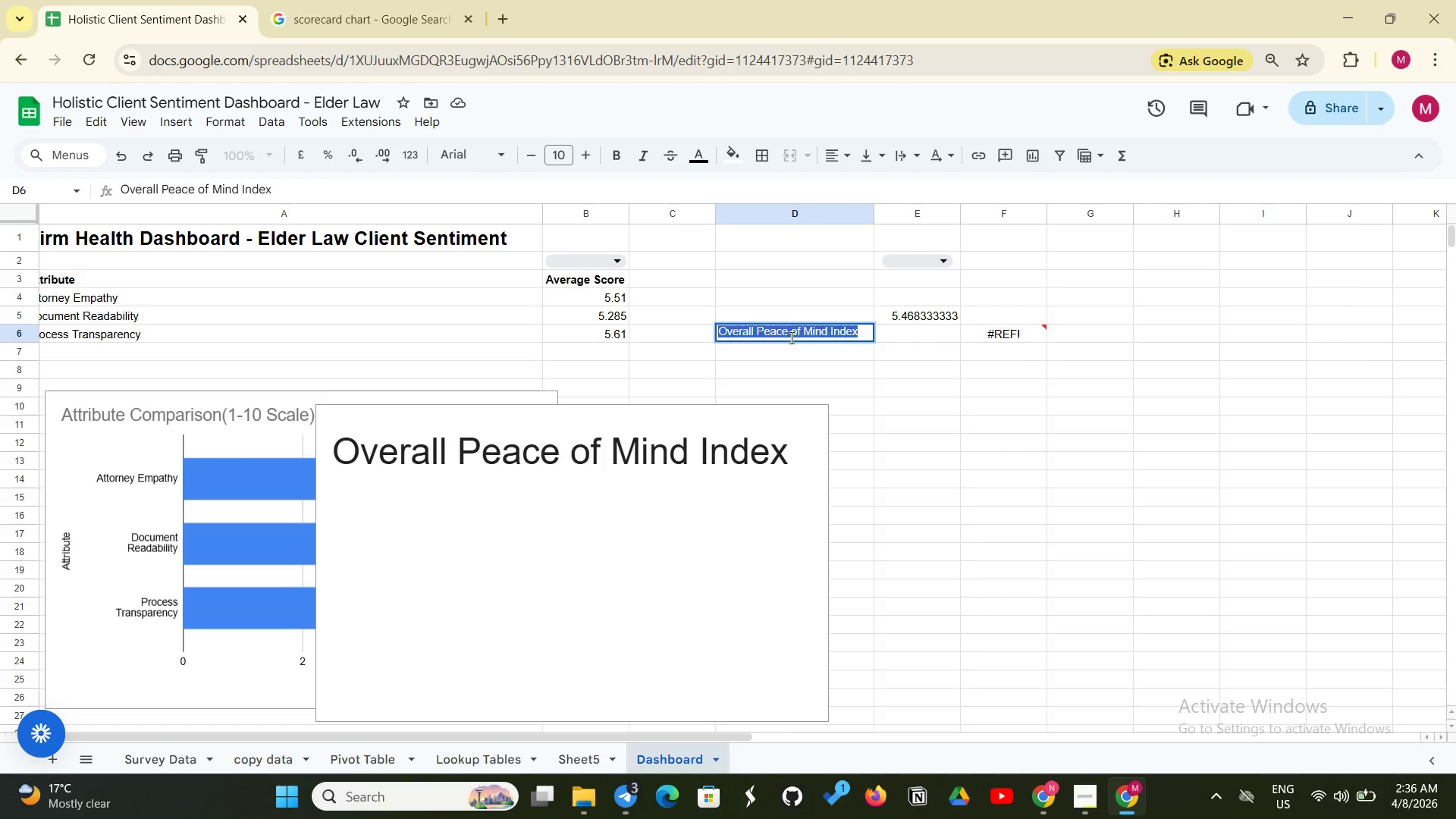 
triple_click([790, 337])
 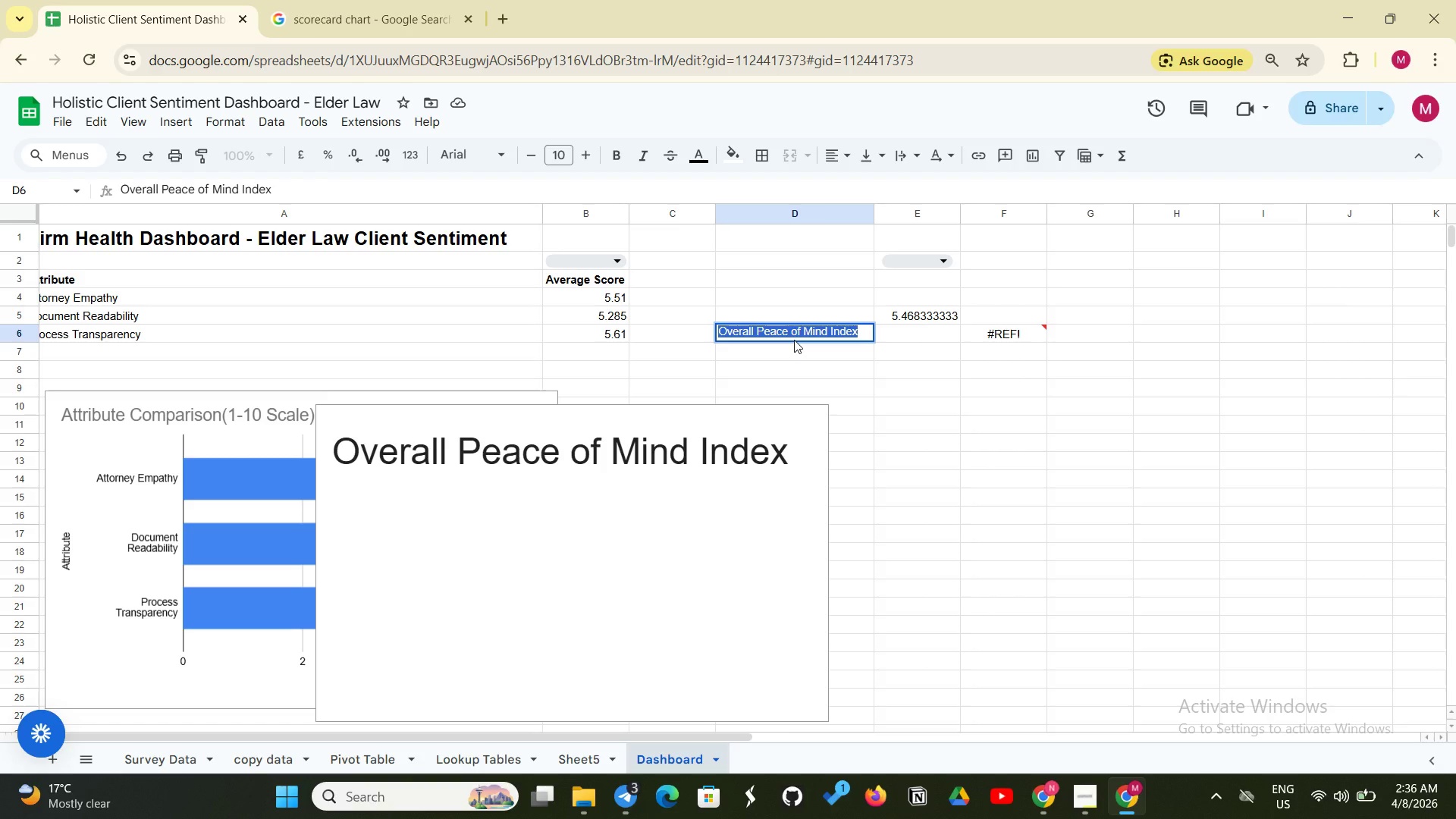 
key(Control+C)
 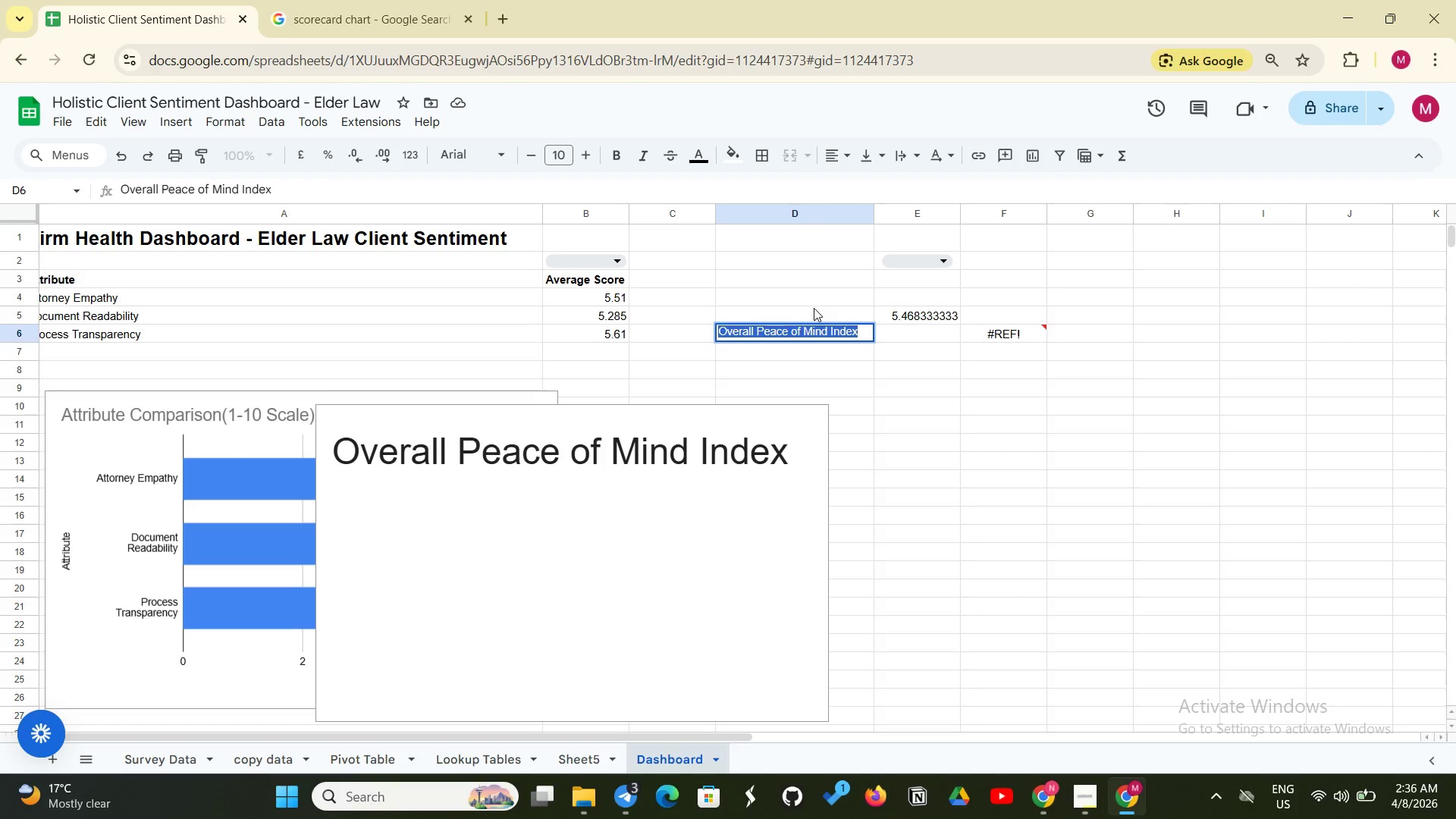 
left_click([814, 308])
 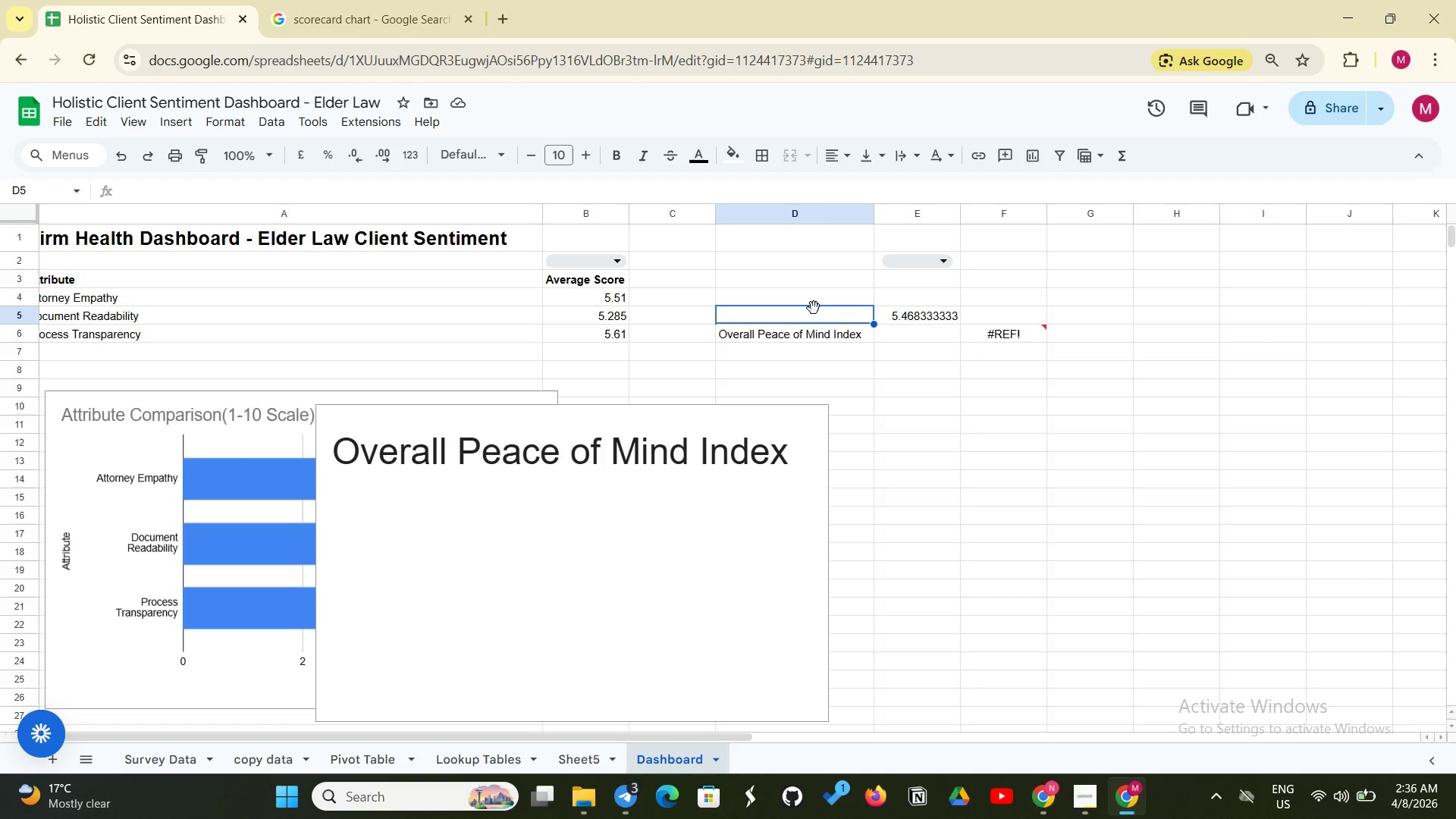 
key(Control+V)
 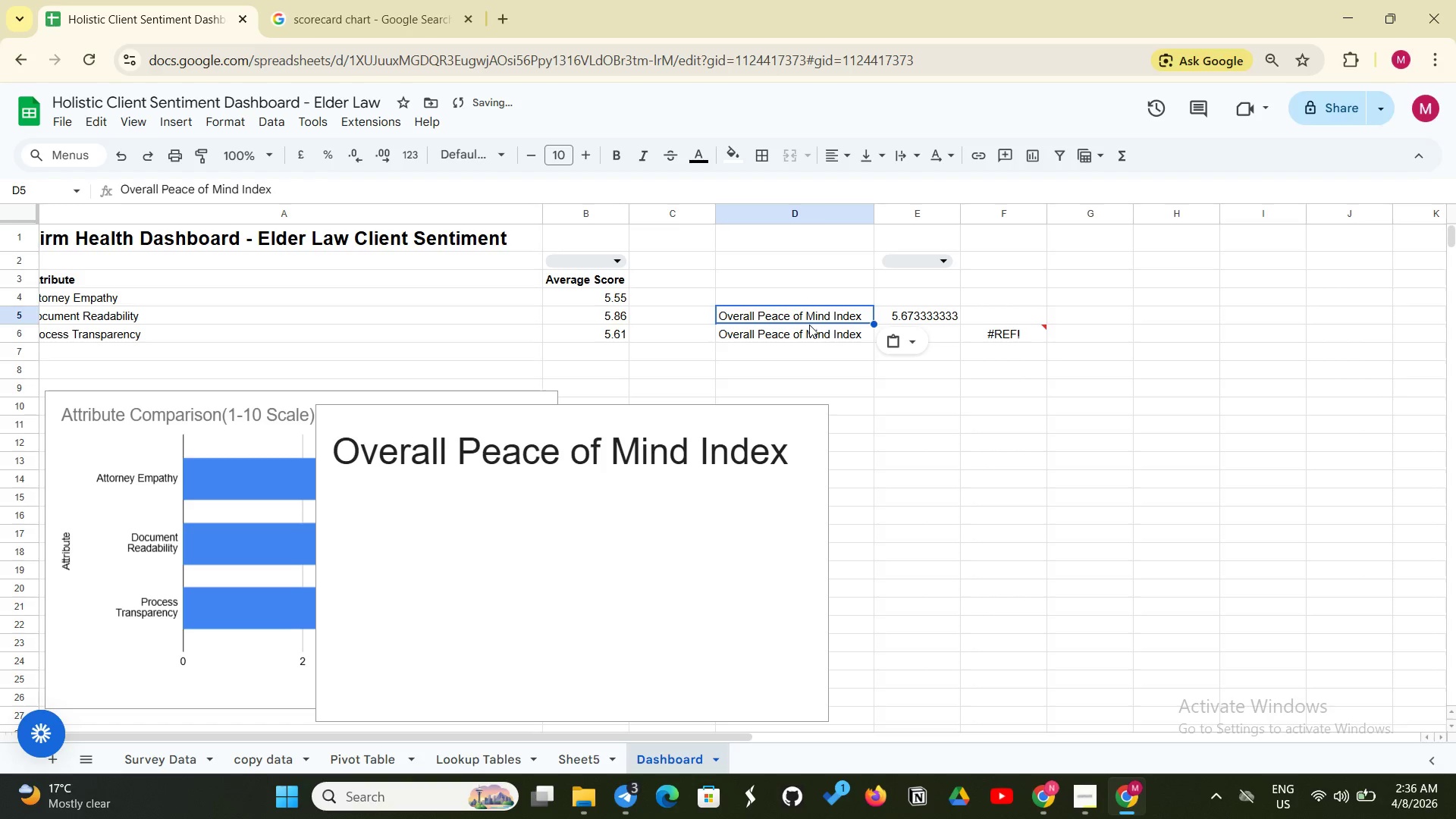 
left_click([809, 325])
 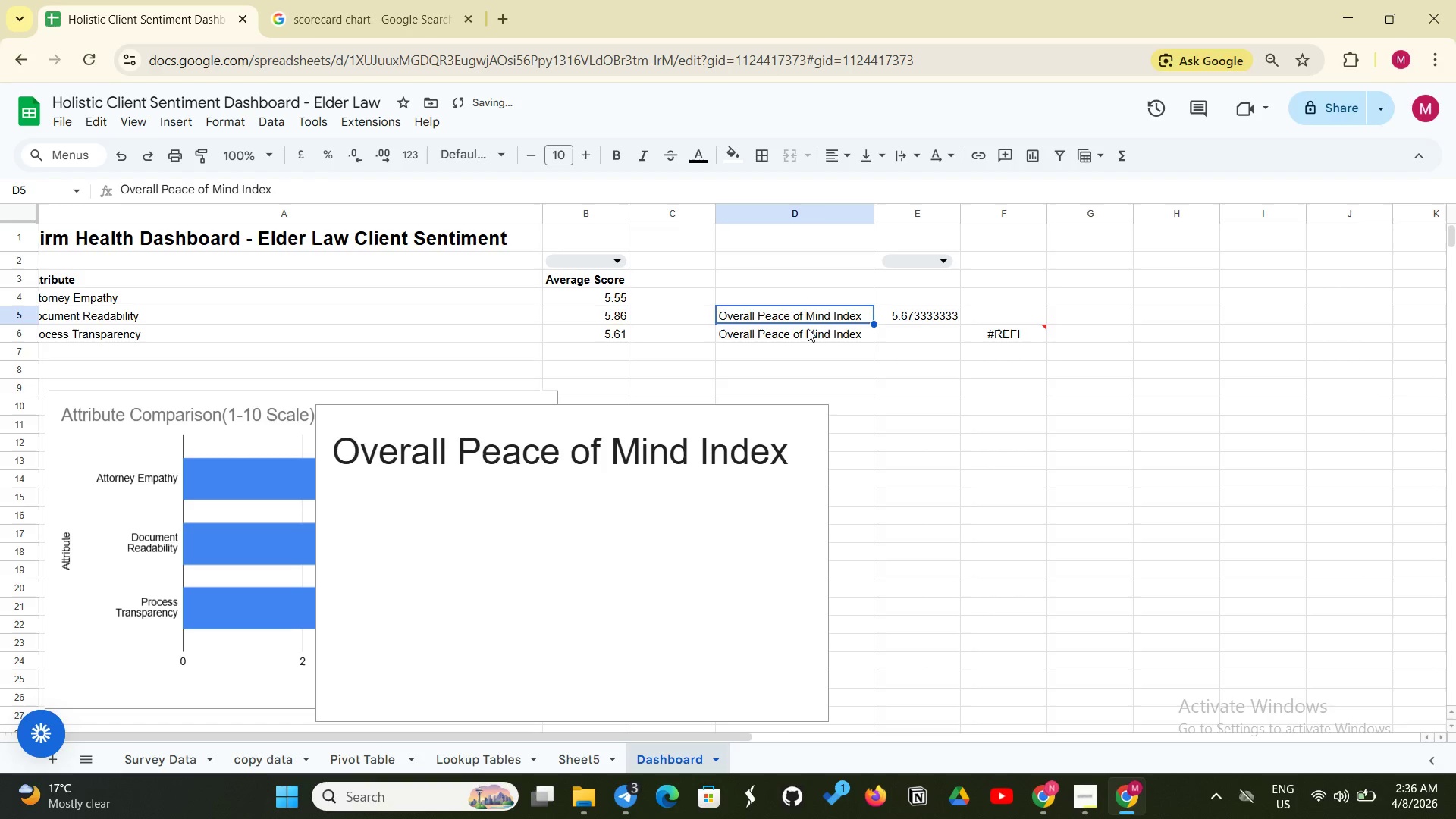 
left_click([808, 328])
 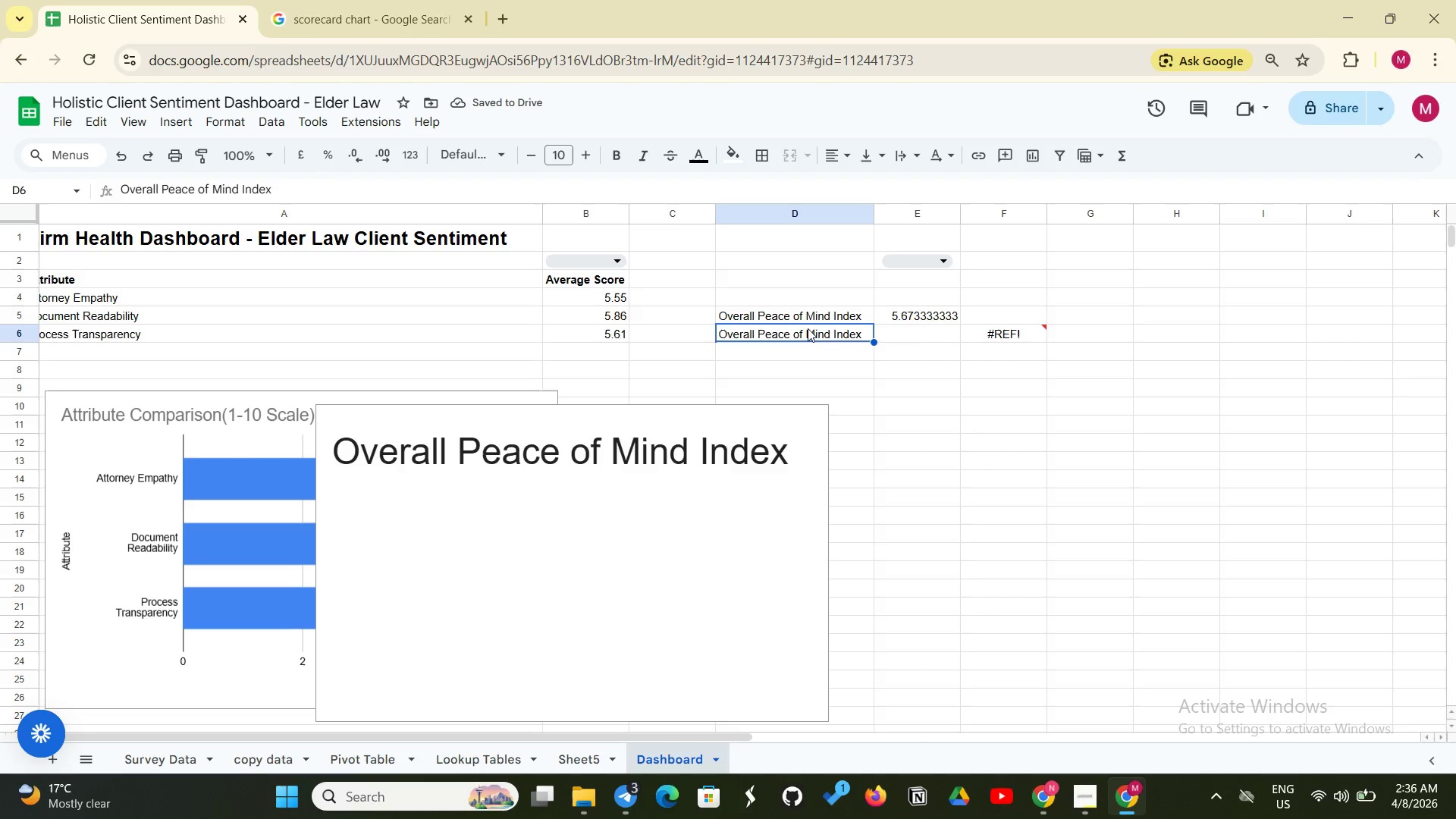 
key(Backspace)
 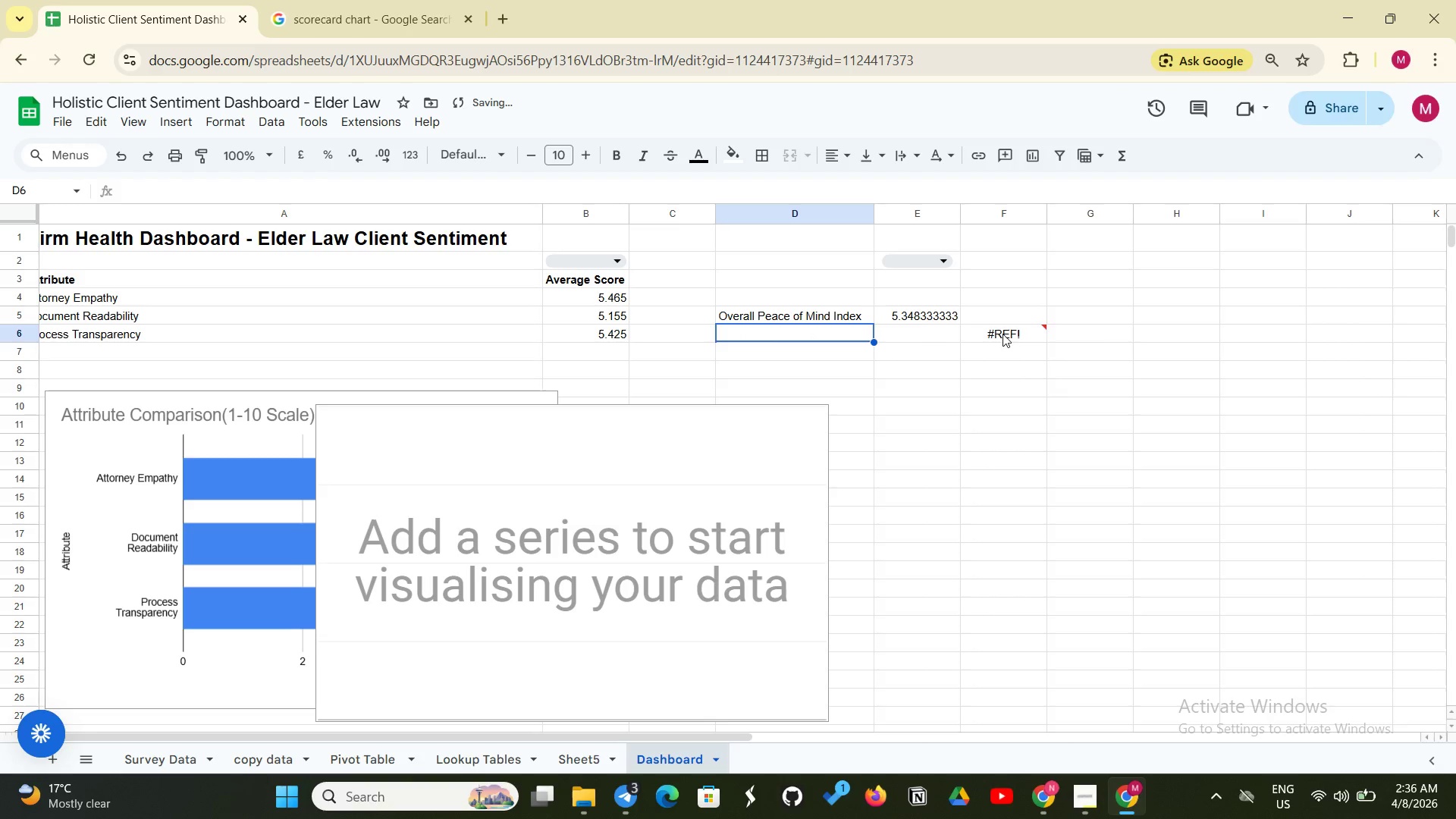 
left_click([1003, 334])
 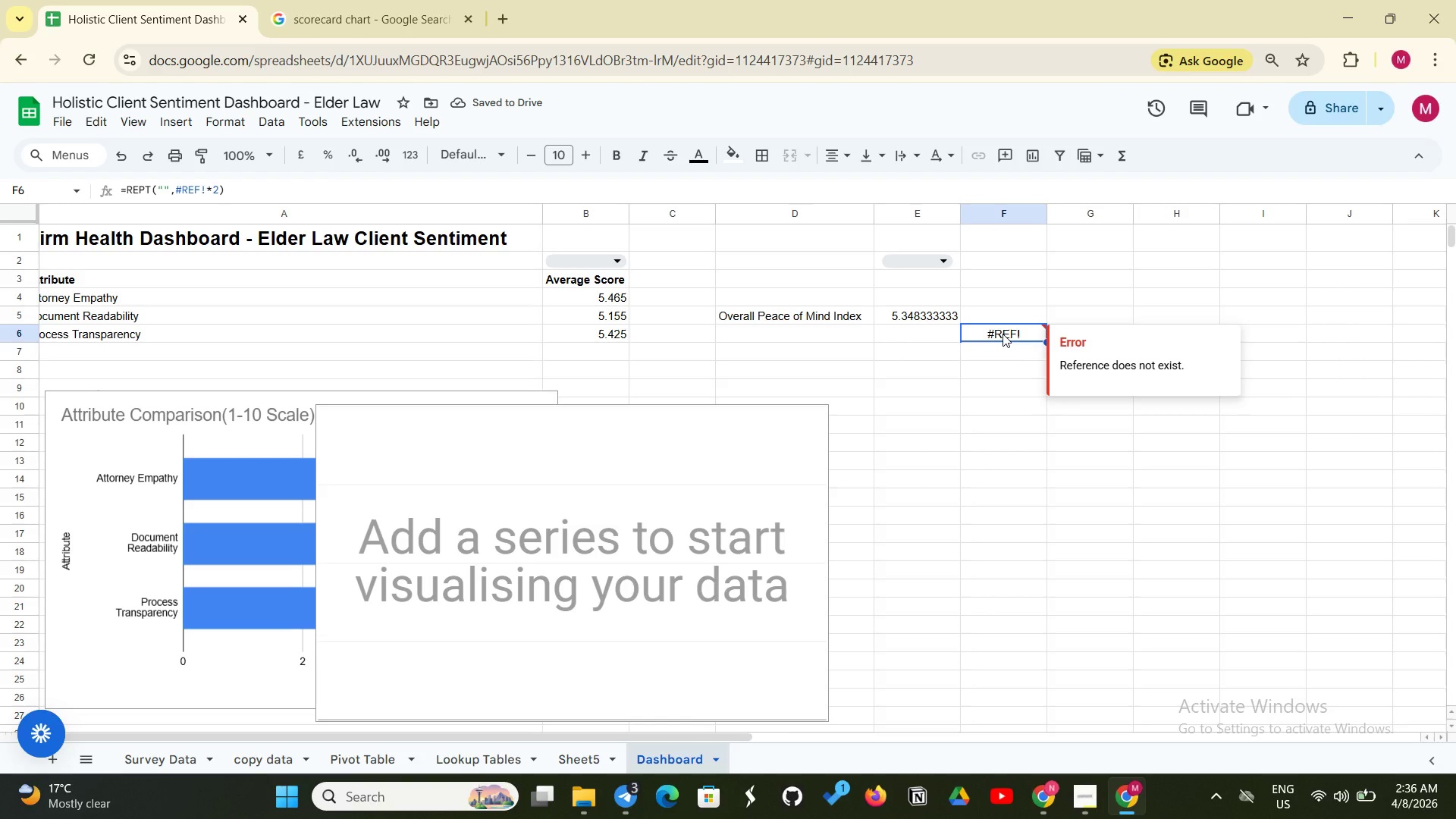 
key(Backspace)
 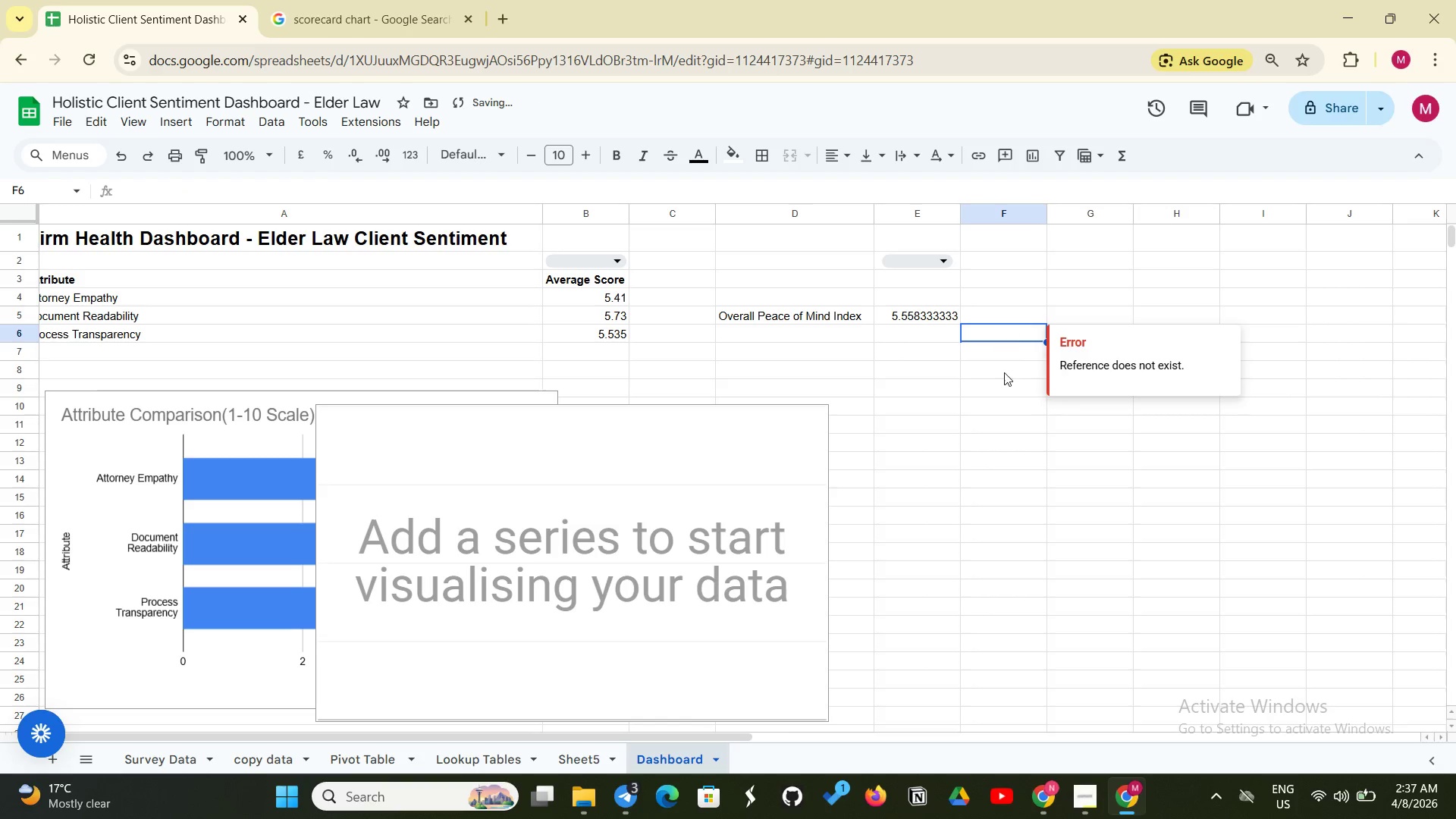 
left_click([991, 382])
 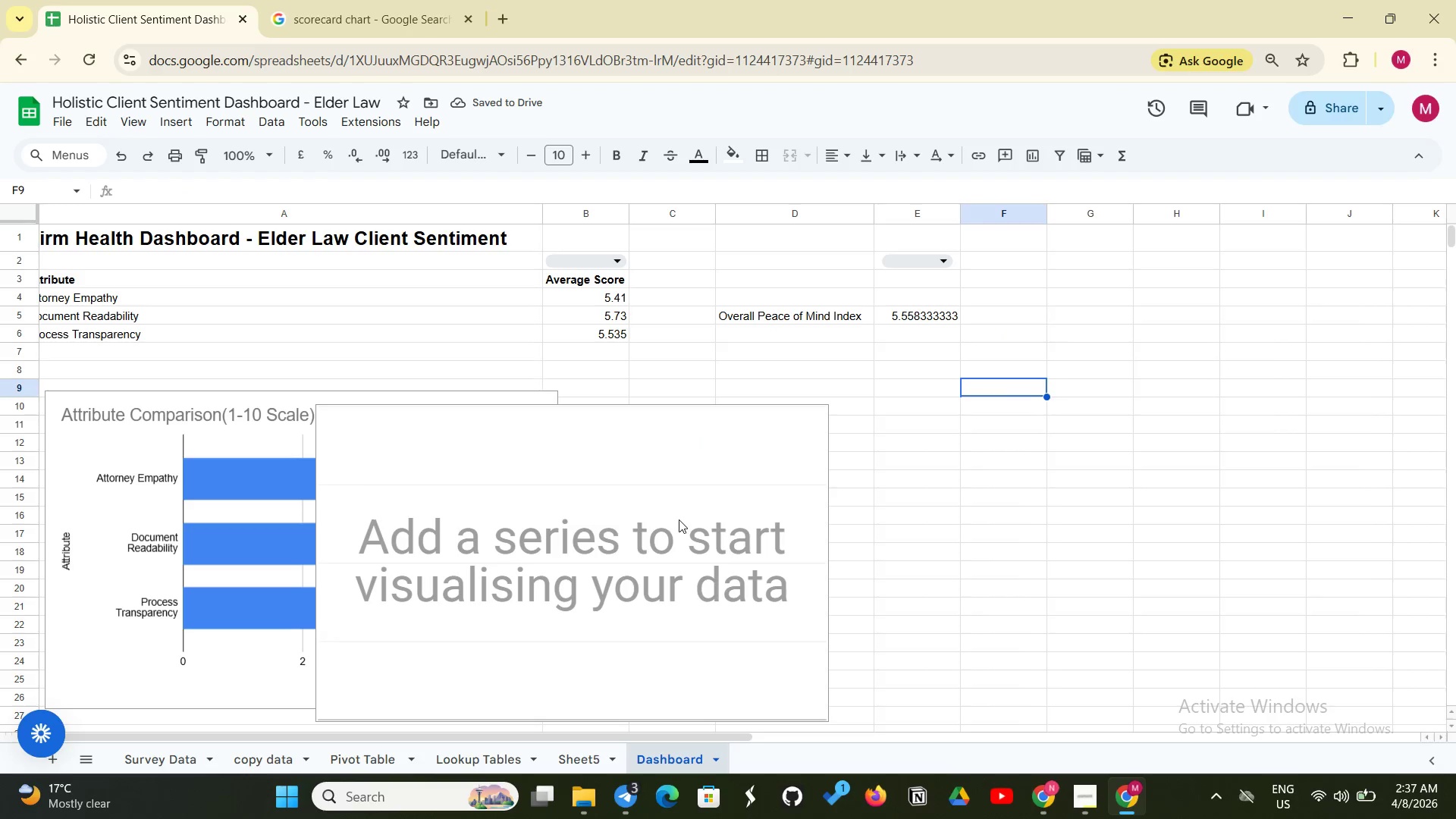 
left_click([573, 608])
 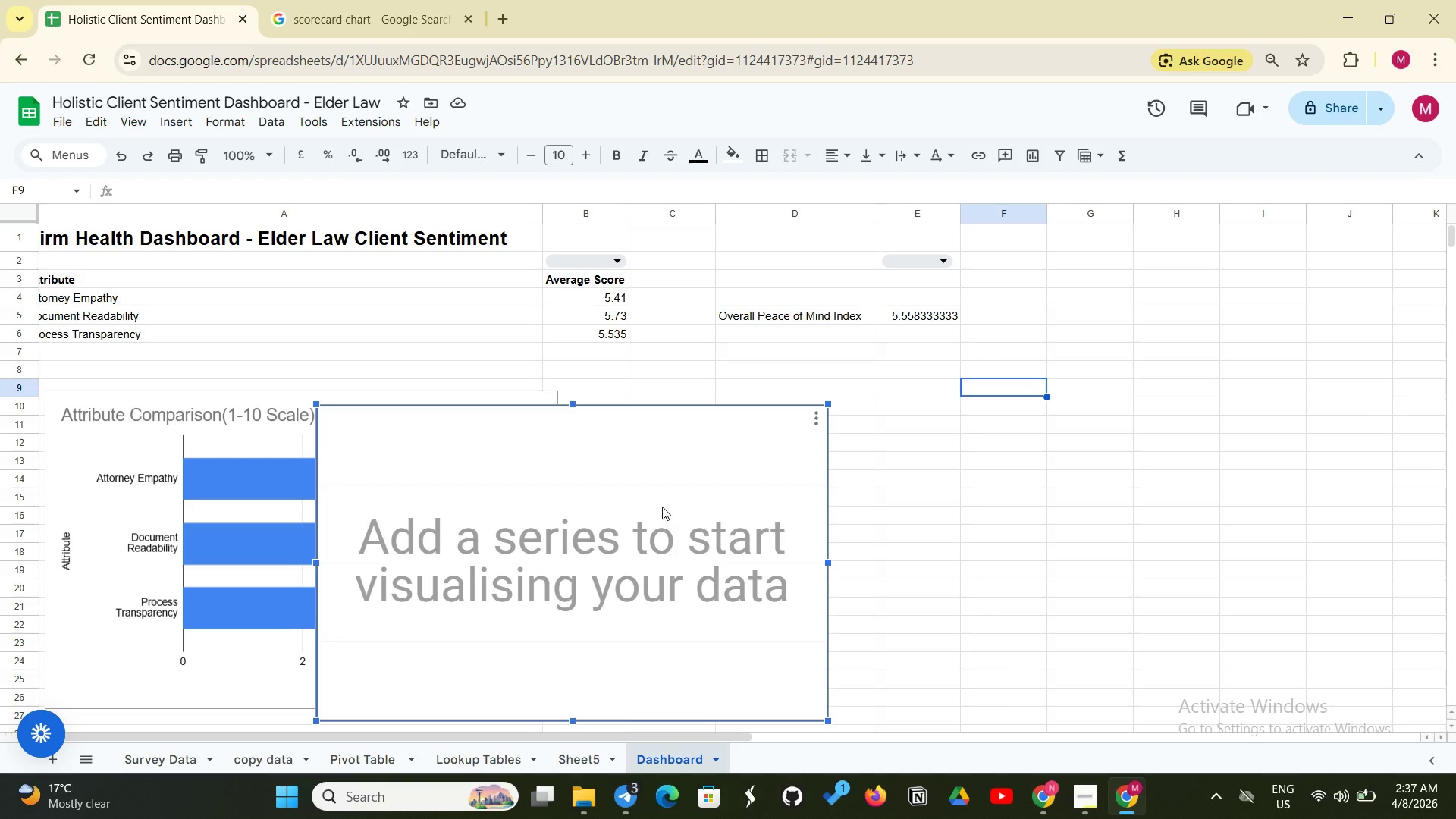 
wait(14.38)
 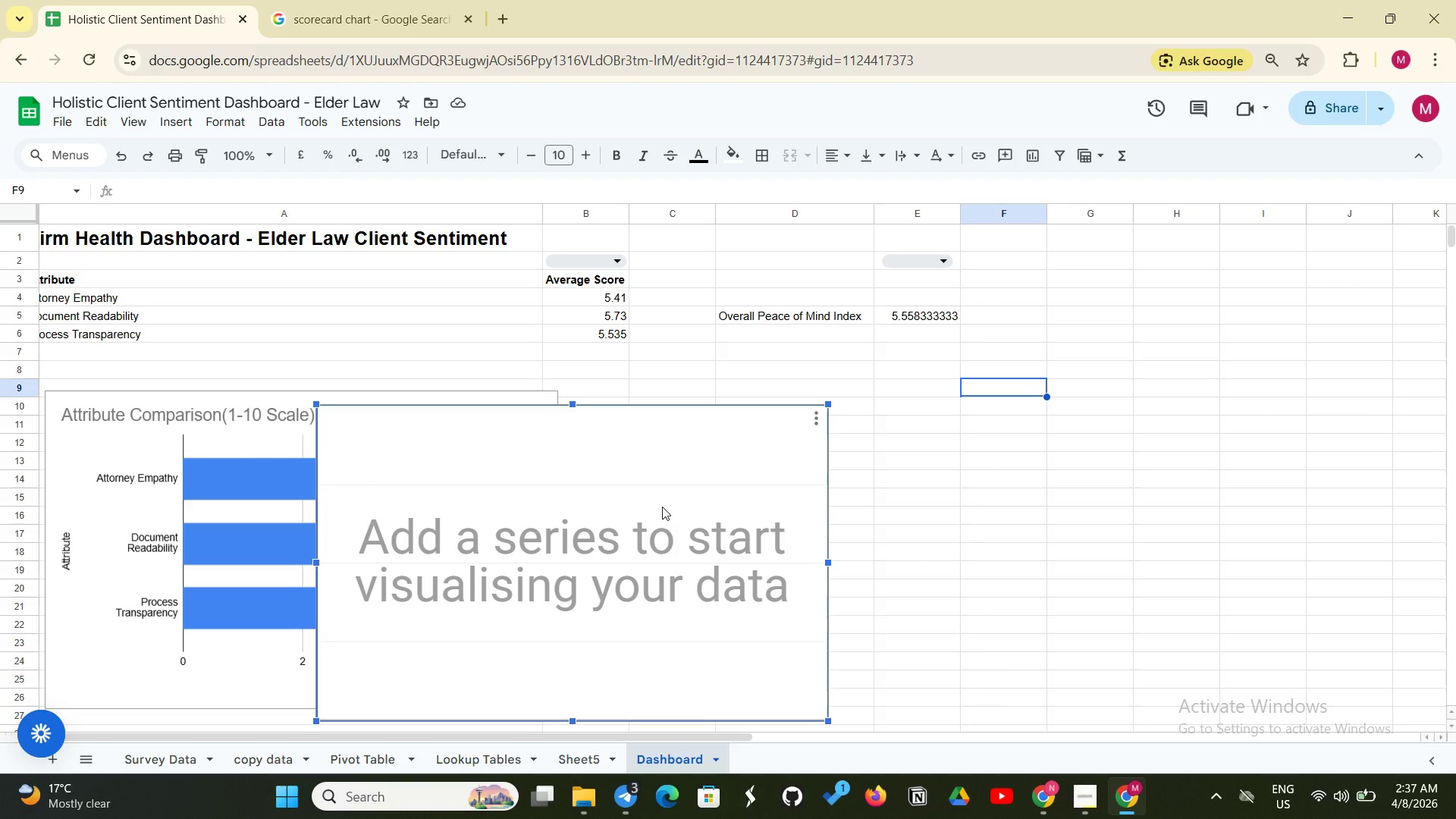 
left_click([917, 320])
 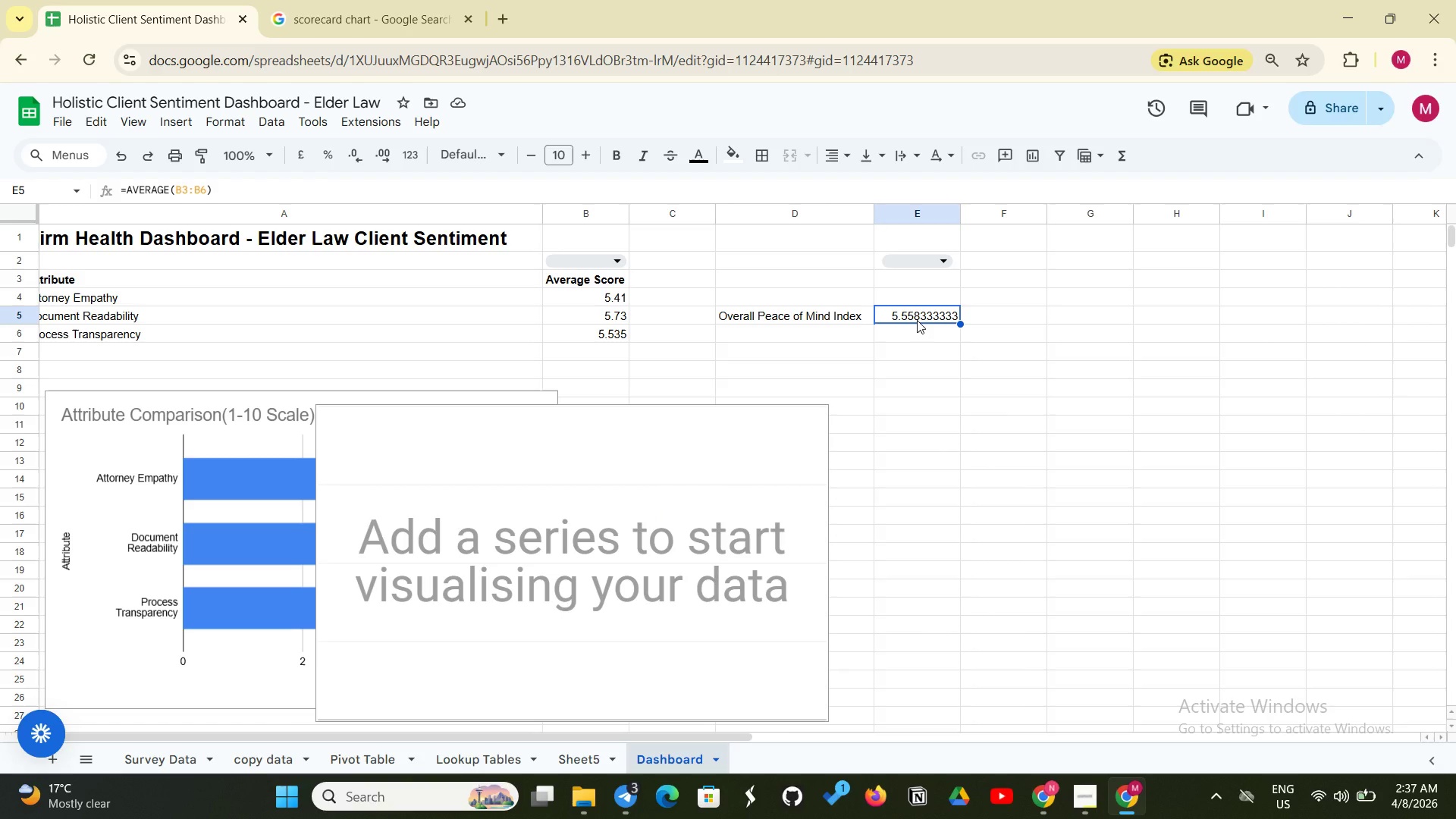 
right_click([917, 320])
 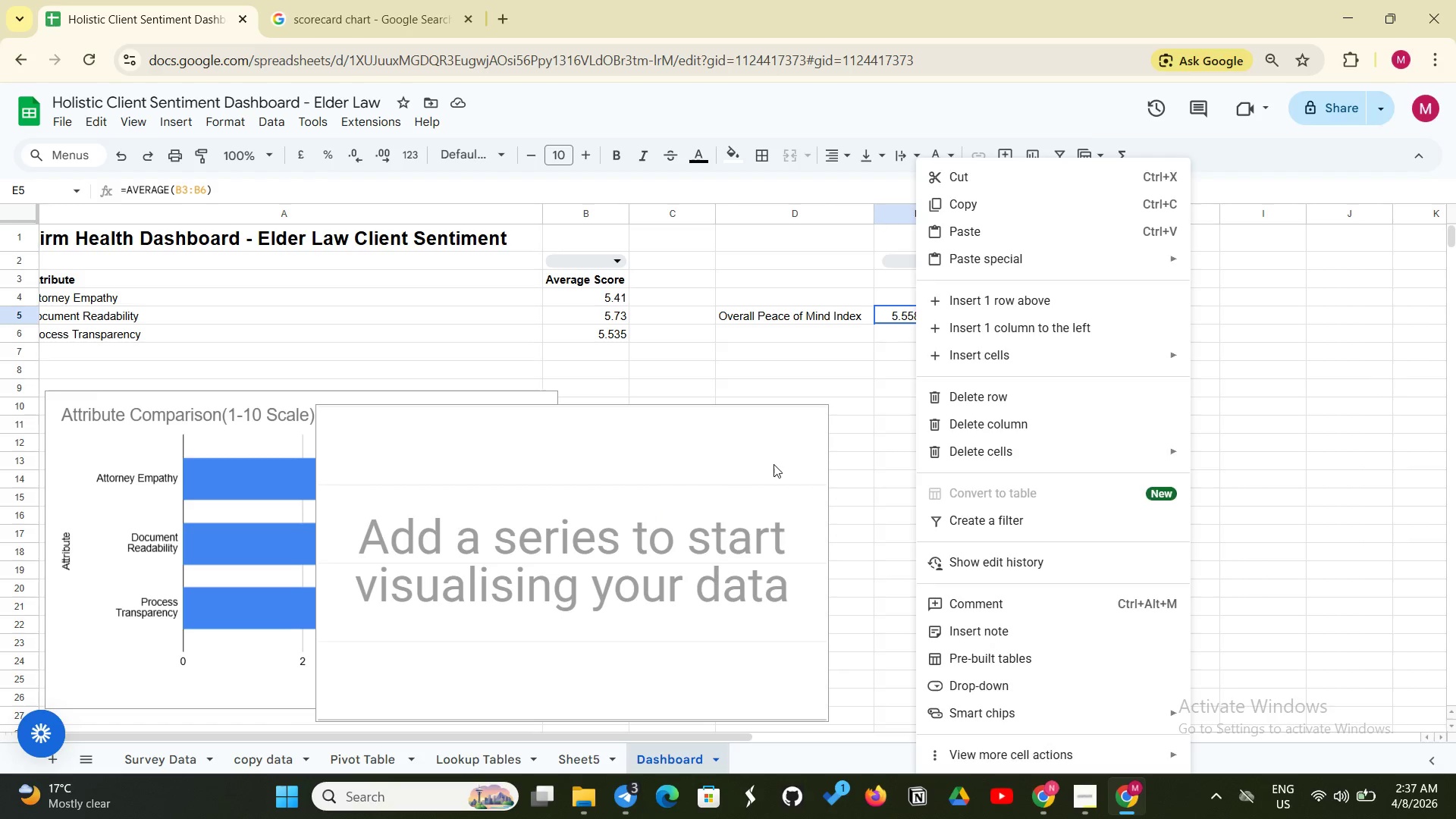 
left_click([774, 464])
 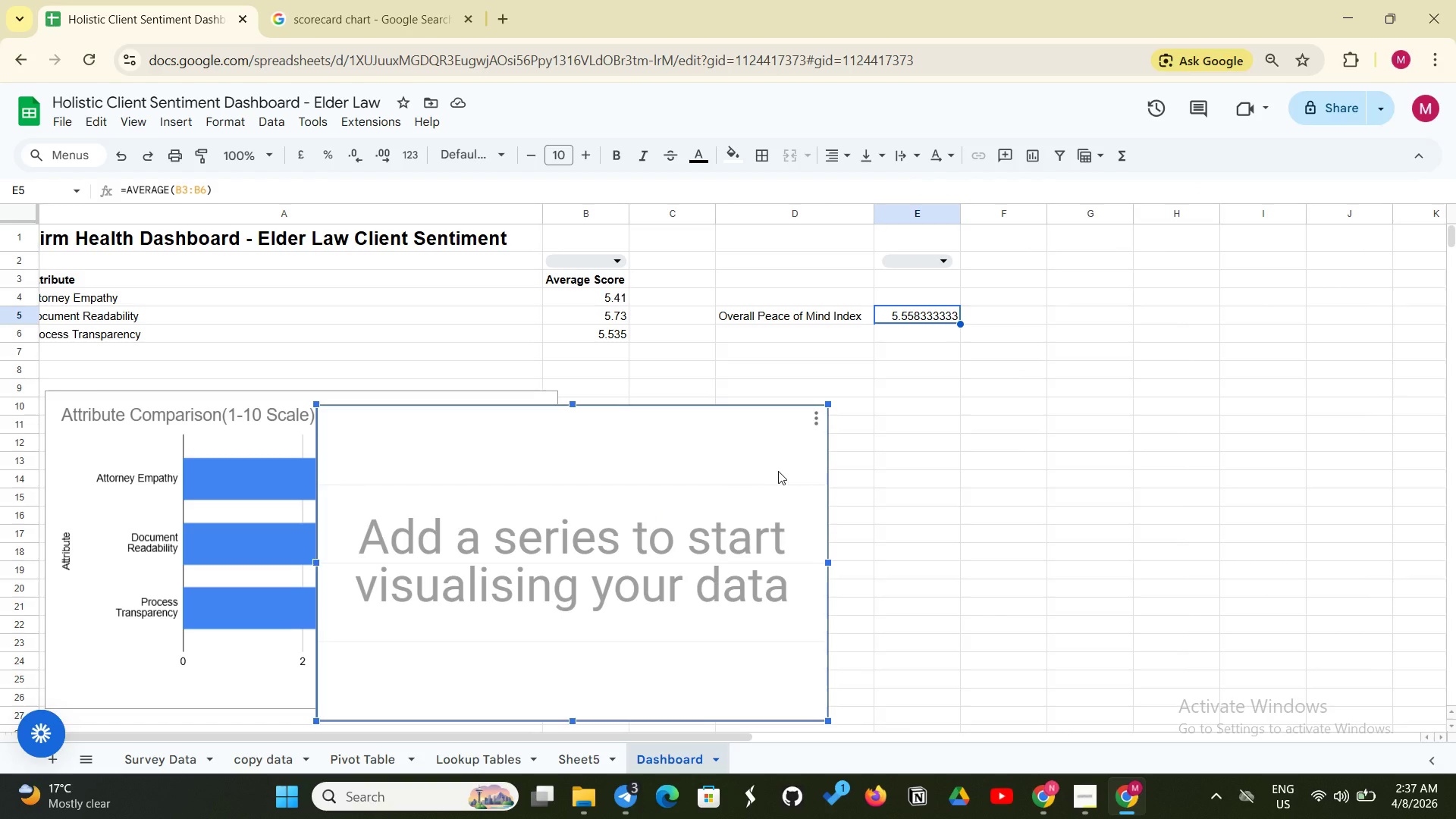 
key(Backspace)
 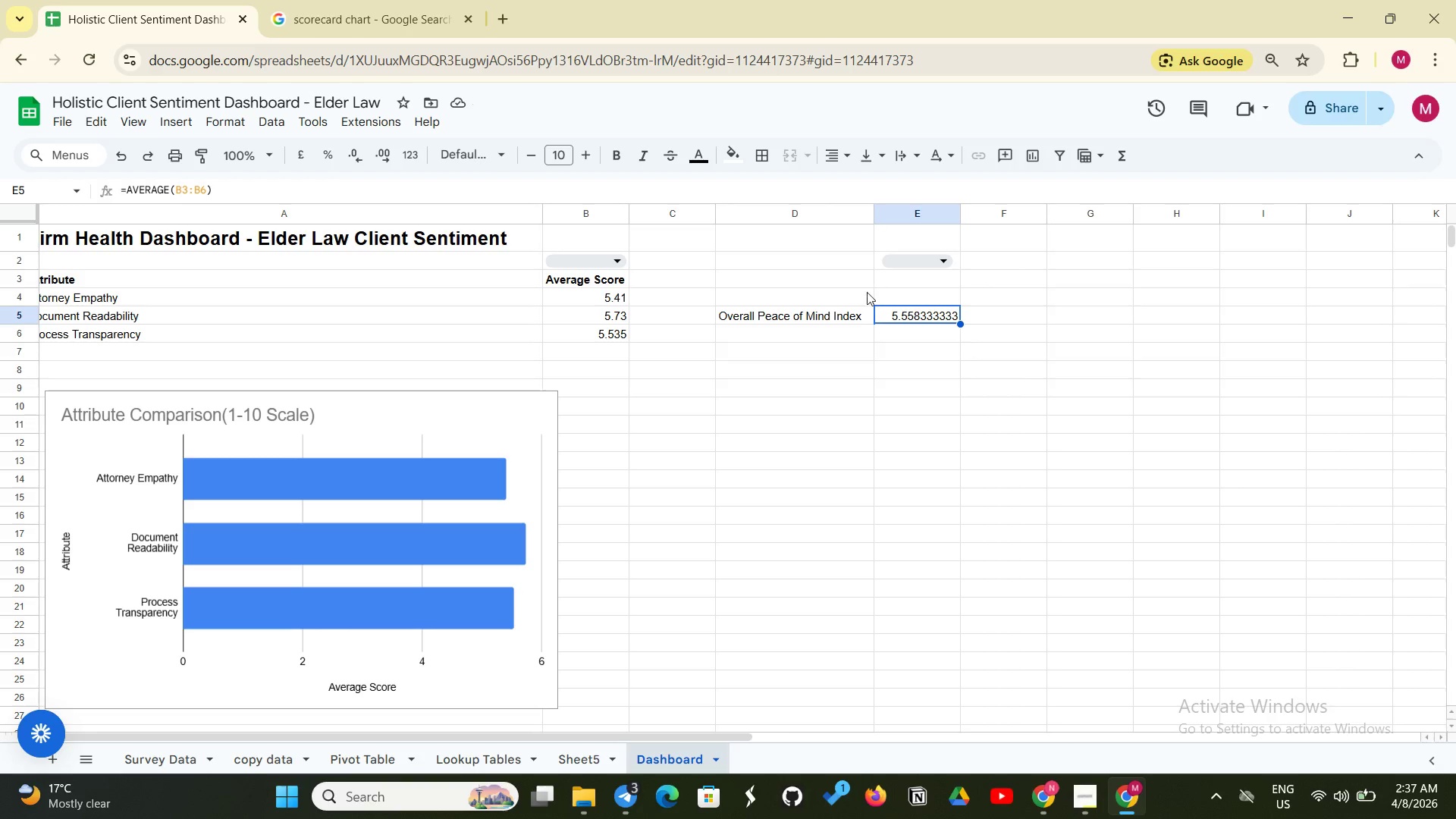 
wait(7.0)
 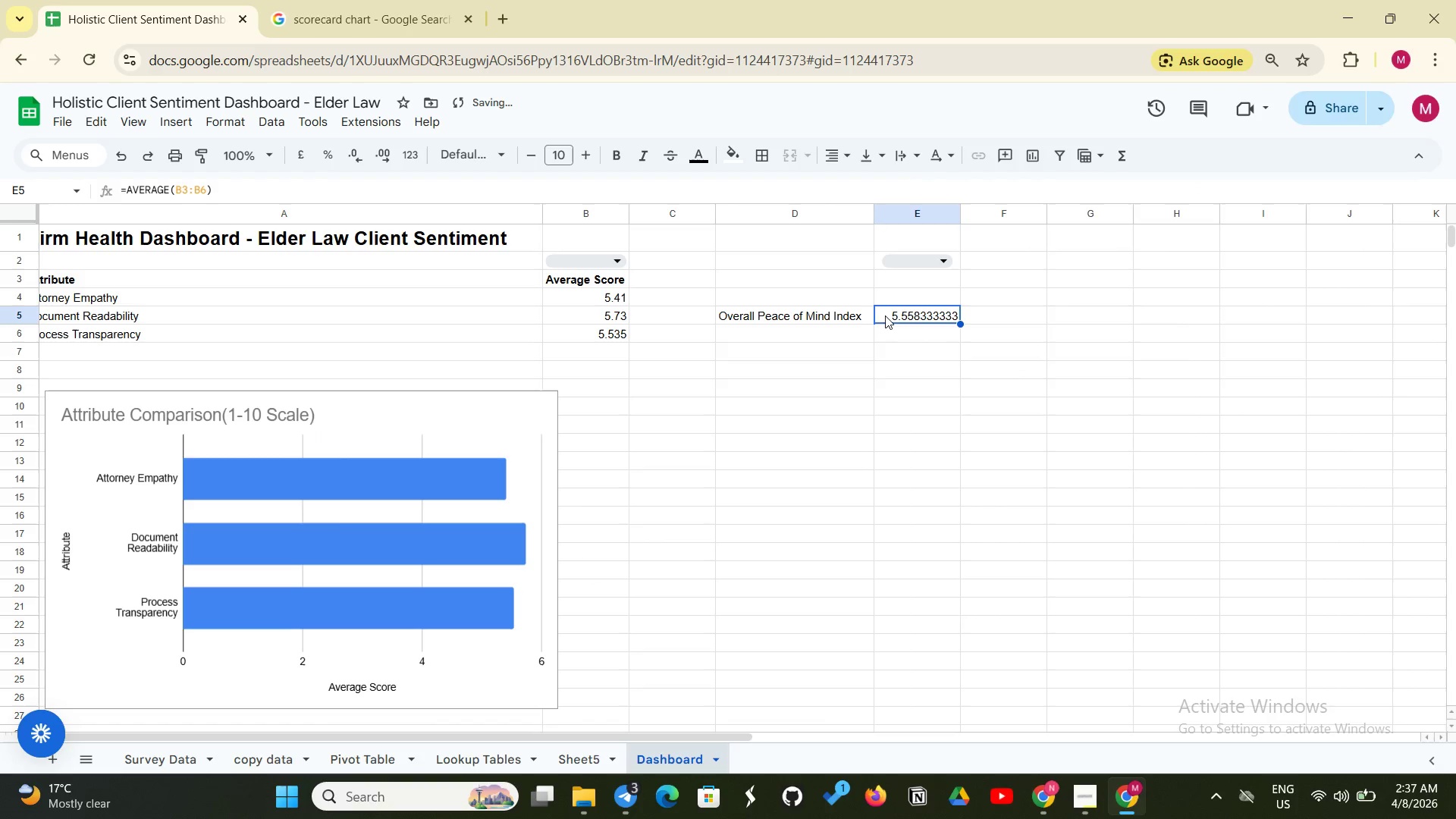 
right_click([897, 315])
 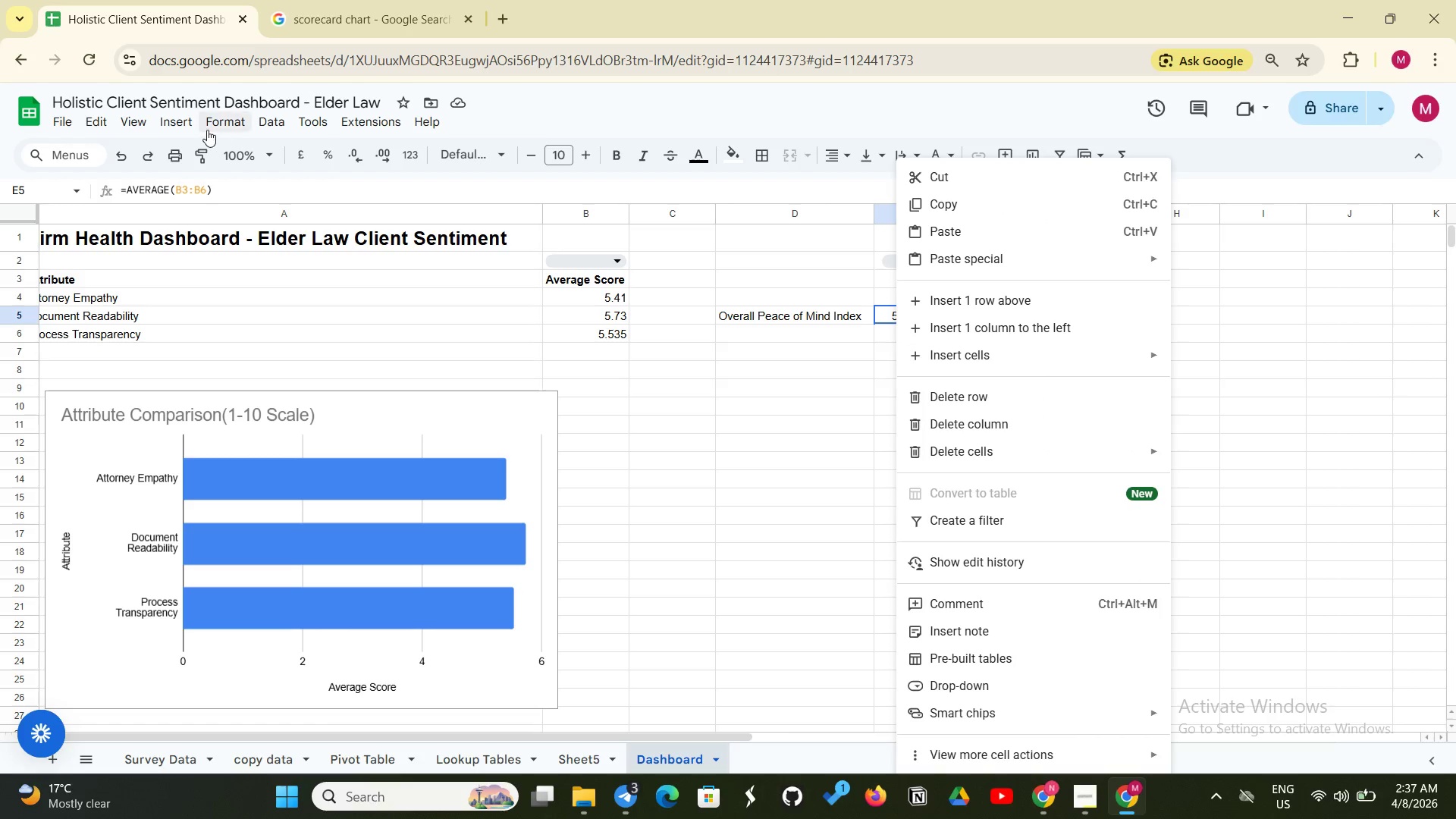 
left_click([175, 114])
 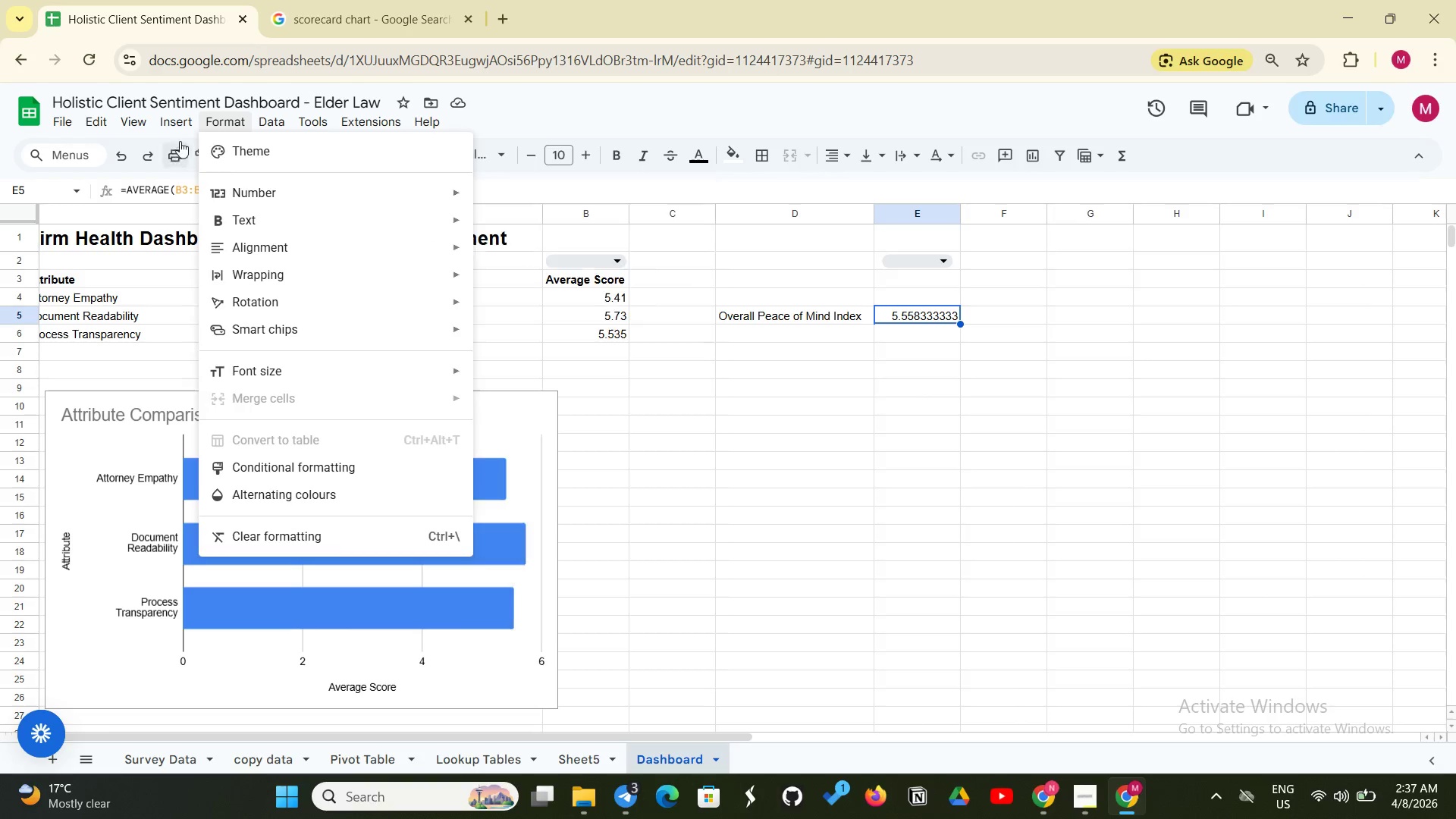 
left_click([184, 124])
 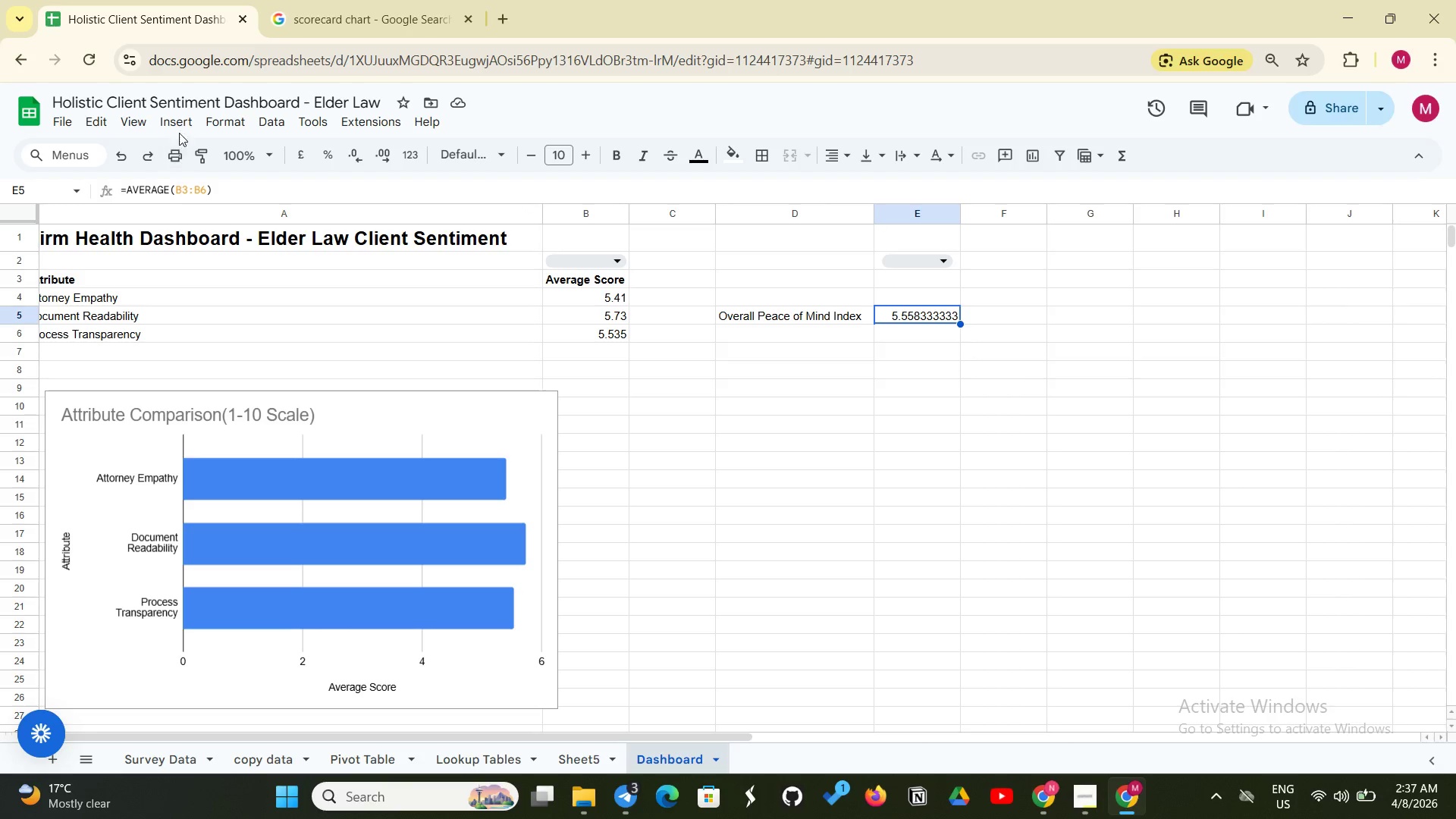 
left_click([185, 128])
 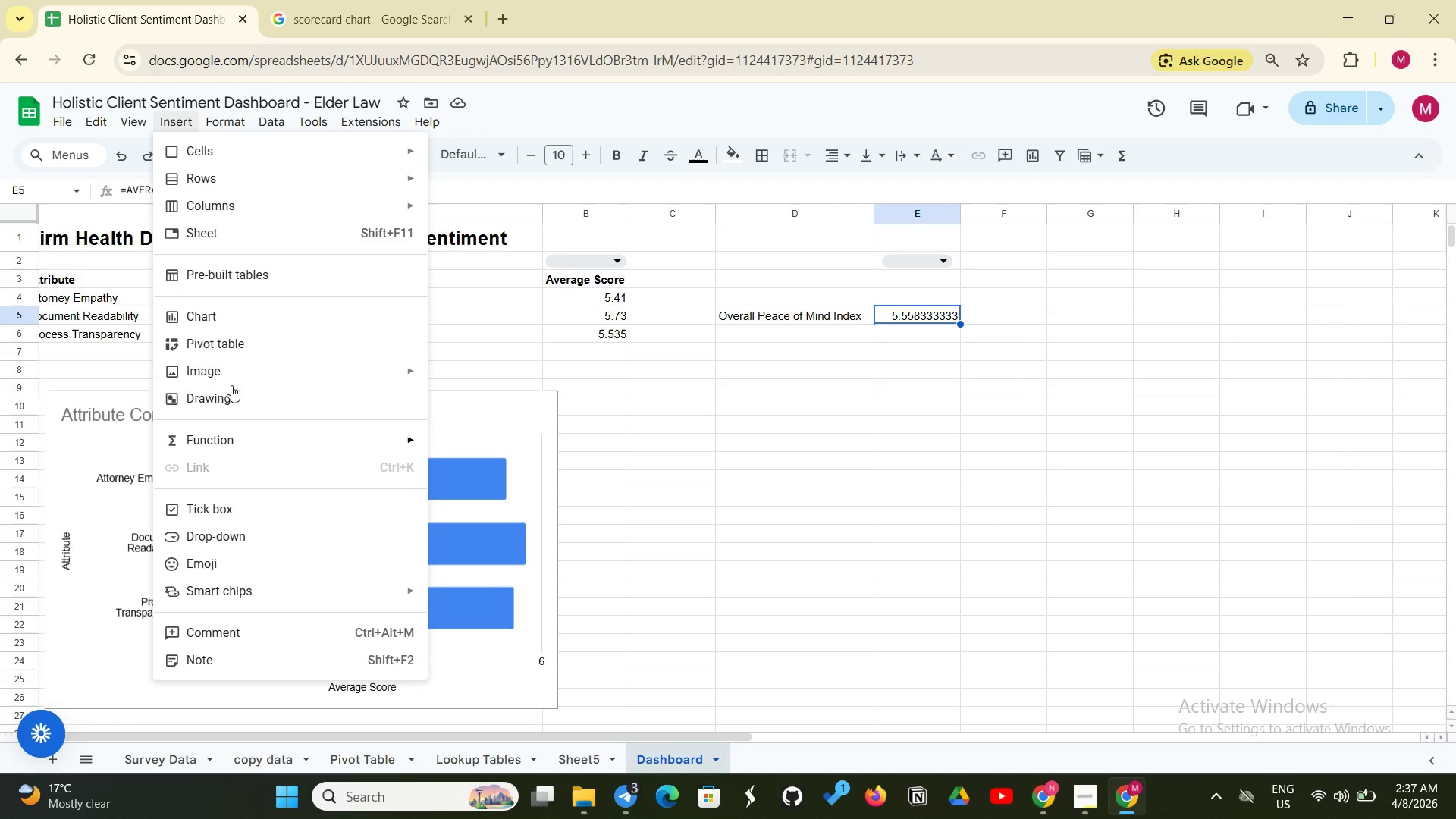 
left_click([249, 322])
 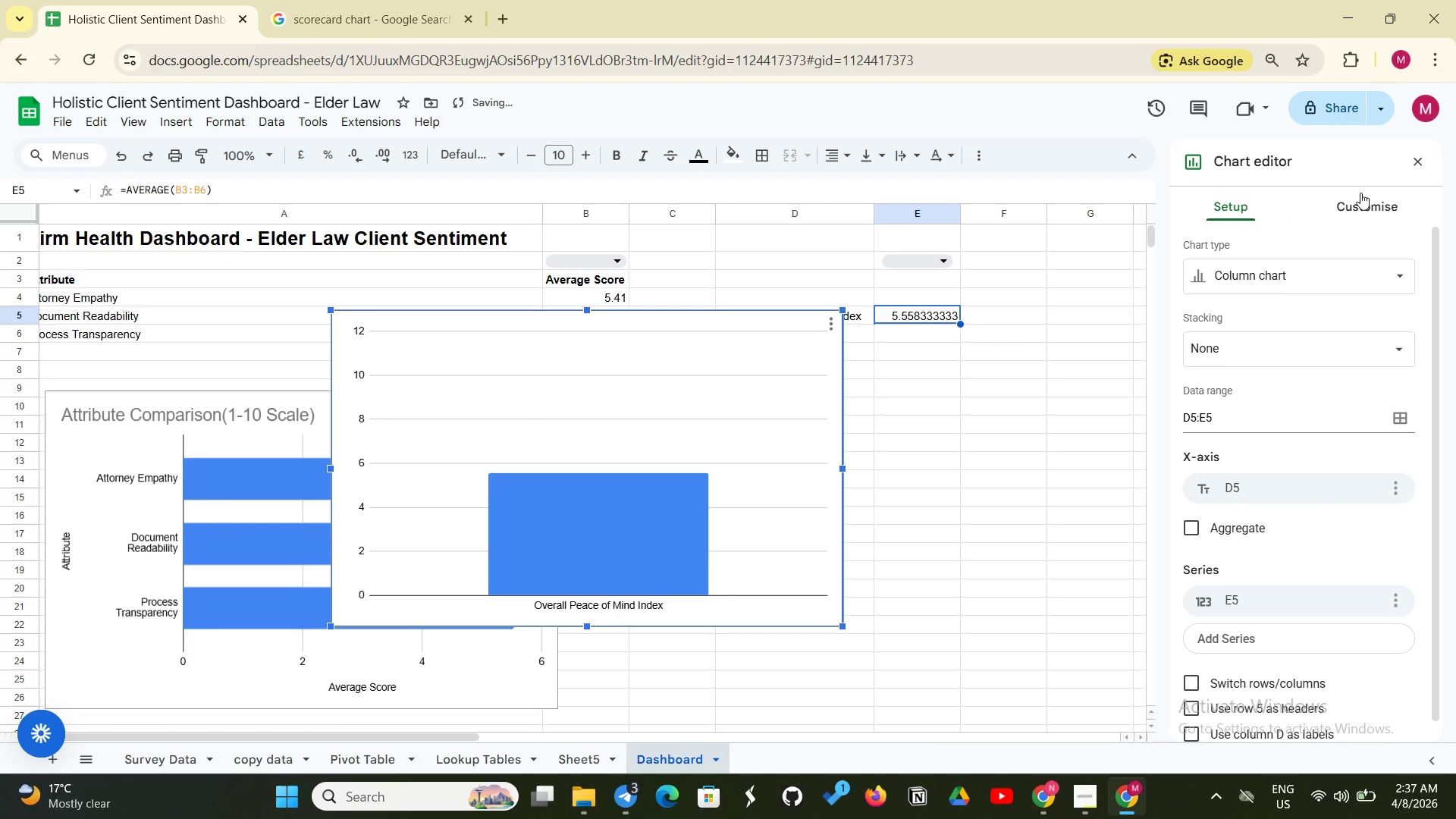 
left_click([1376, 287])
 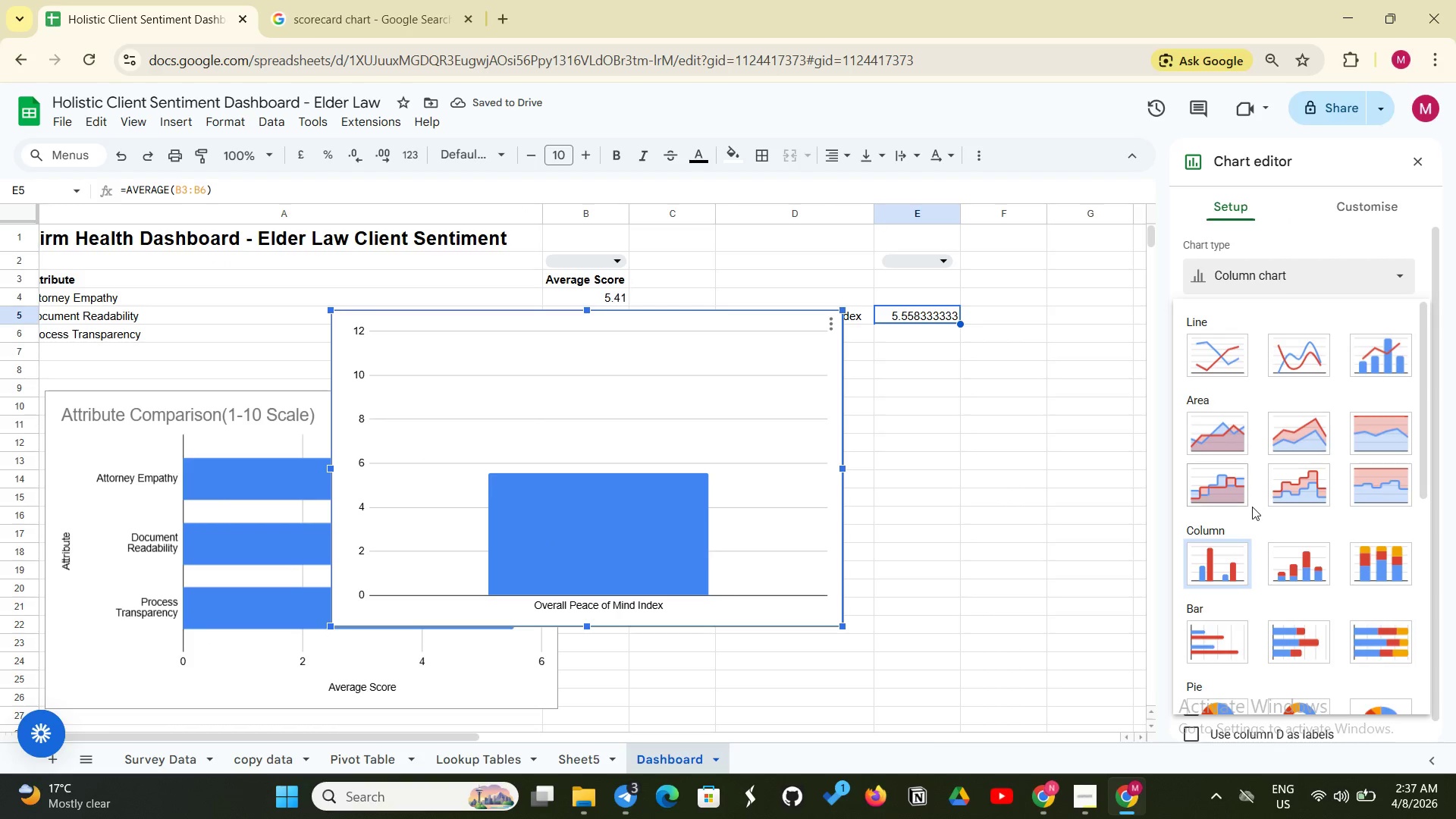 
scroll: coordinate [1275, 584], scroll_direction: down, amount: 11.0
 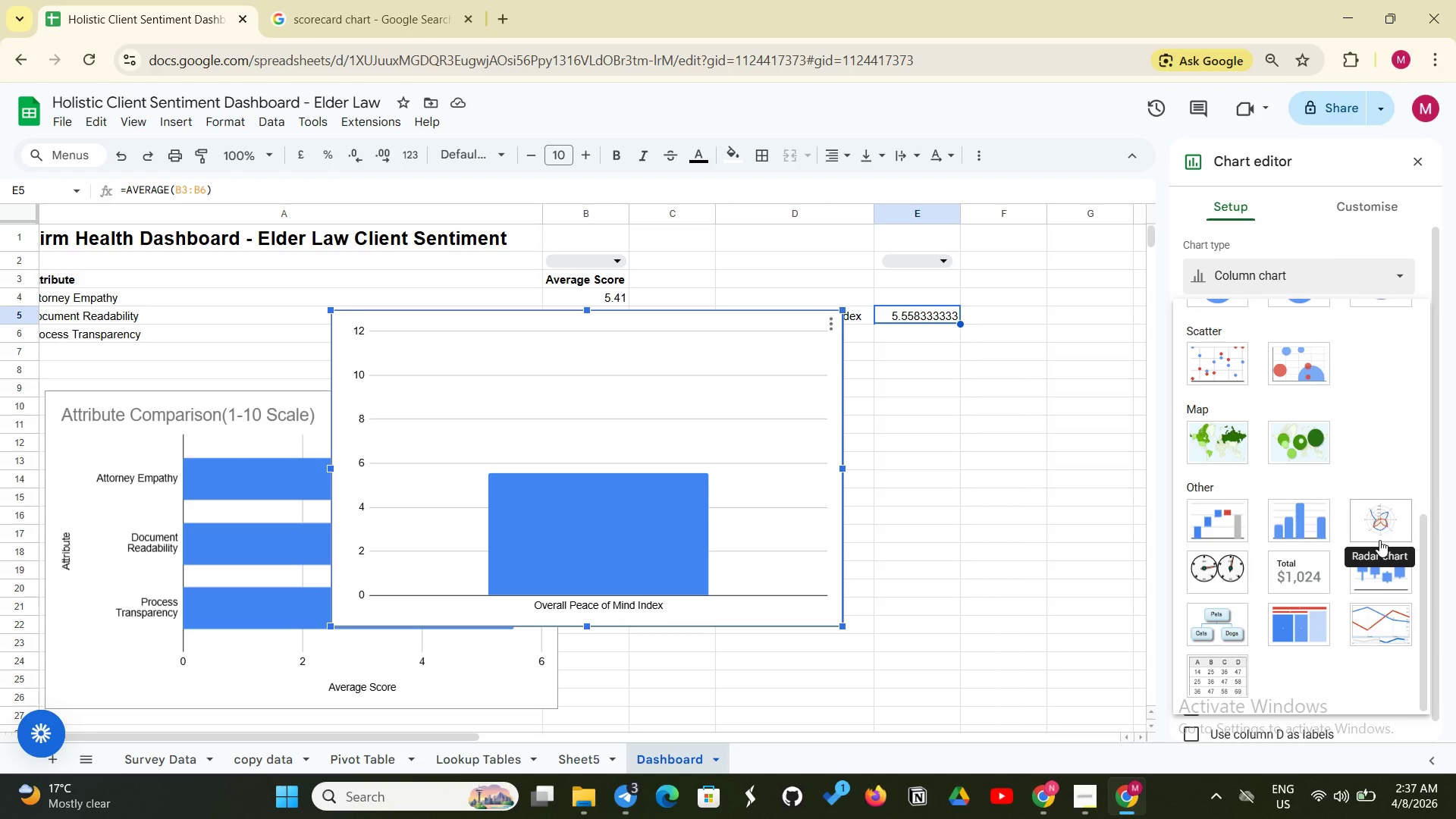 
wait(11.98)
 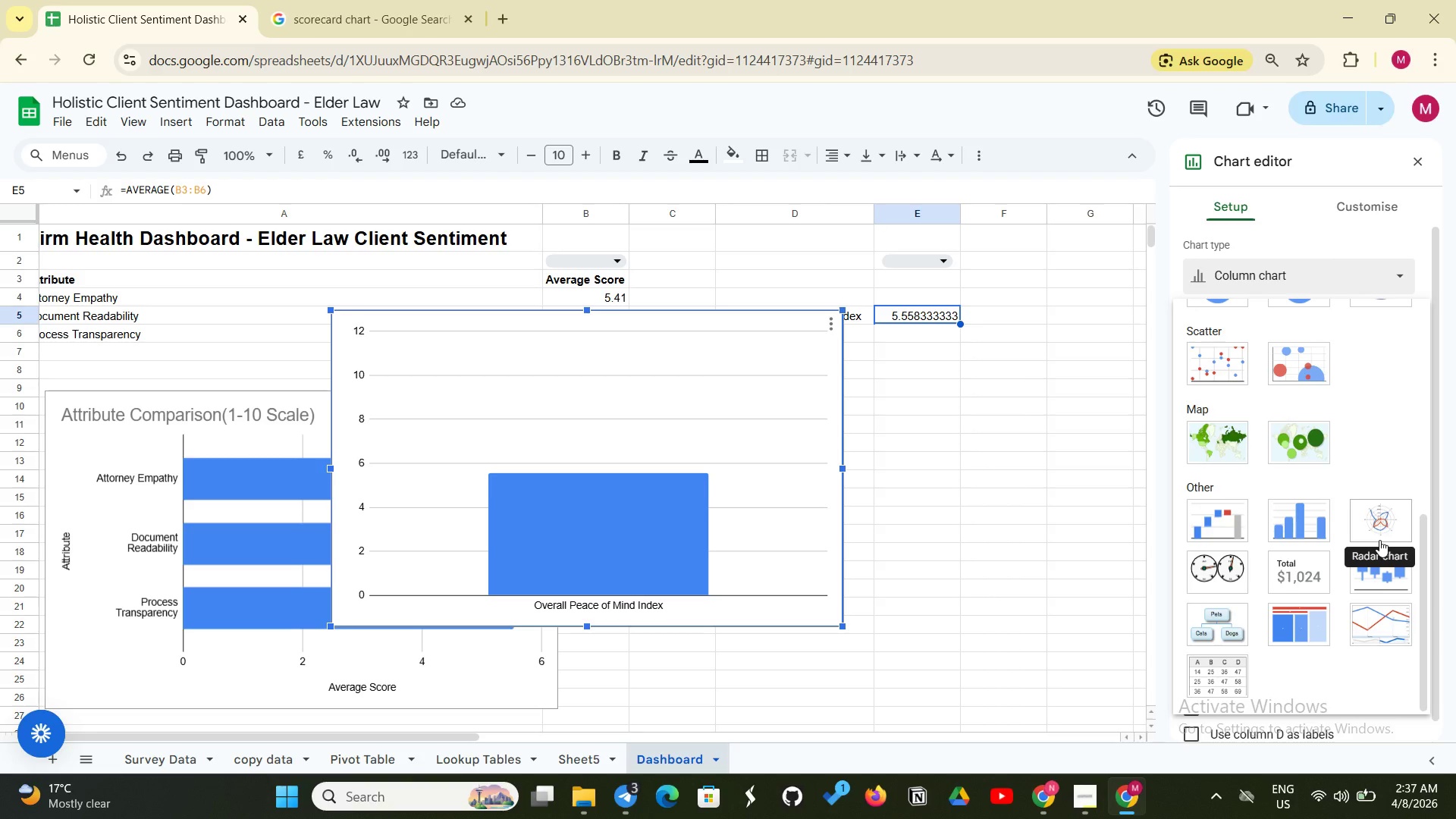 
left_click([1294, 577])
 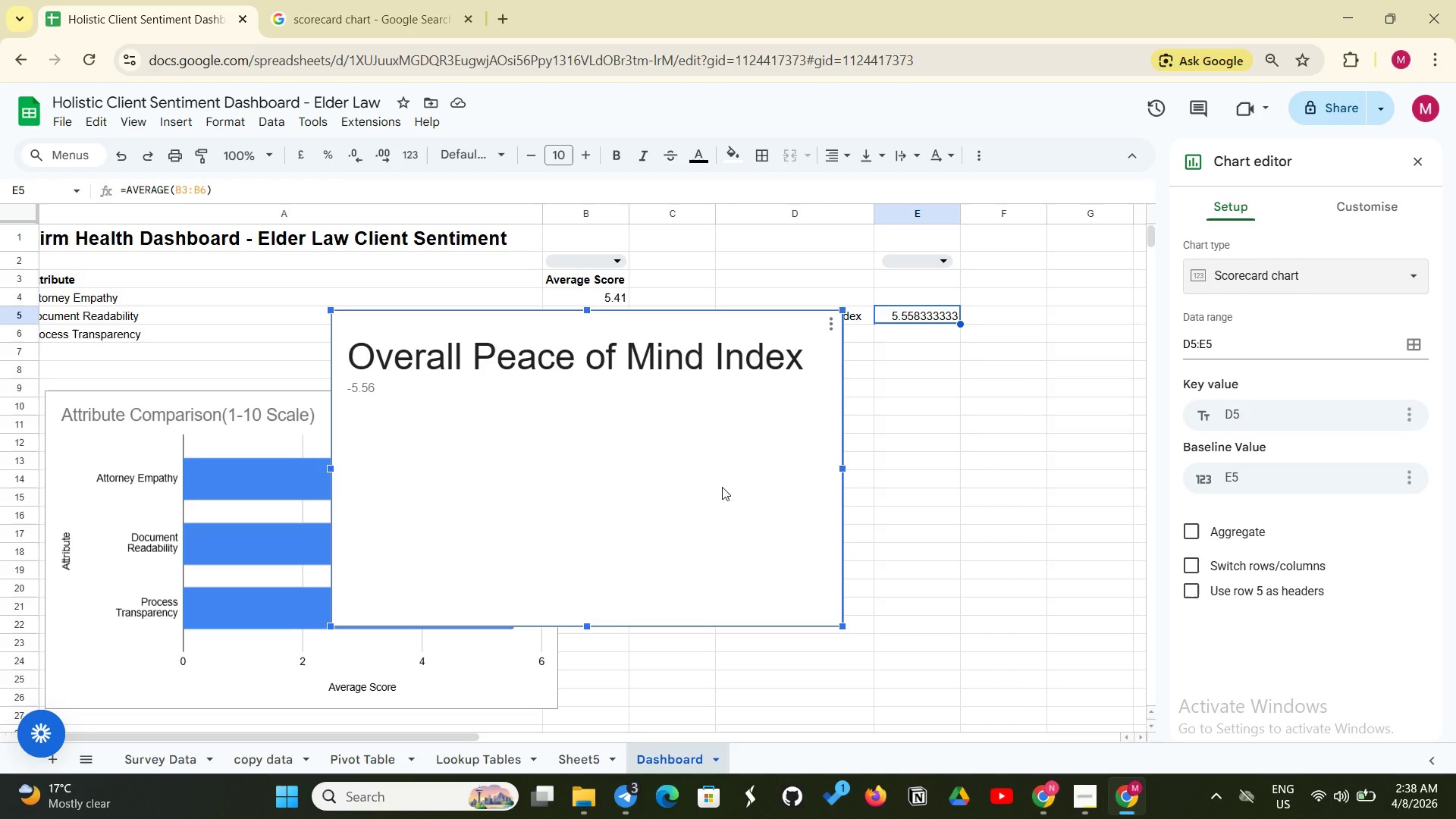 
wait(22.36)
 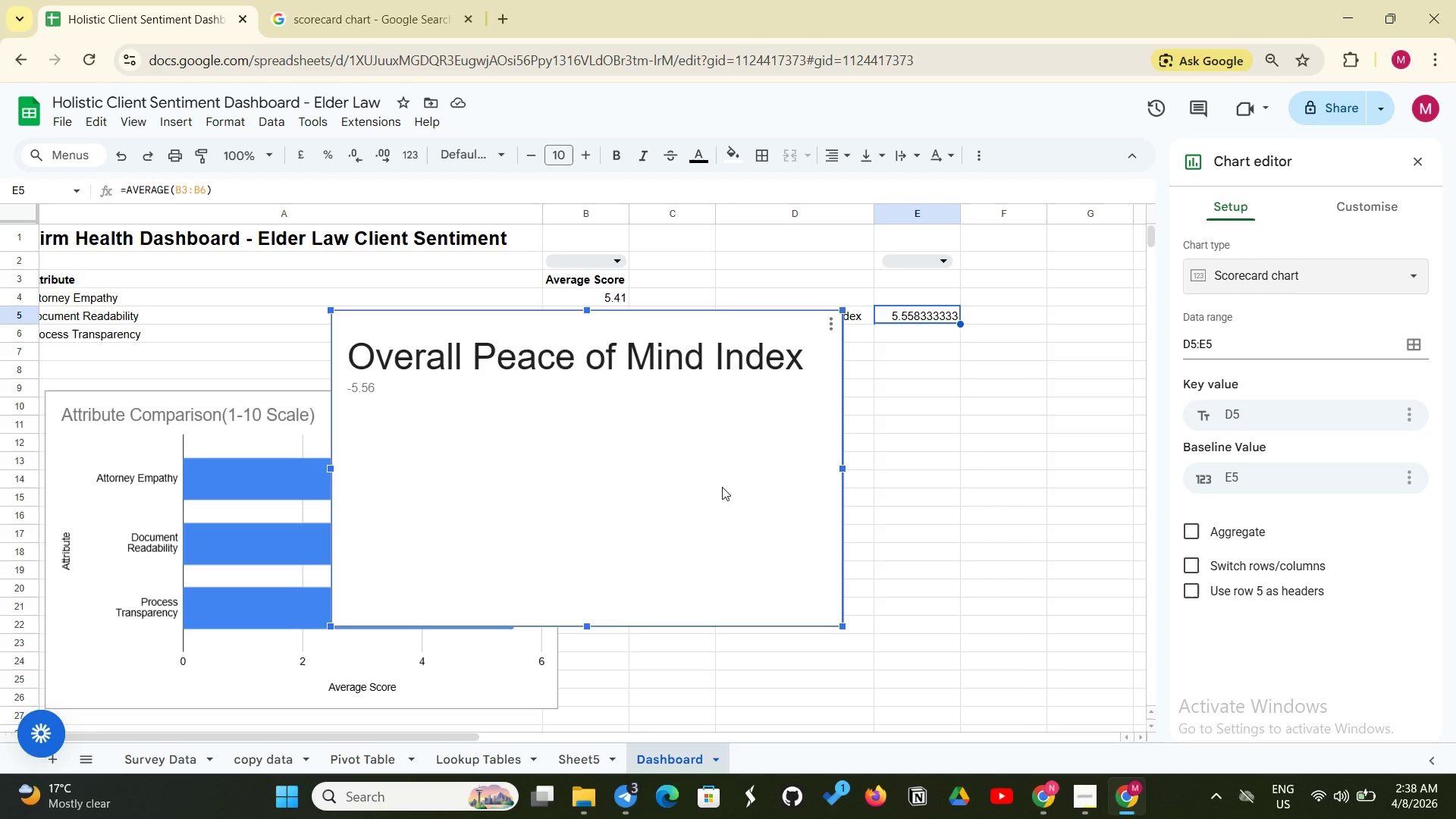 
left_click([355, 381])
 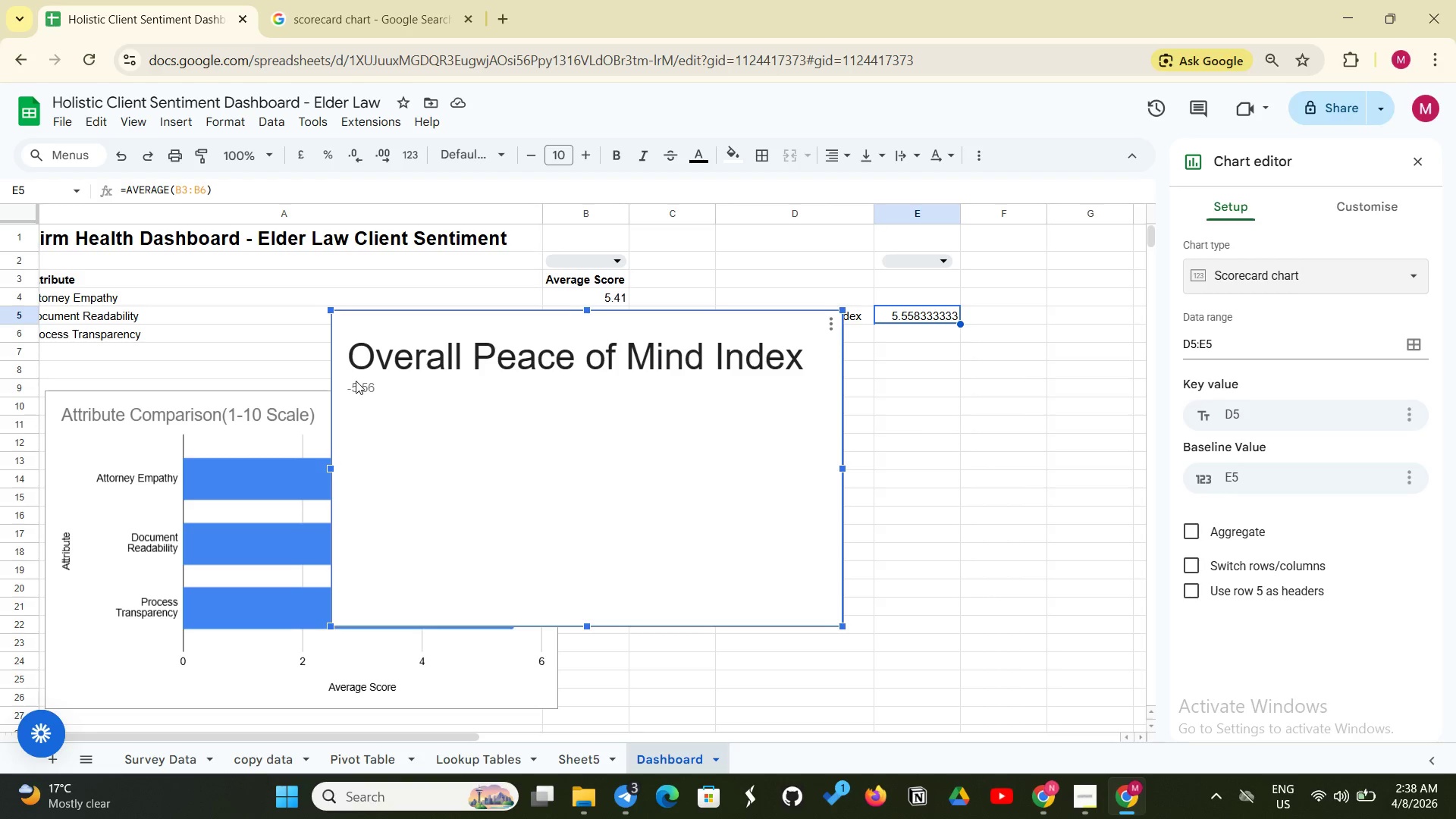 
left_click_drag(start_coordinate=[355, 381], to_coordinate=[357, 386])
 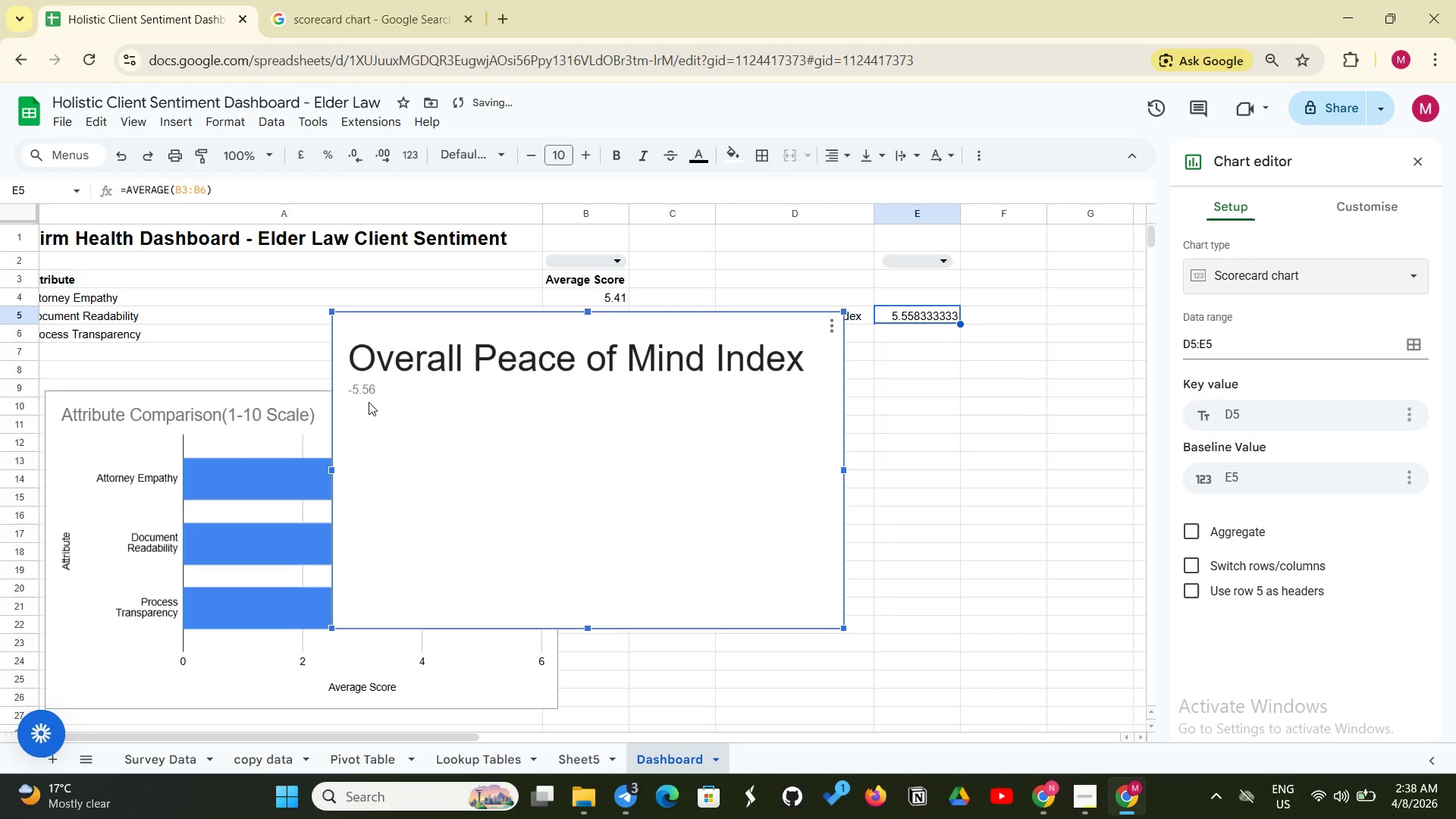 
left_click([369, 402])
 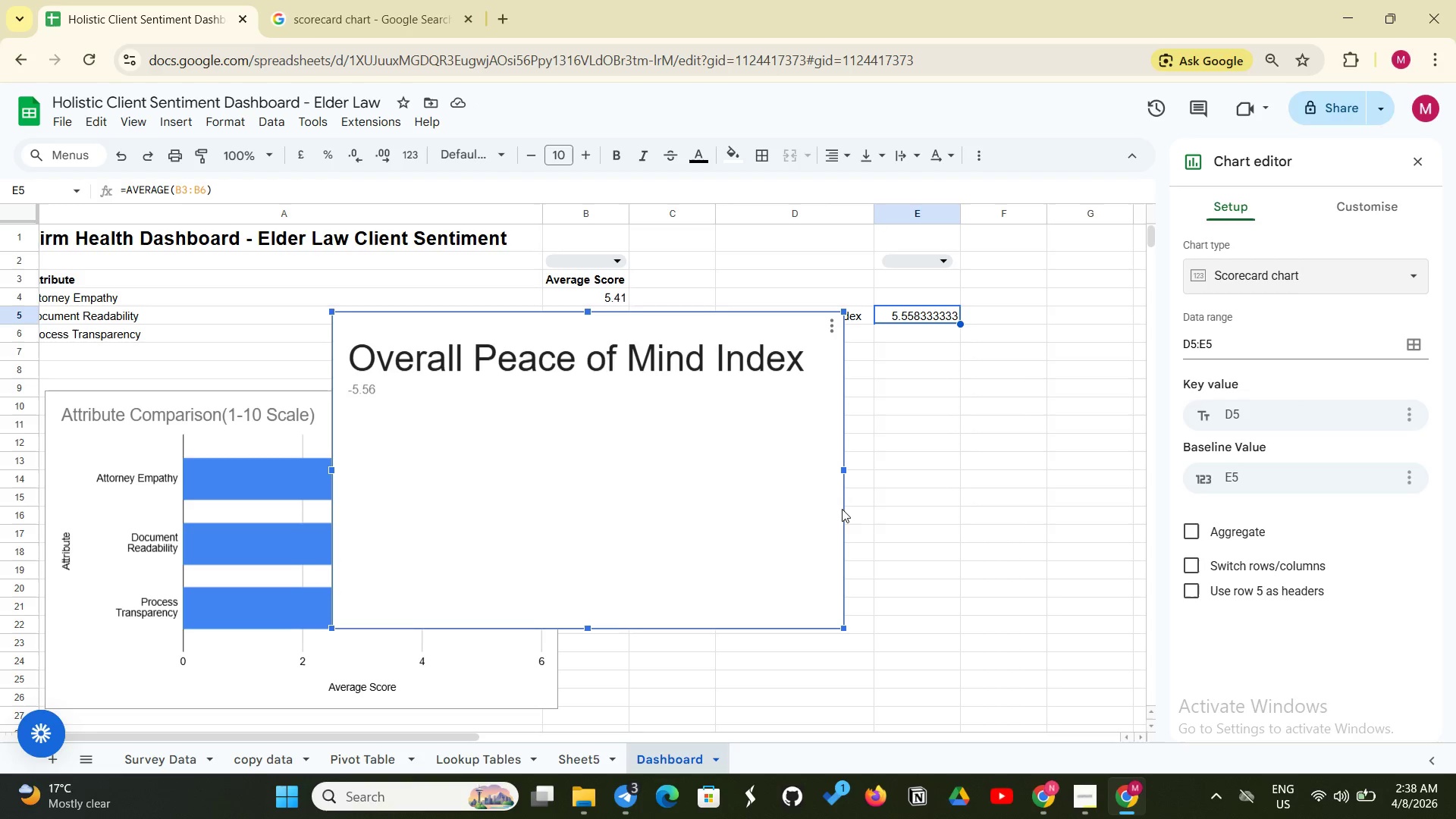 
wait(6.0)
 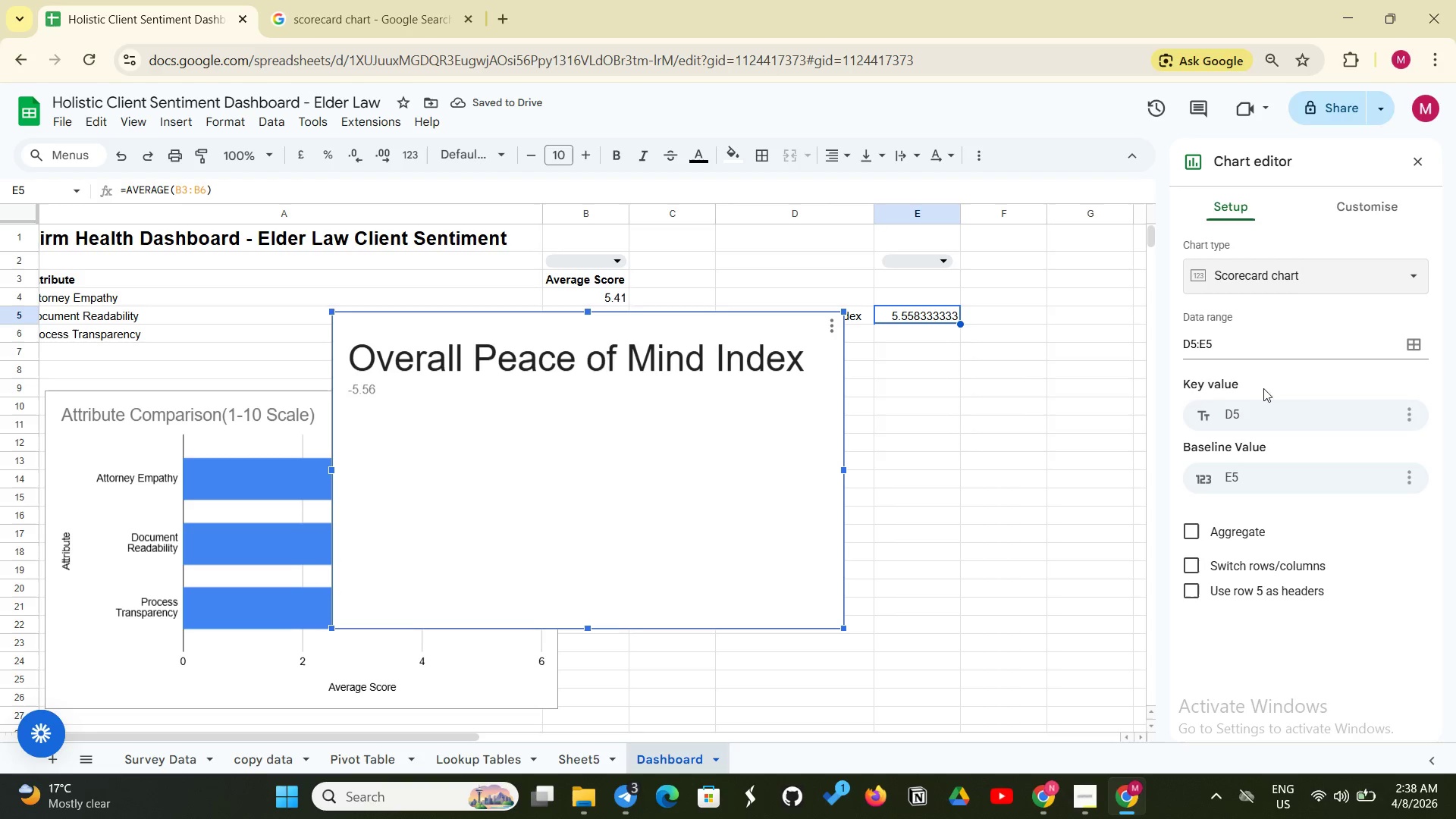 
left_click_drag(start_coordinate=[843, 454], to_coordinate=[1093, 538])
 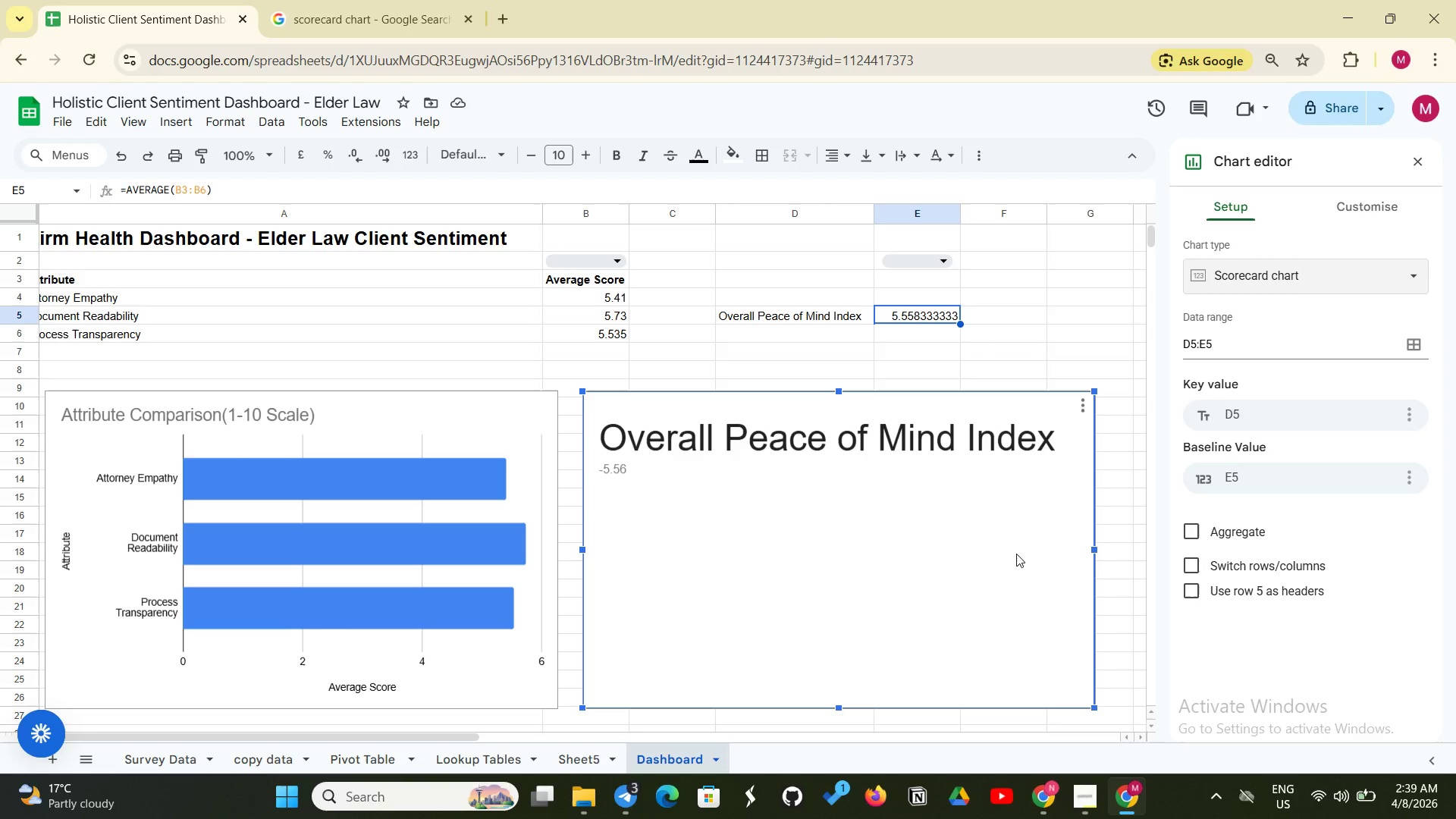 
wait(54.55)
 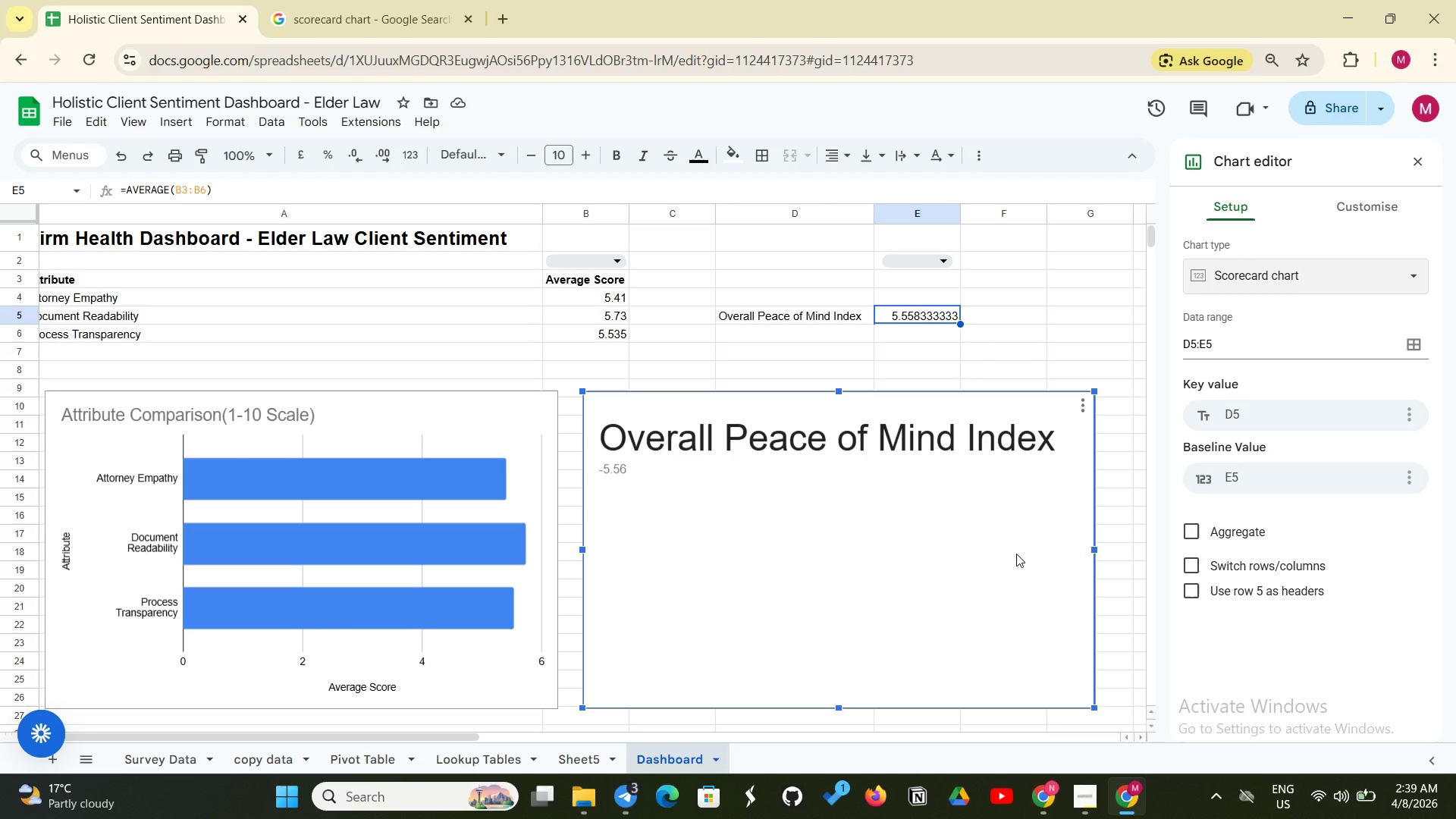 
scroll: coordinate [918, 482], scroll_direction: none, amount: 0.0
 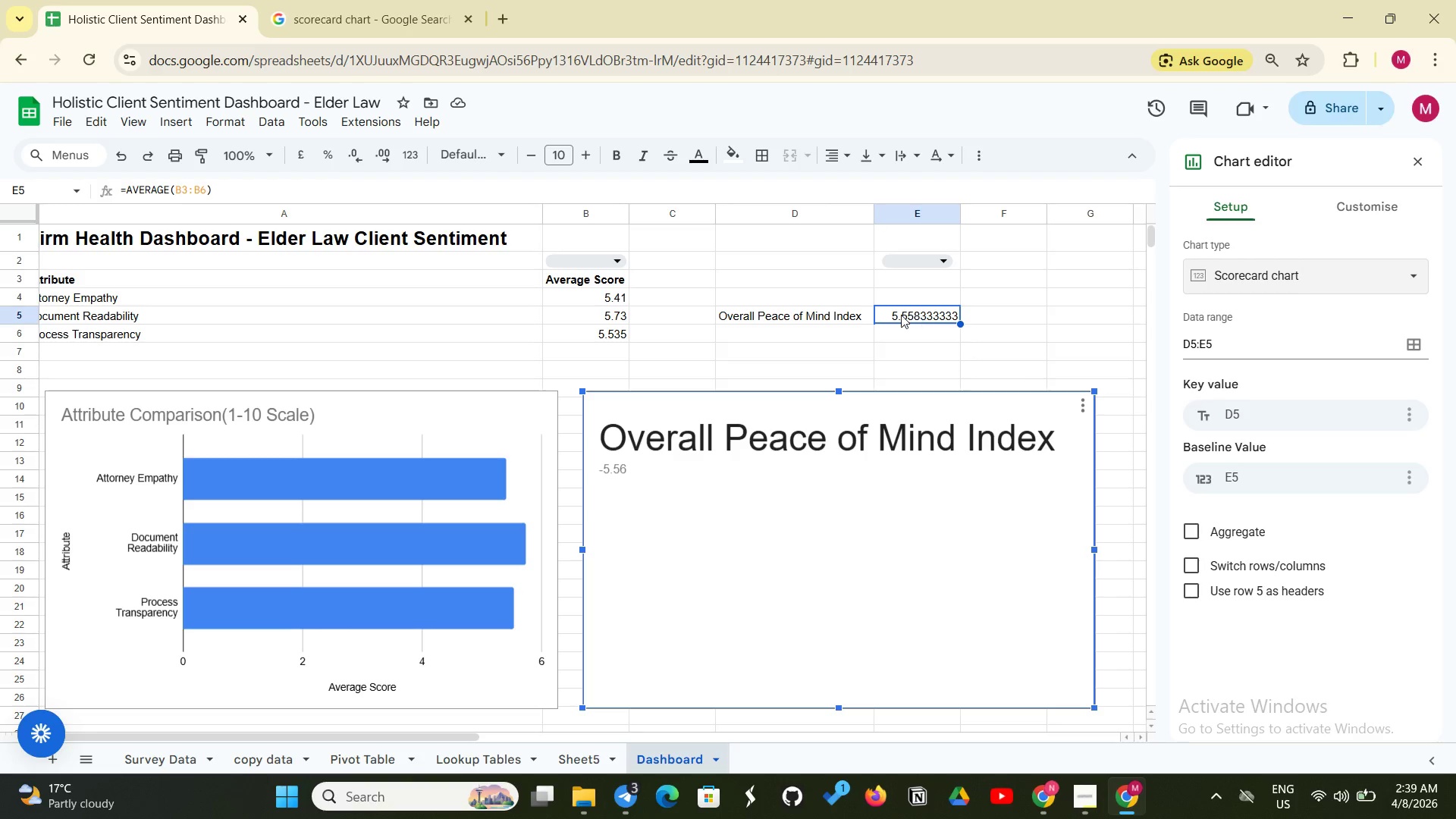 
left_click([900, 314])
 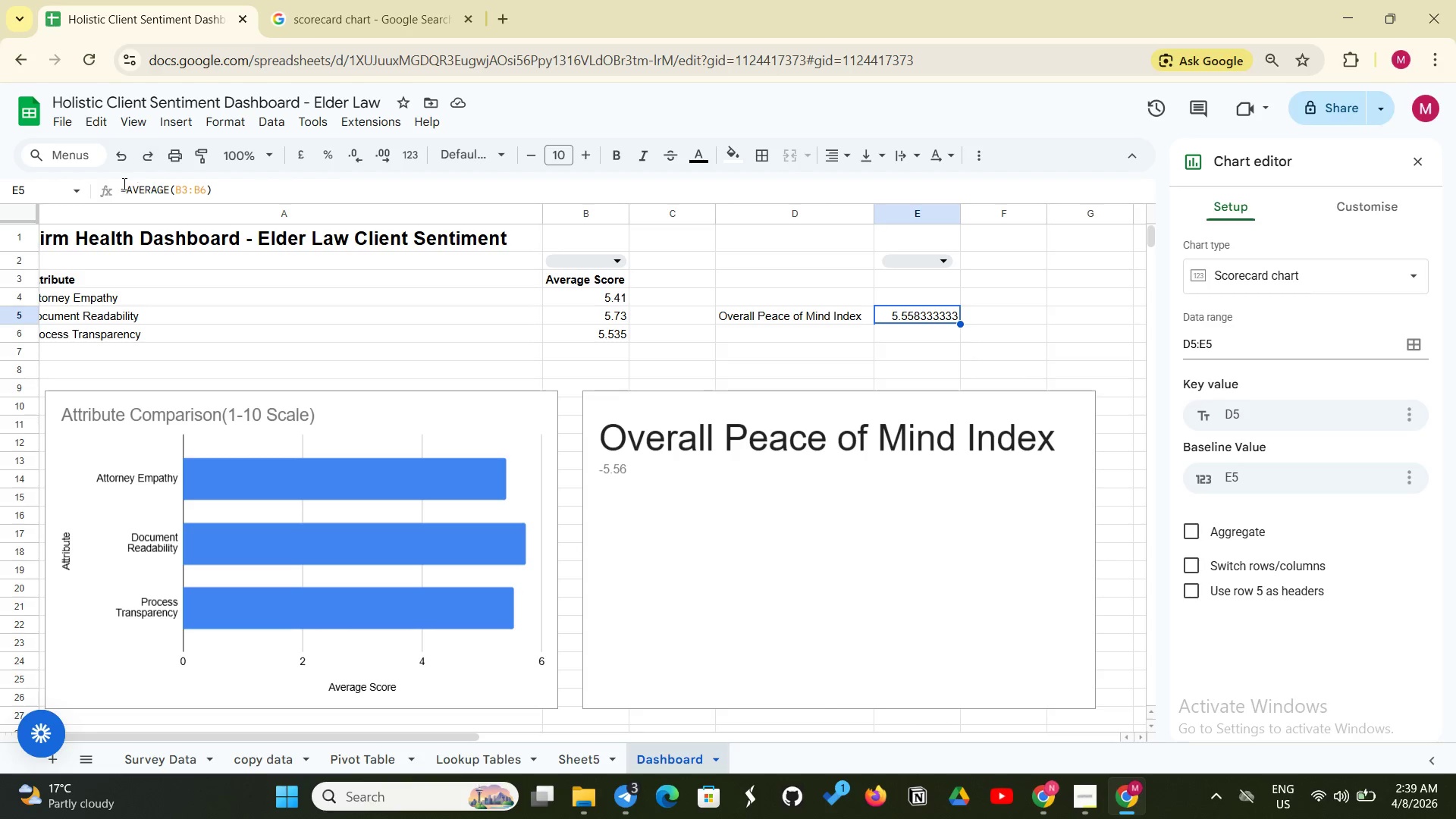 
left_click([123, 184])
 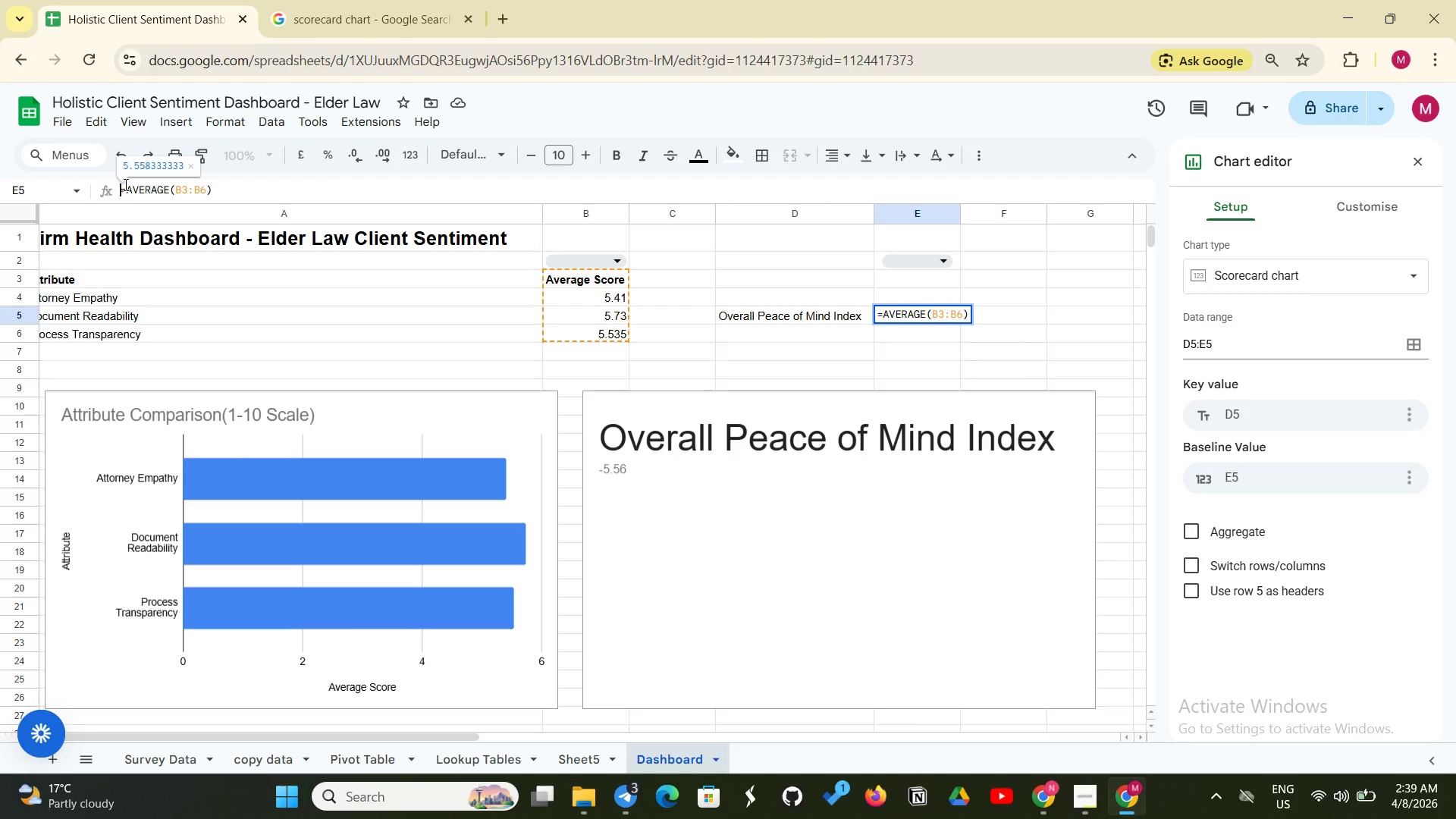 
left_click([124, 184])
 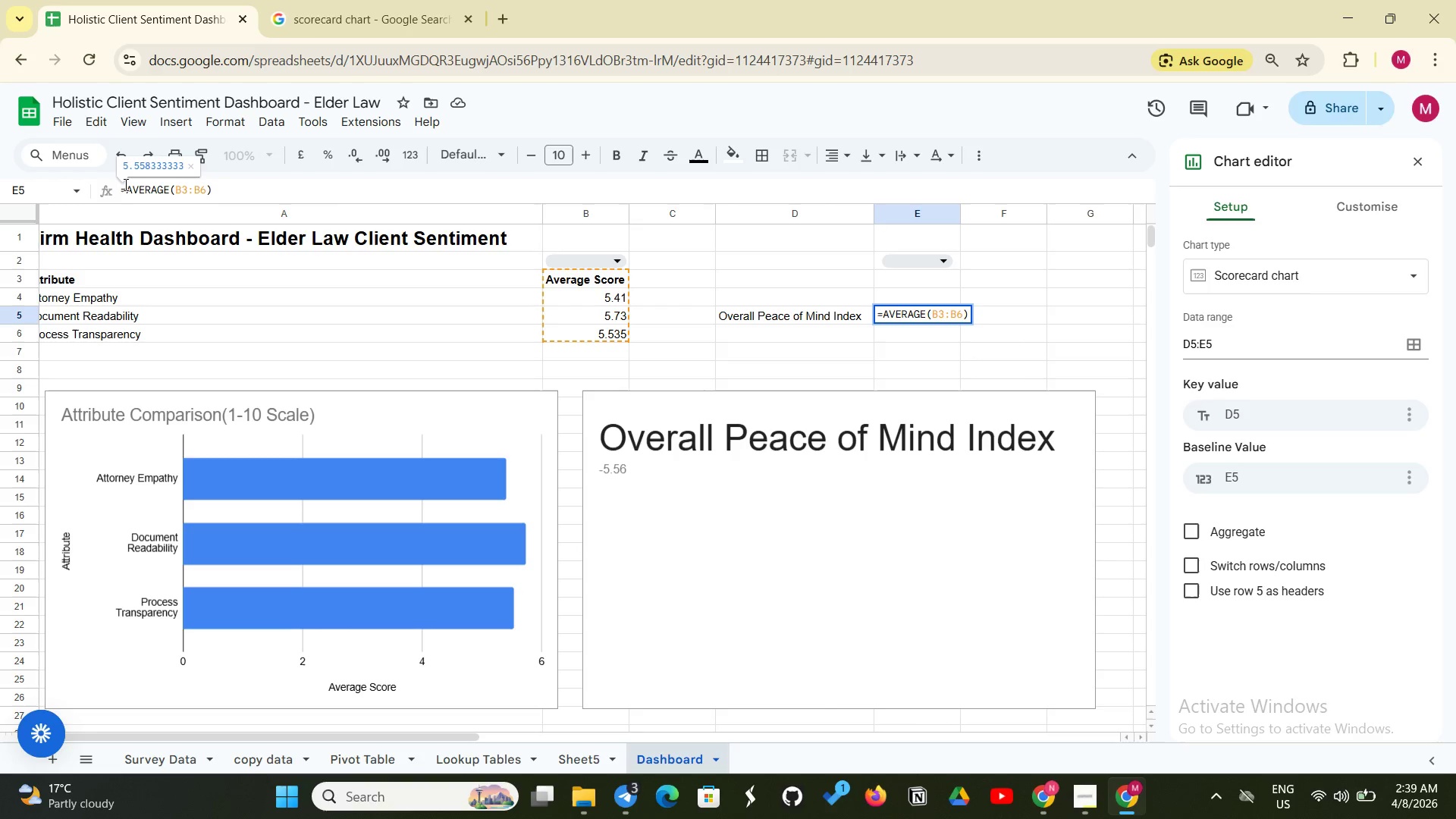 
key(Minus)
 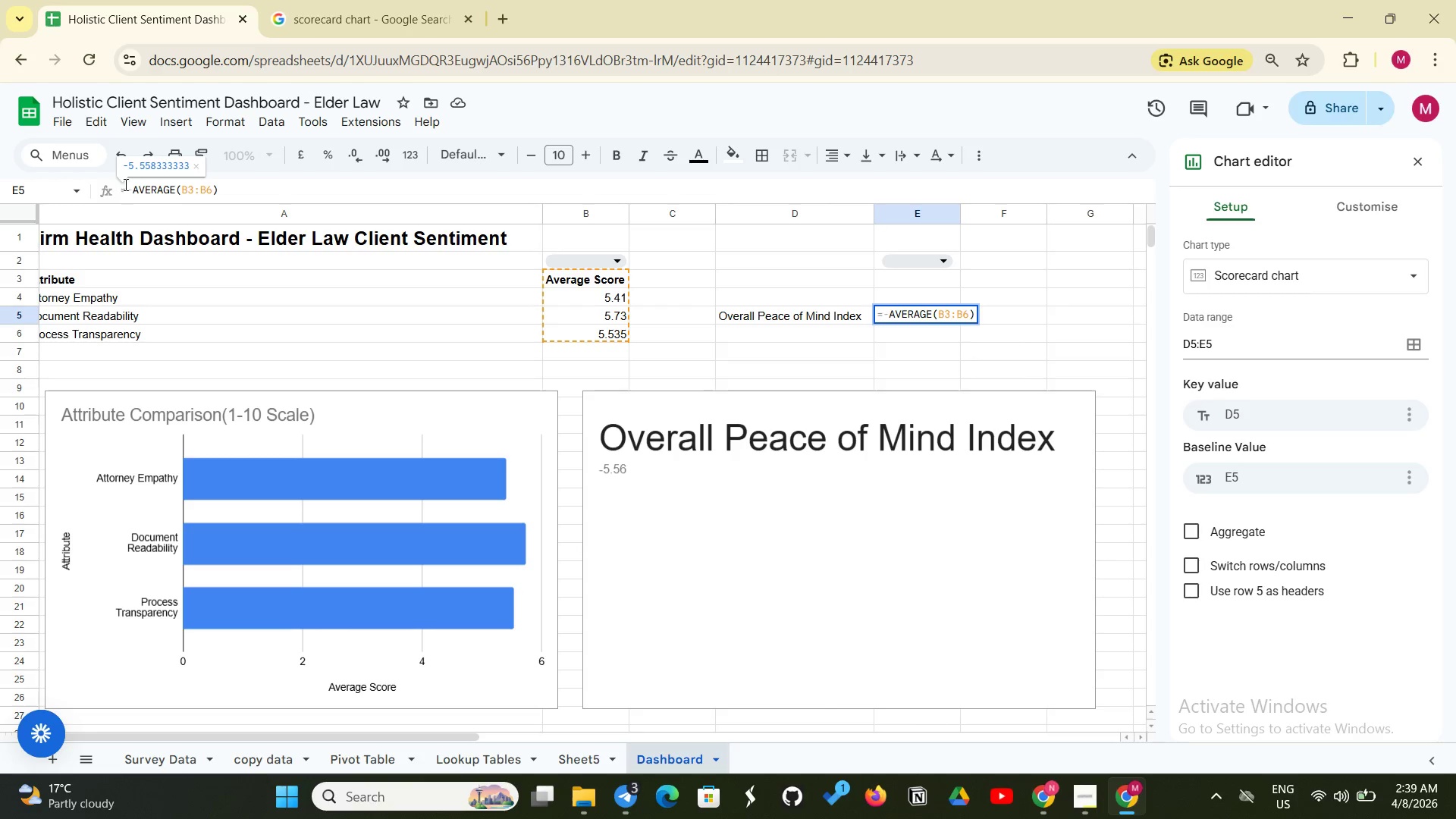 
key(Enter)
 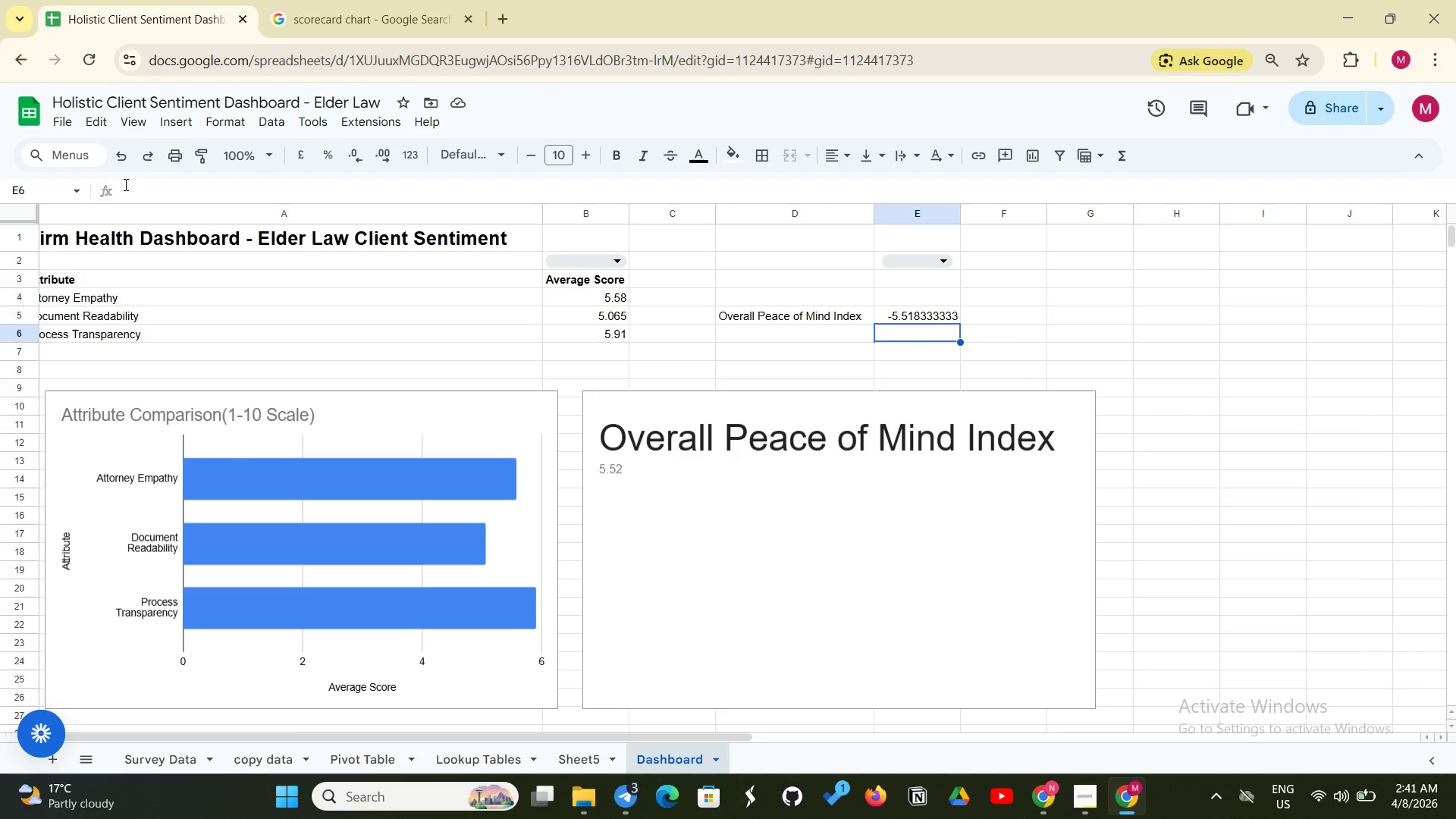 
wait(133.61)
 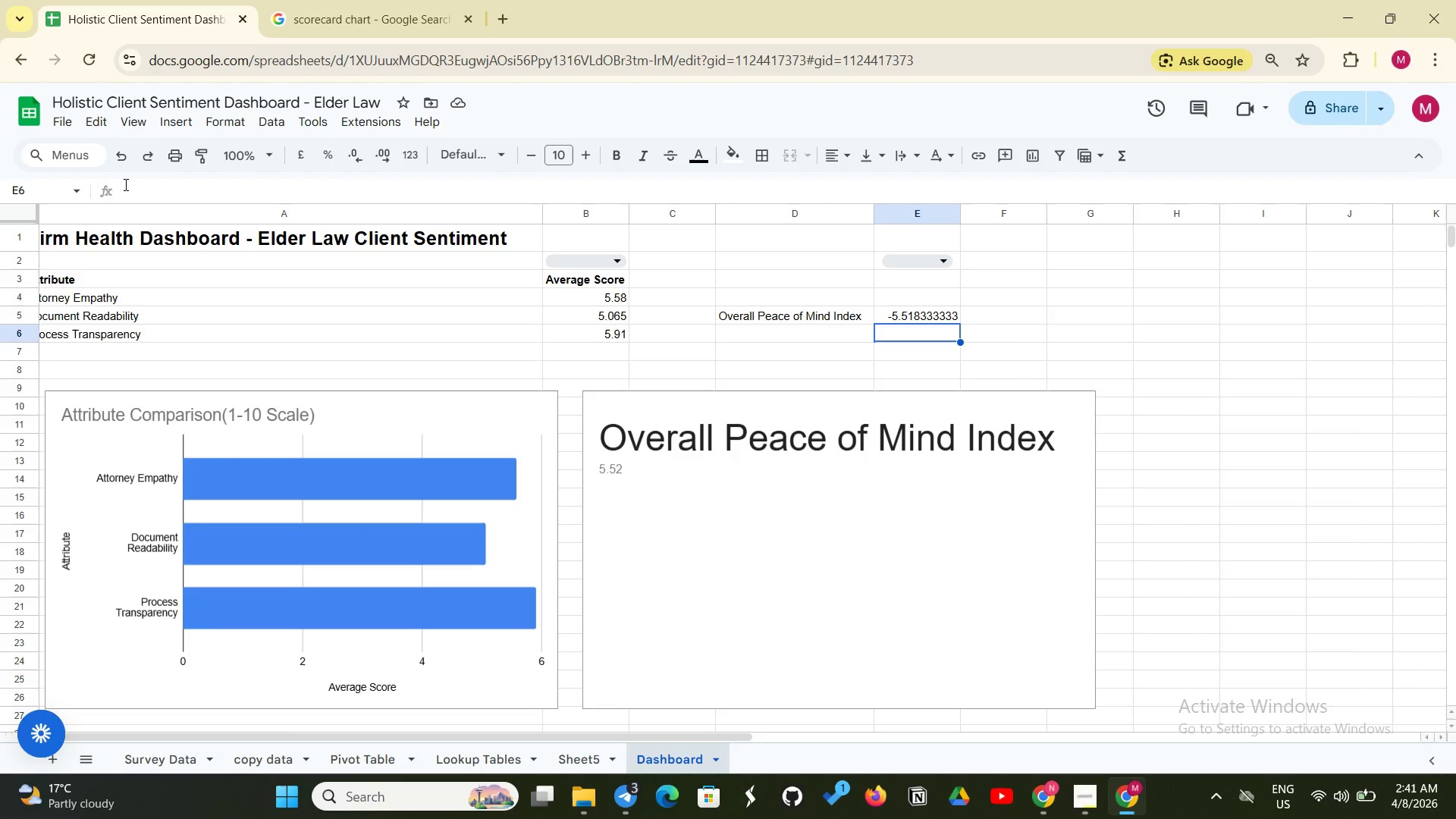 
left_click([709, 477])
 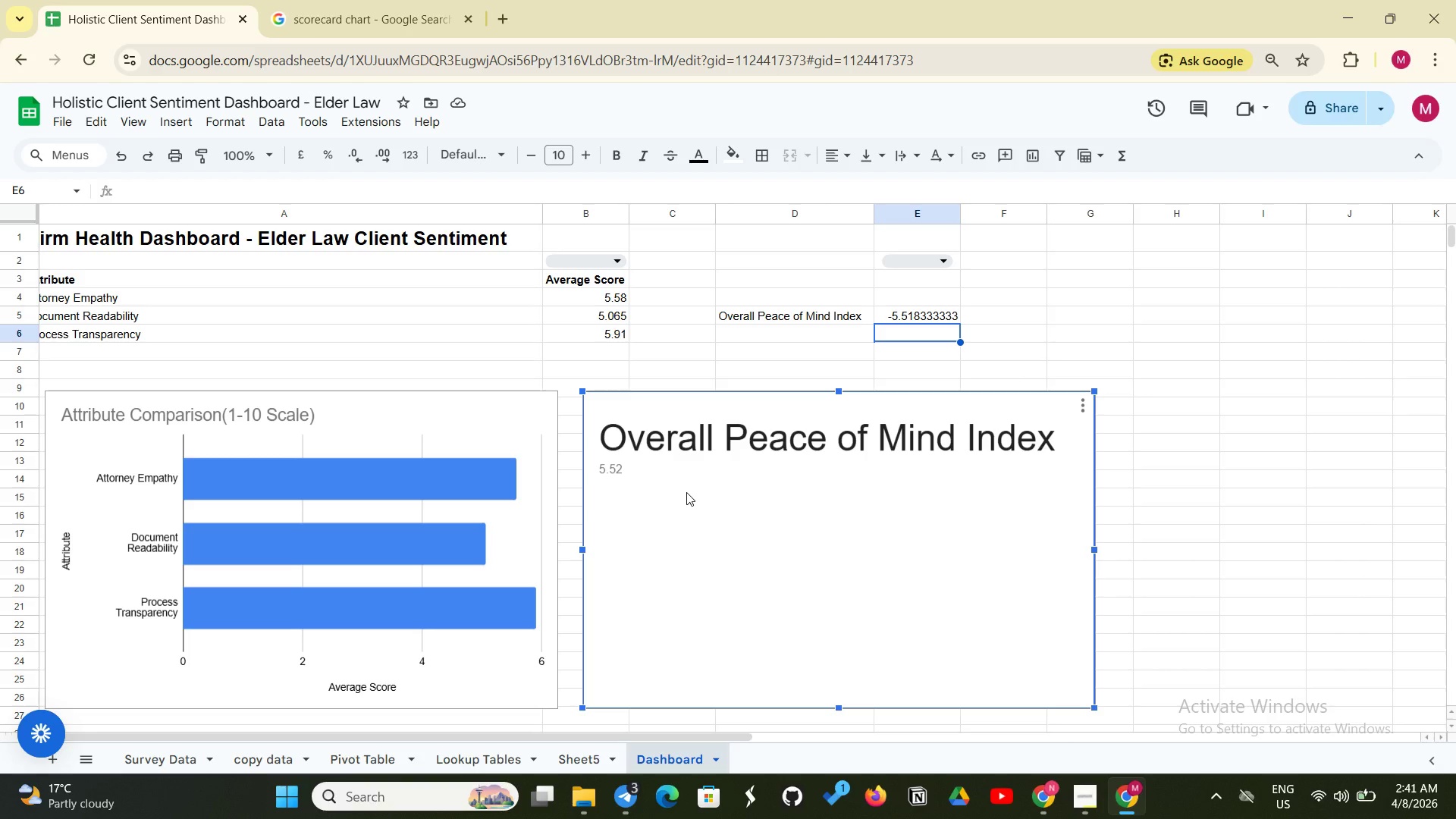 
wait(20.22)
 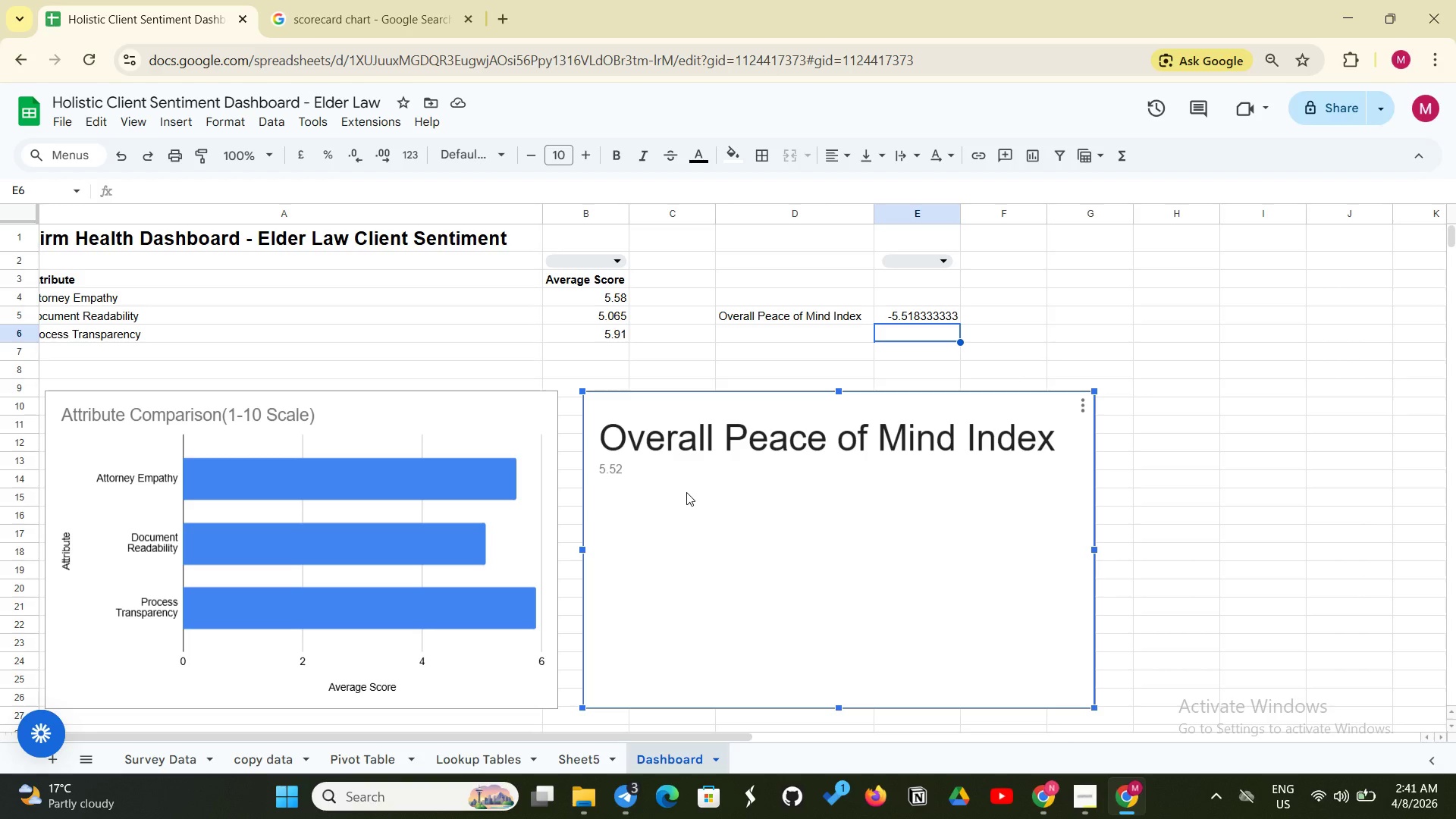 
left_click([733, 507])
 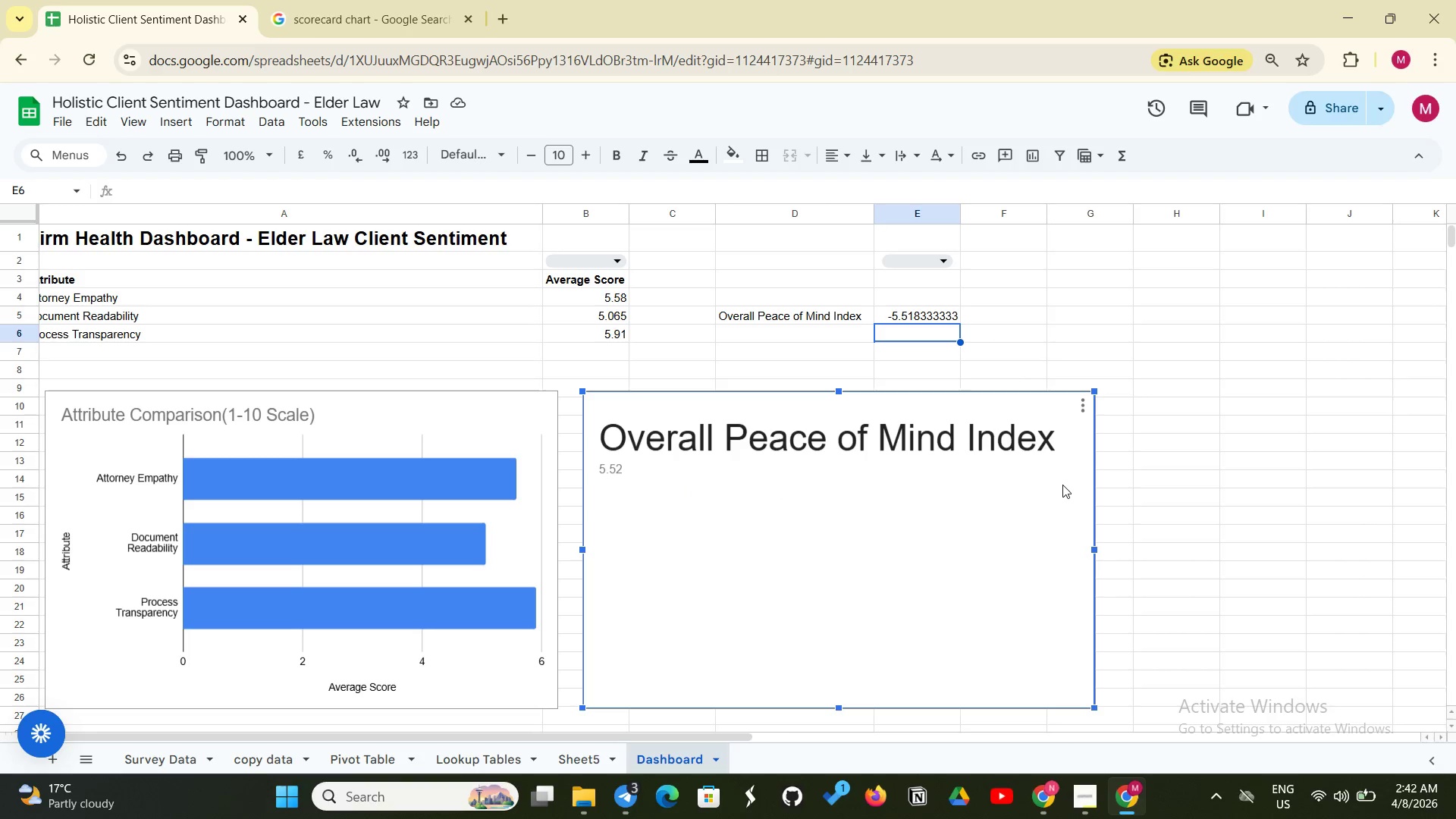 
left_click([1085, 489])
 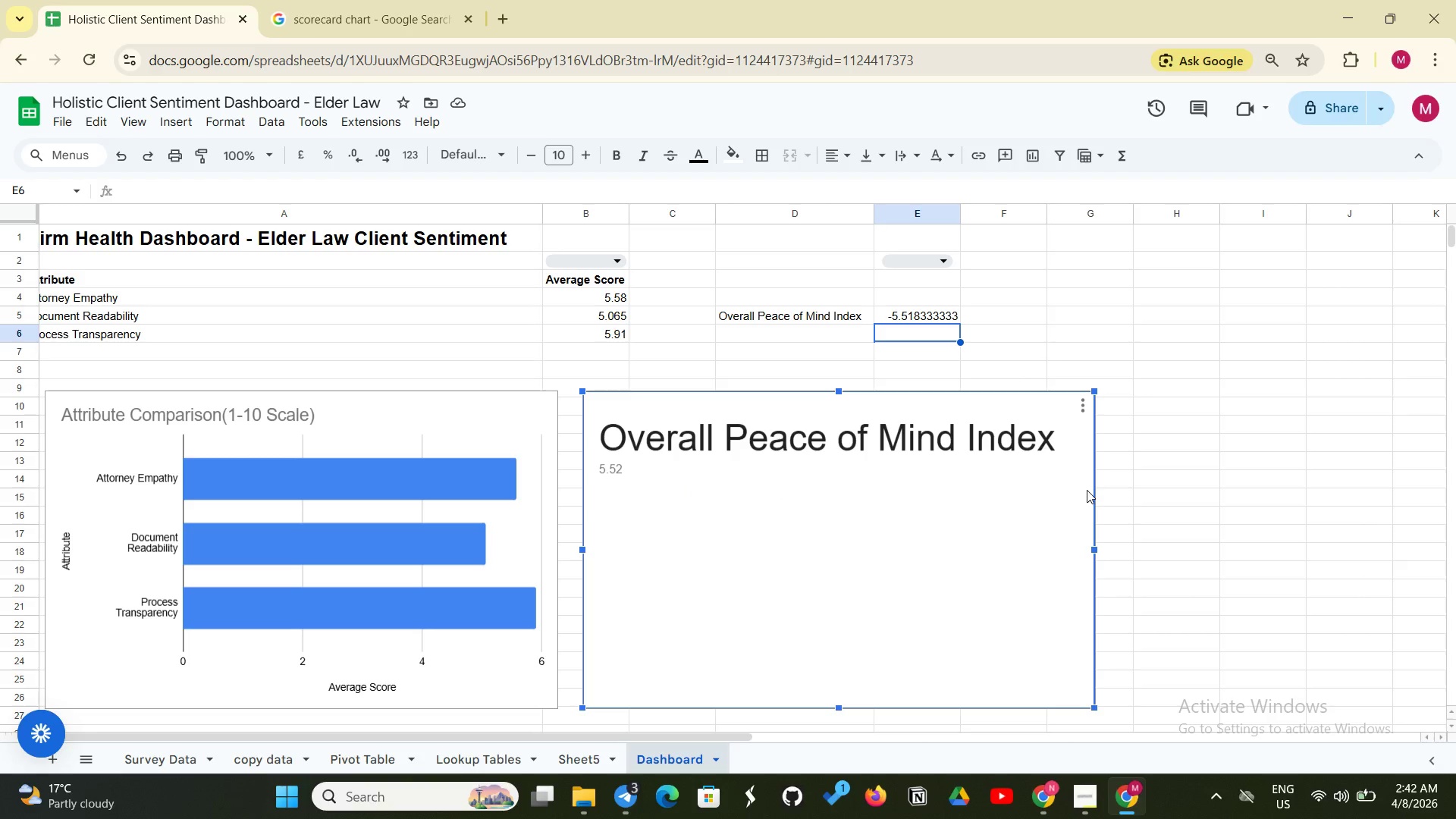 
left_click([1087, 490])
 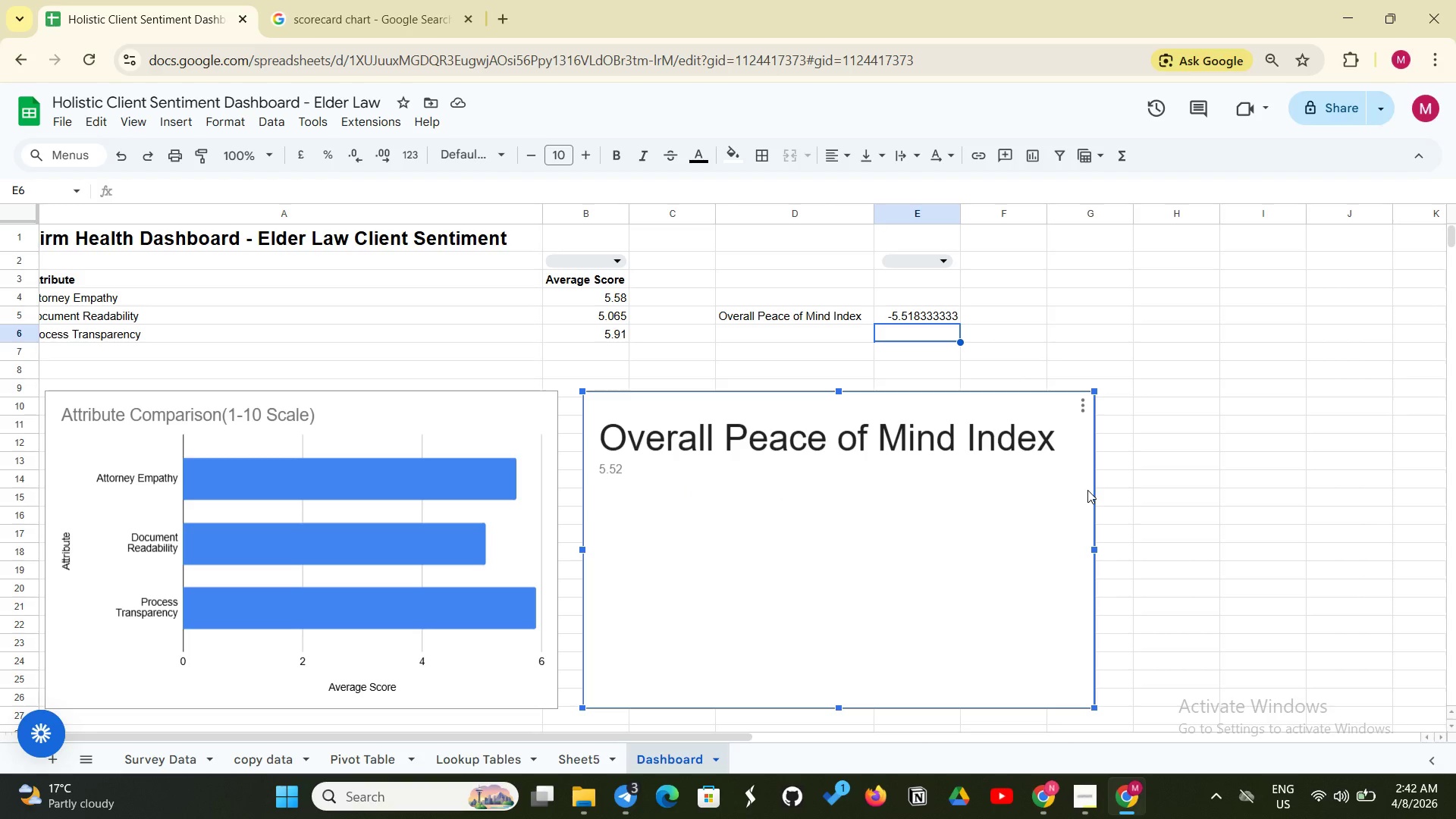 
right_click([1087, 490])
 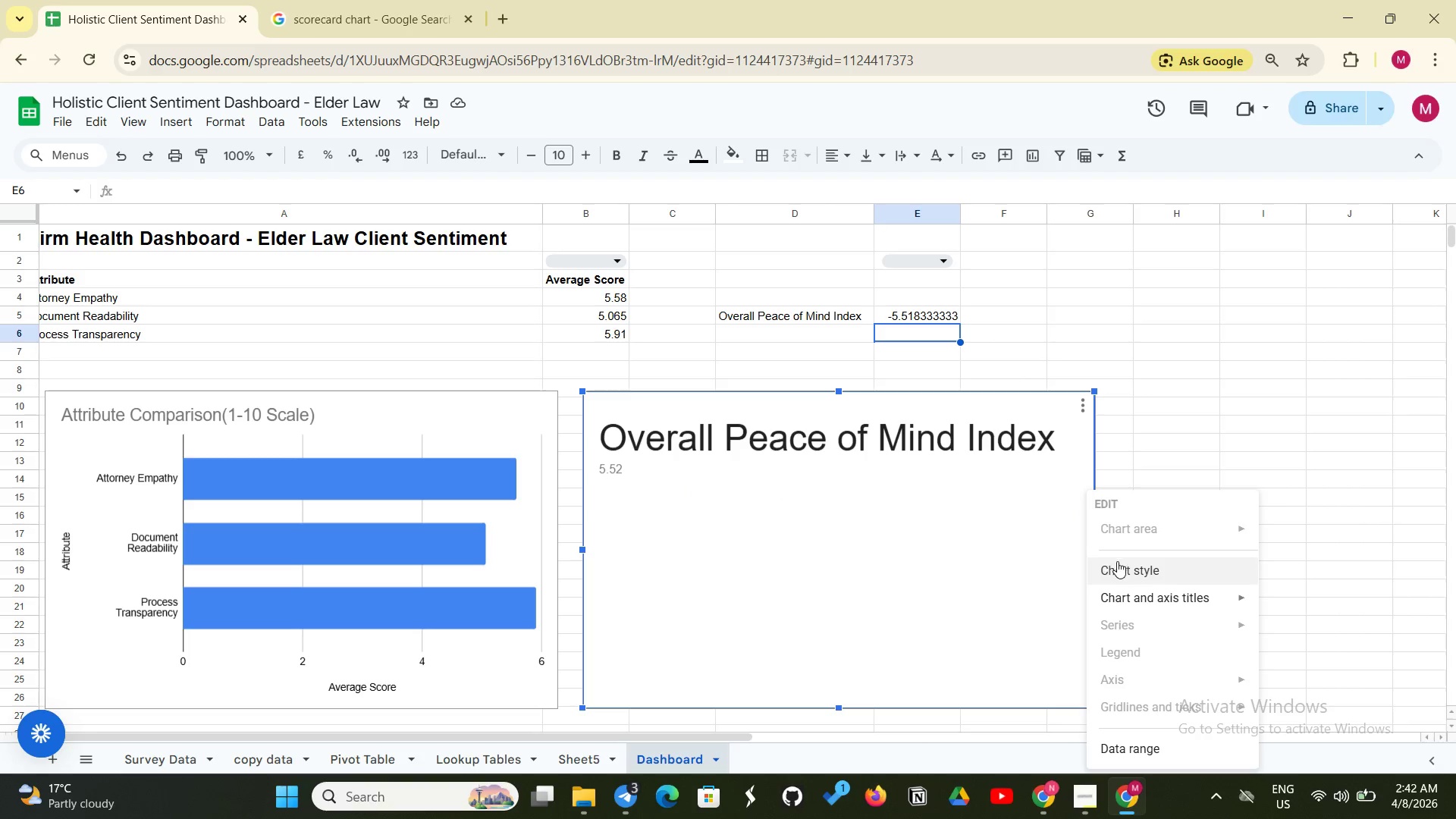 
mouse_move([1129, 601])
 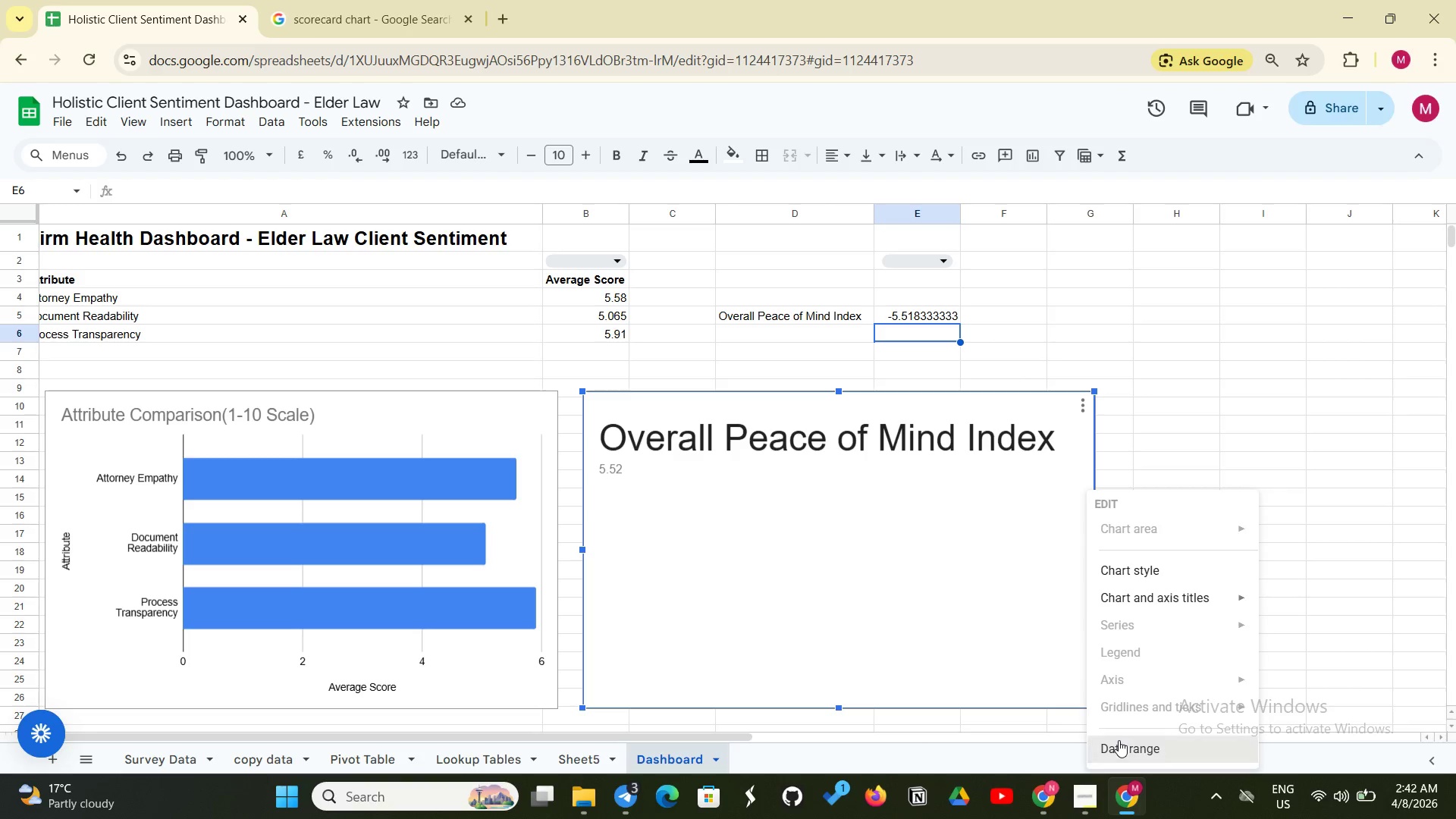 
left_click([1119, 740])
 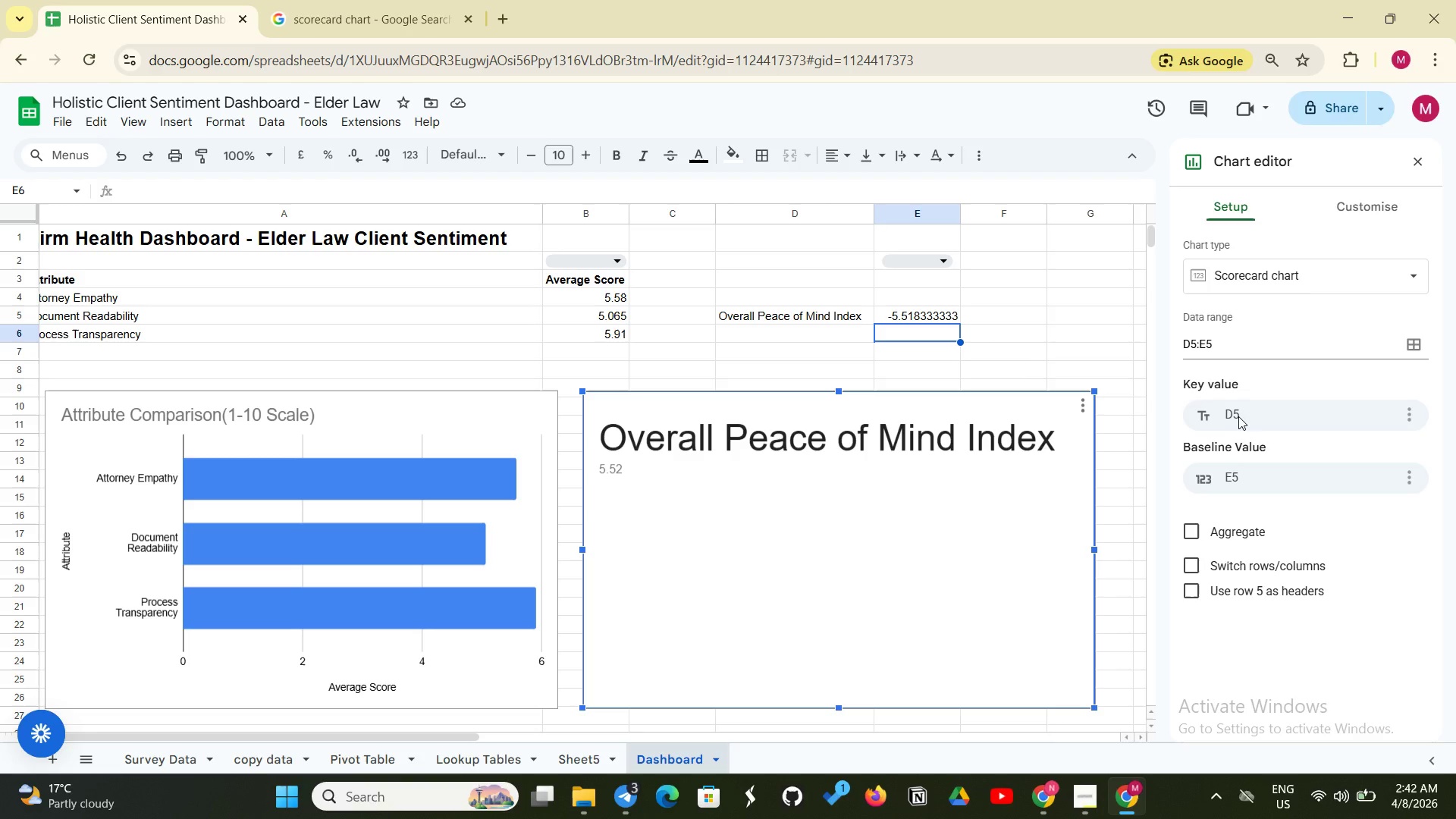 
wait(36.8)
 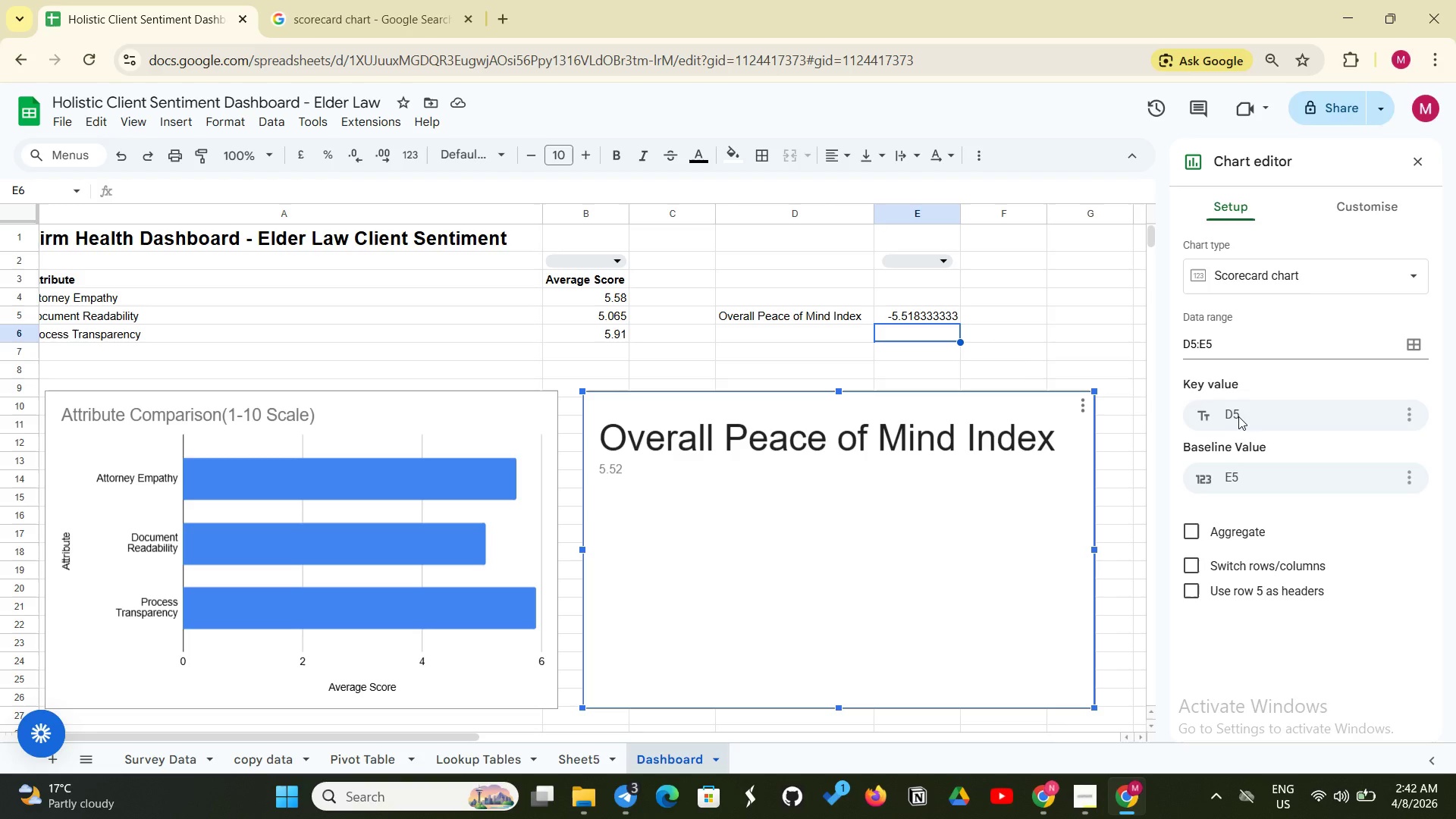 
left_click([894, 312])
 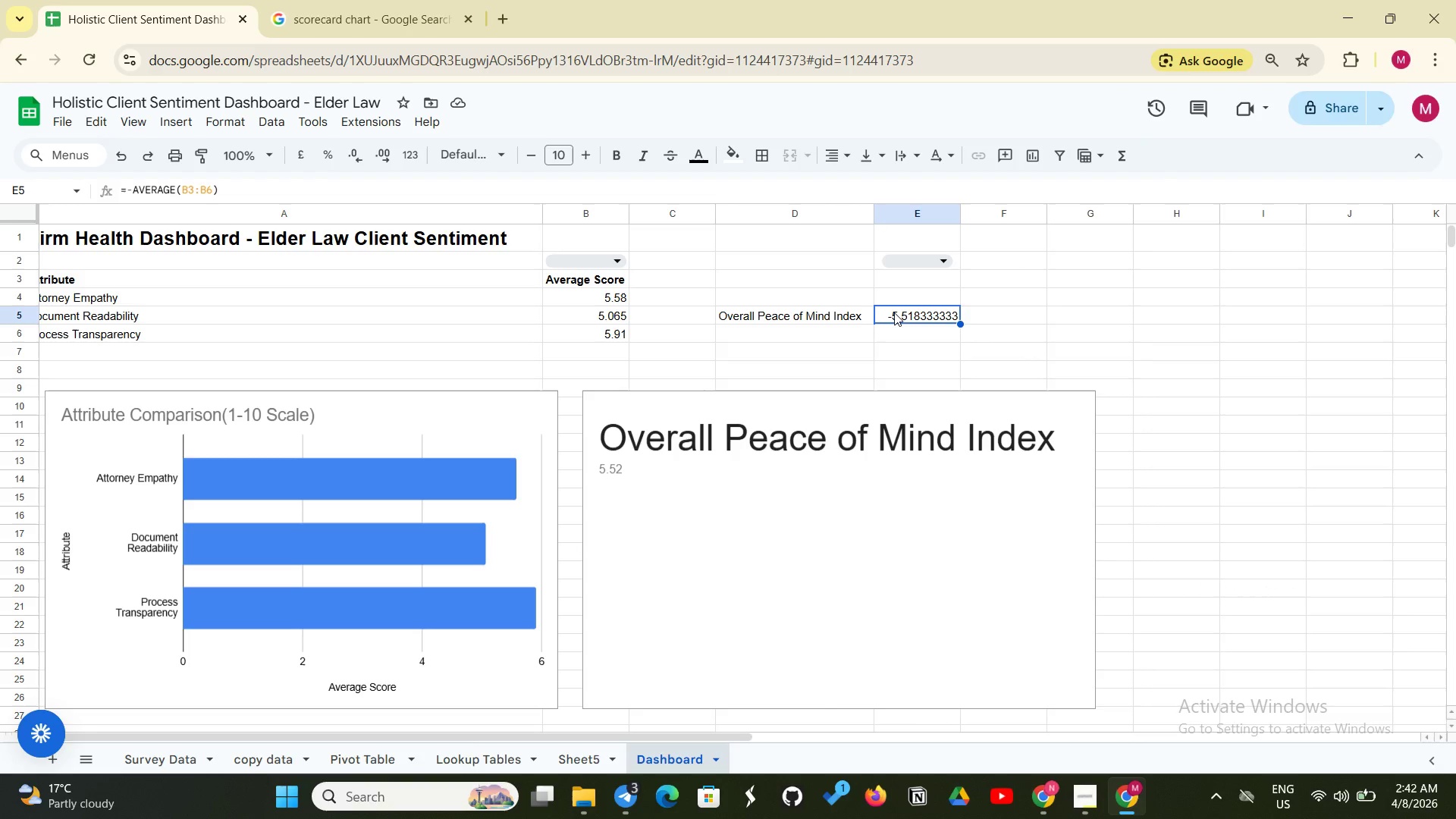 
double_click([894, 312])
 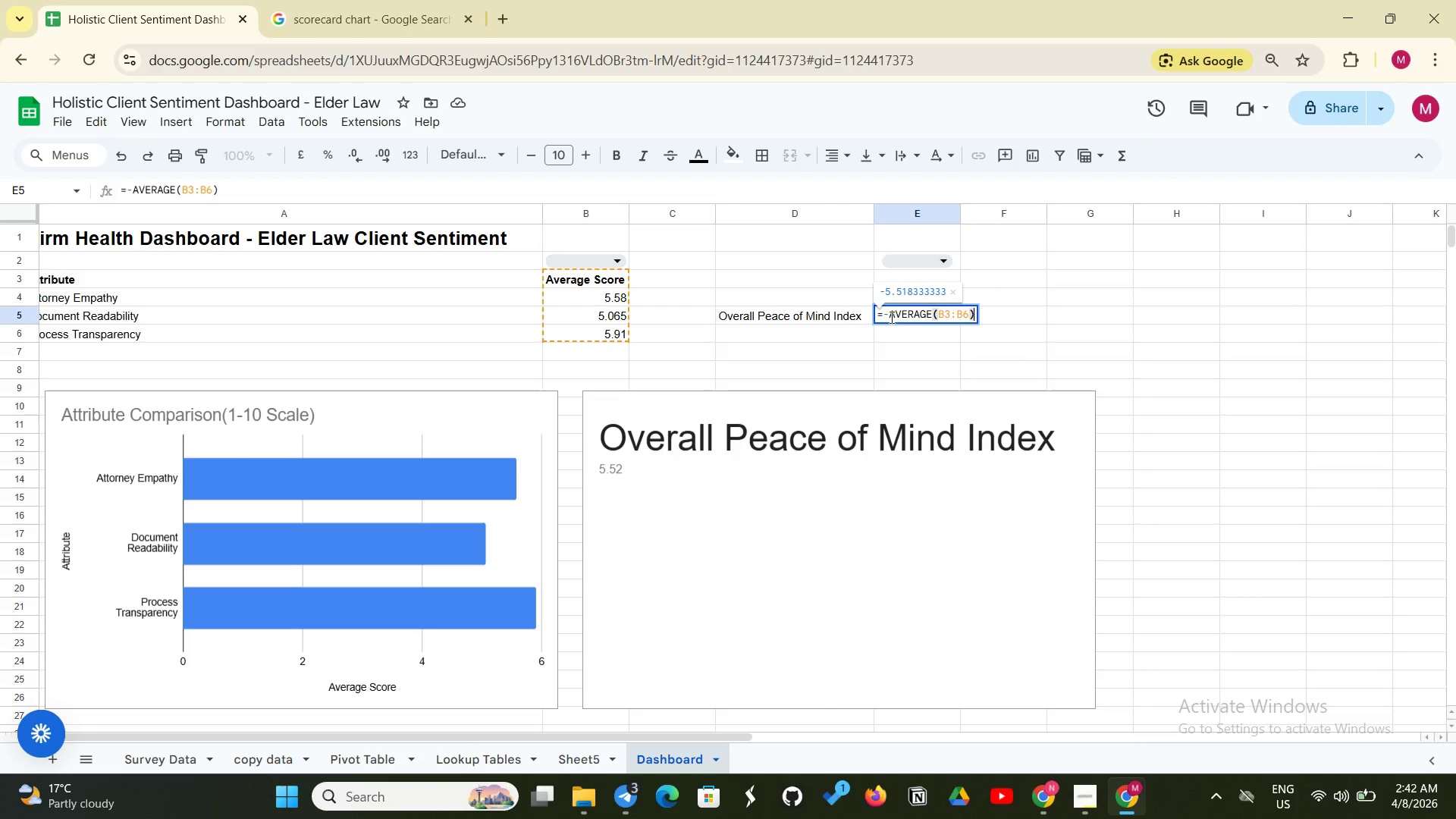 
left_click([890, 317])
 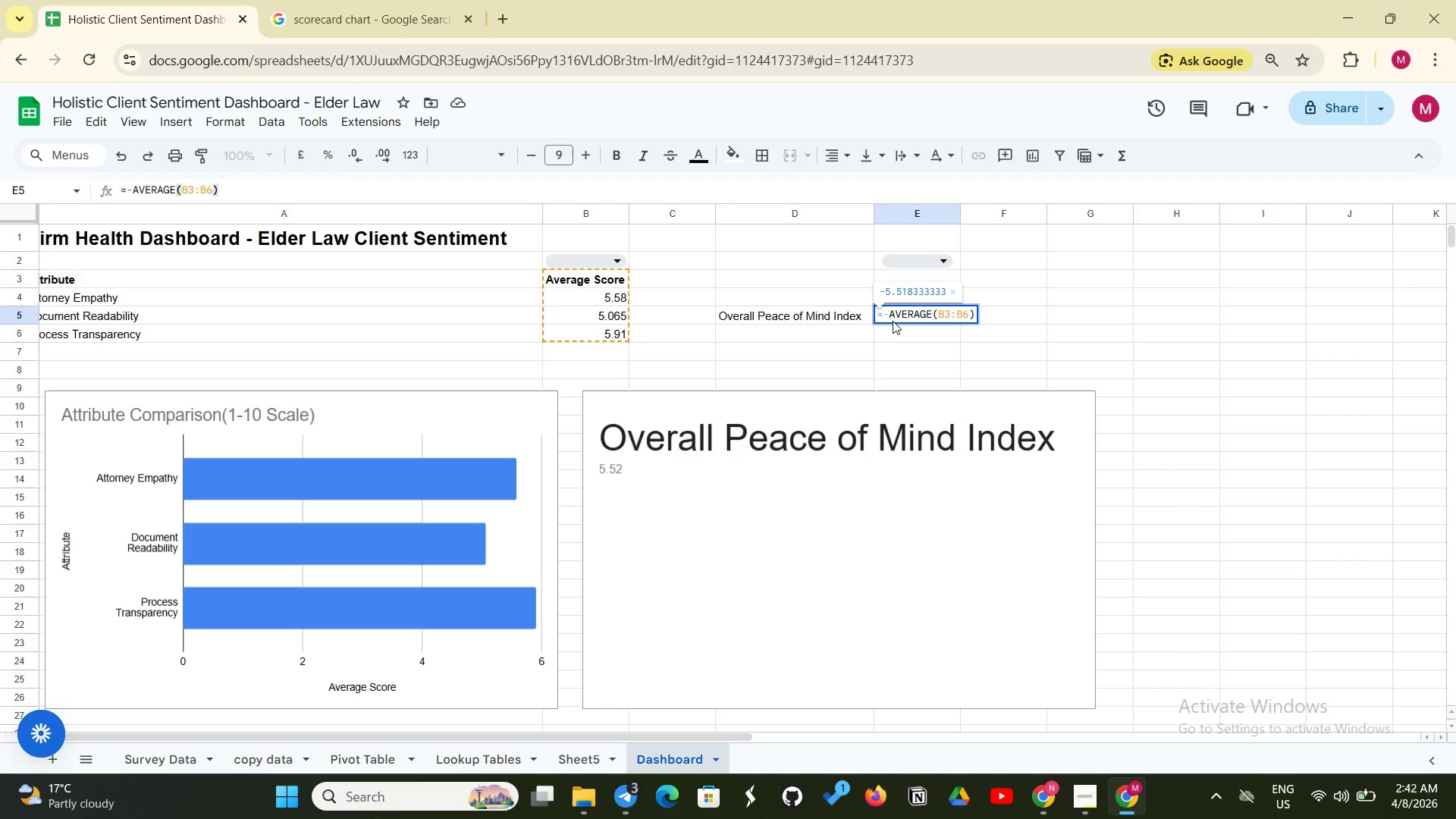 
key(Backspace)
 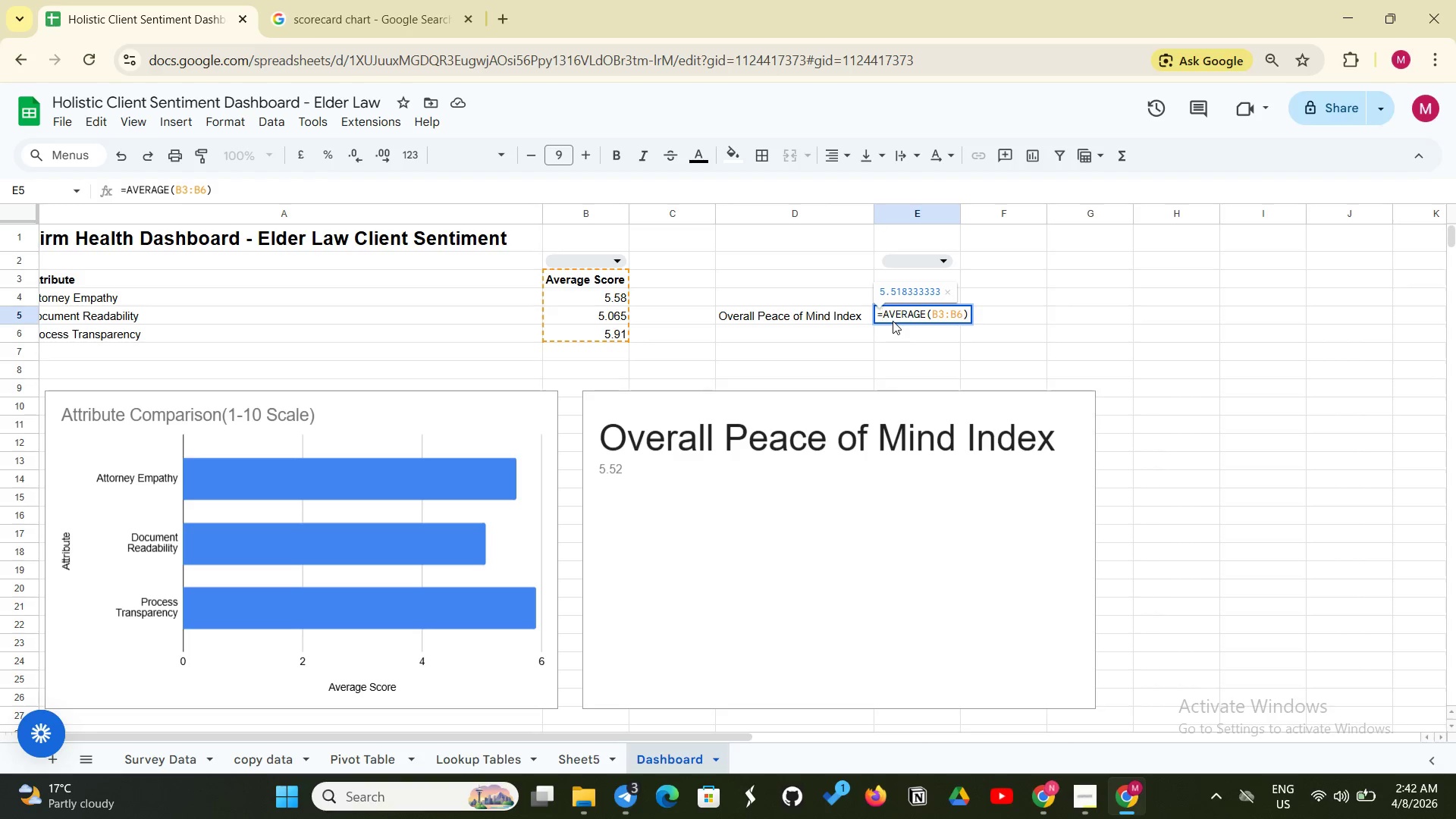 
key(Enter)
 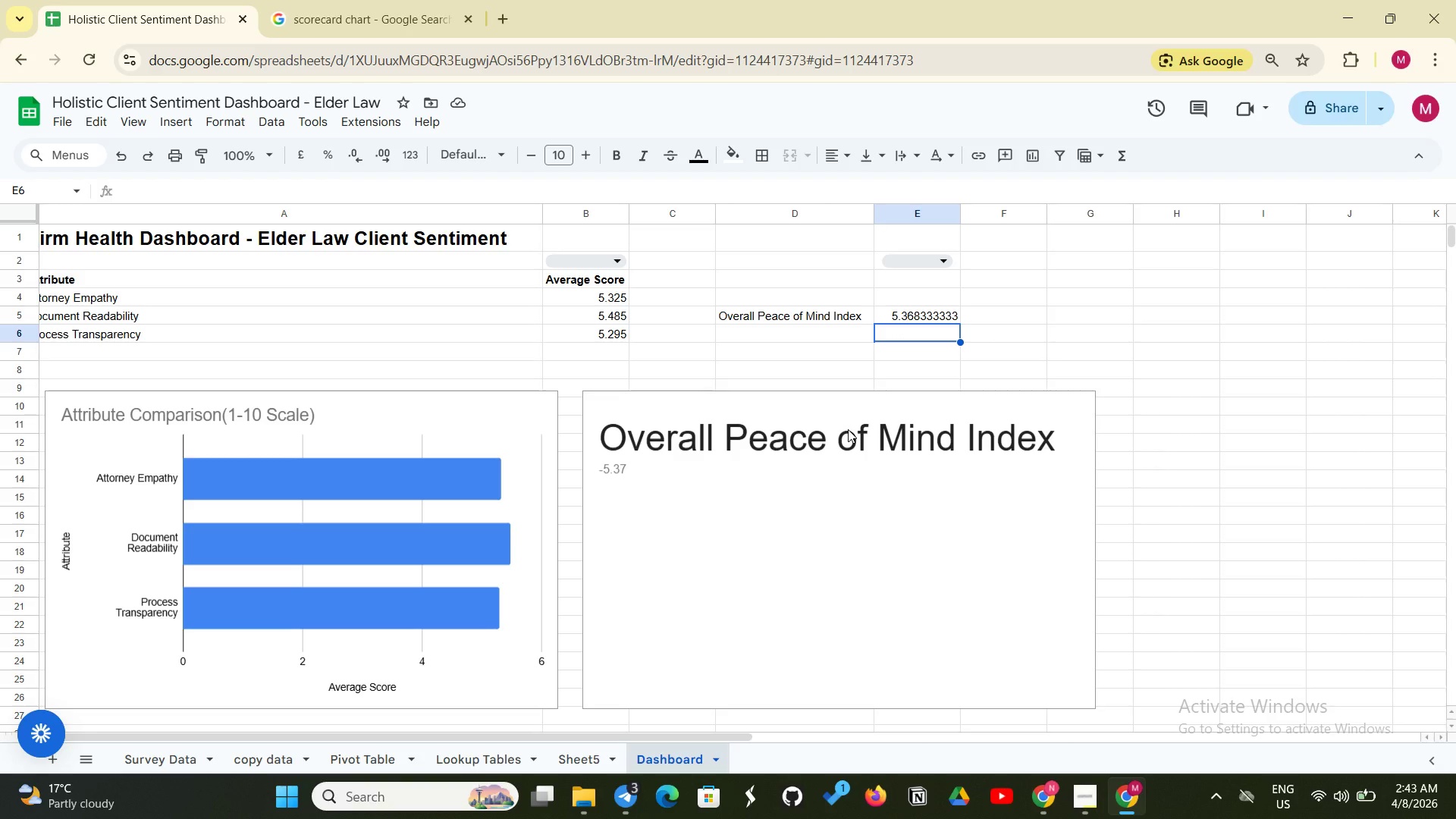 
wait(30.06)
 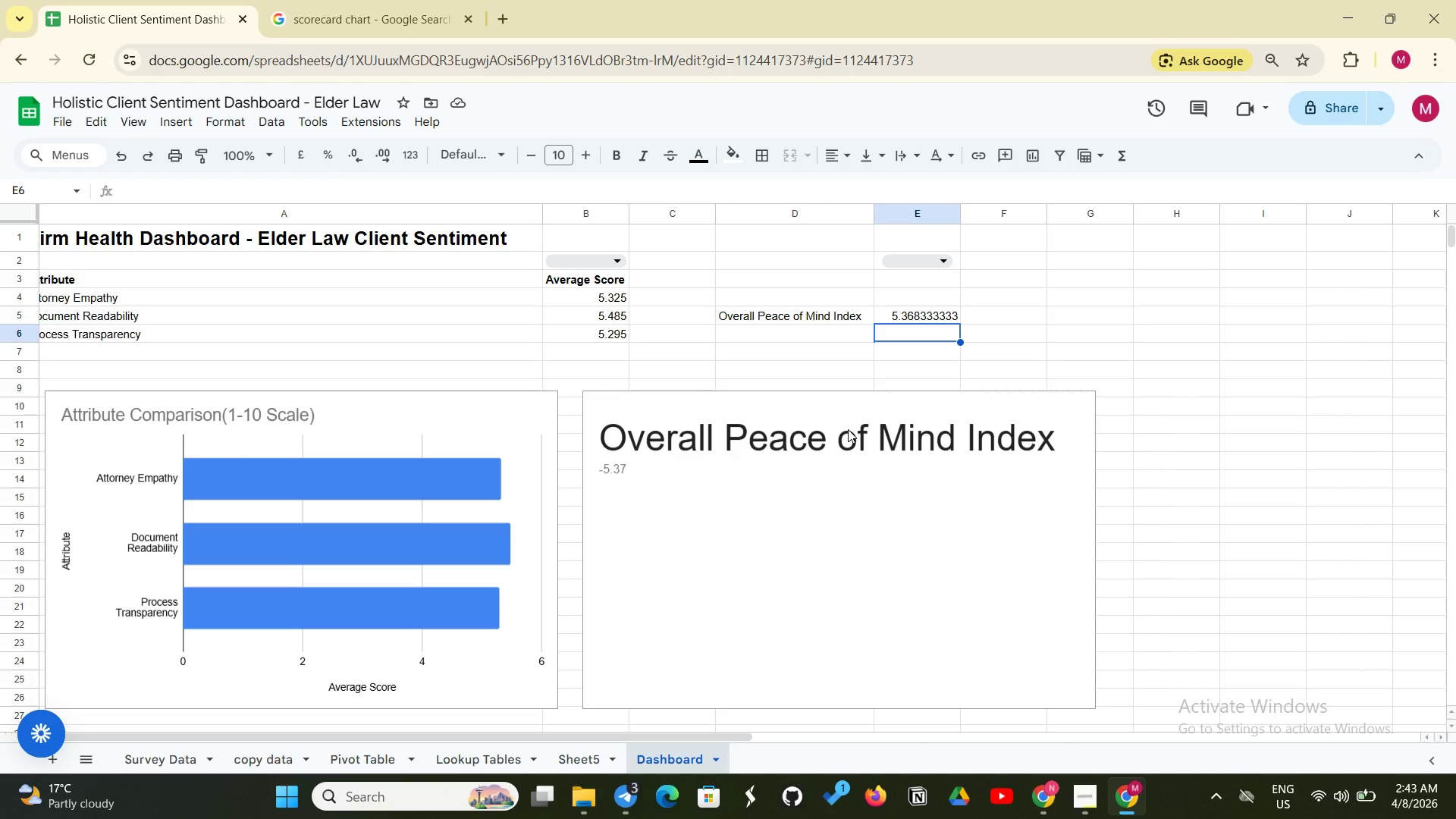 
left_click([858, 466])
 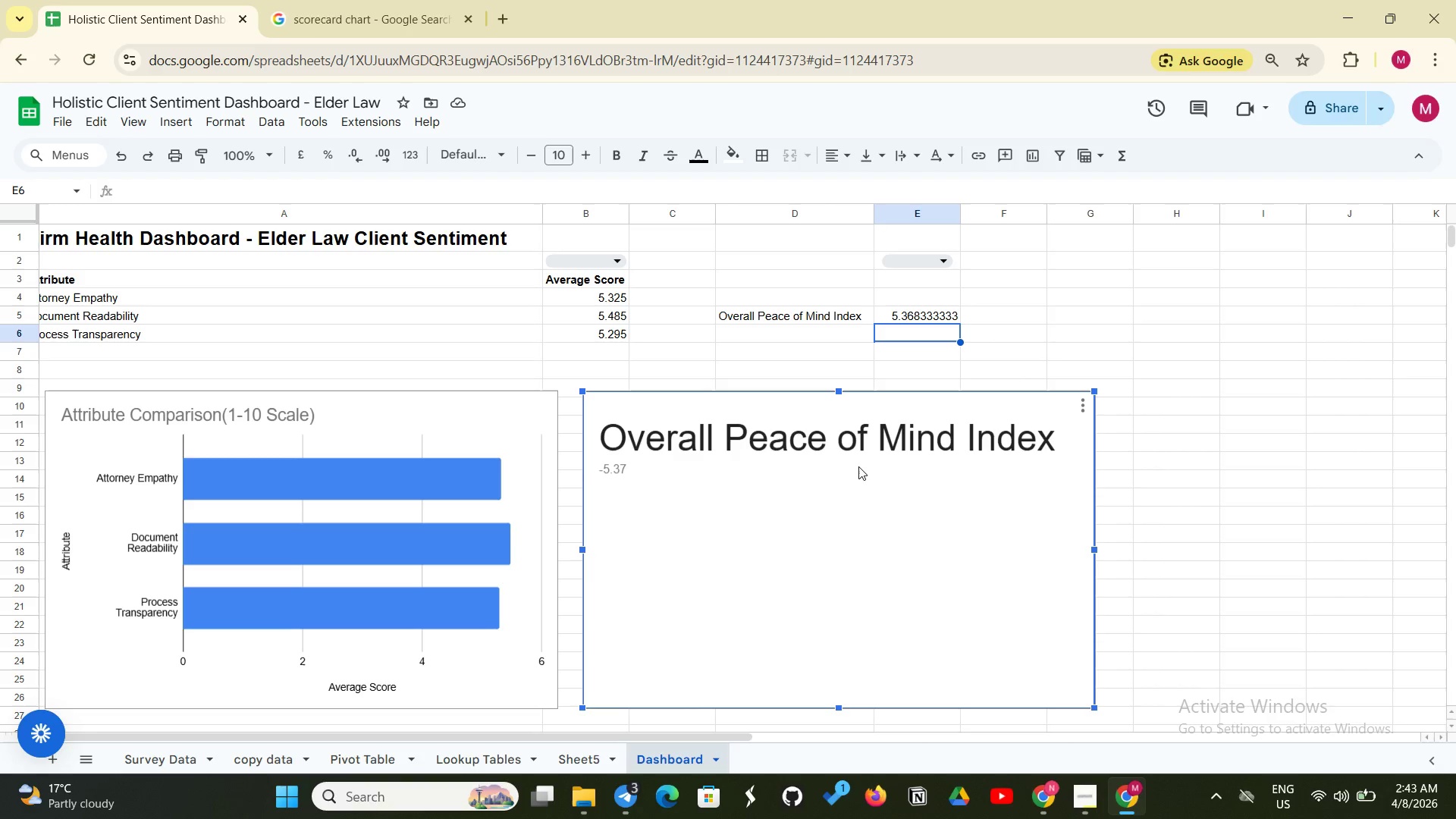 
right_click([858, 466])
 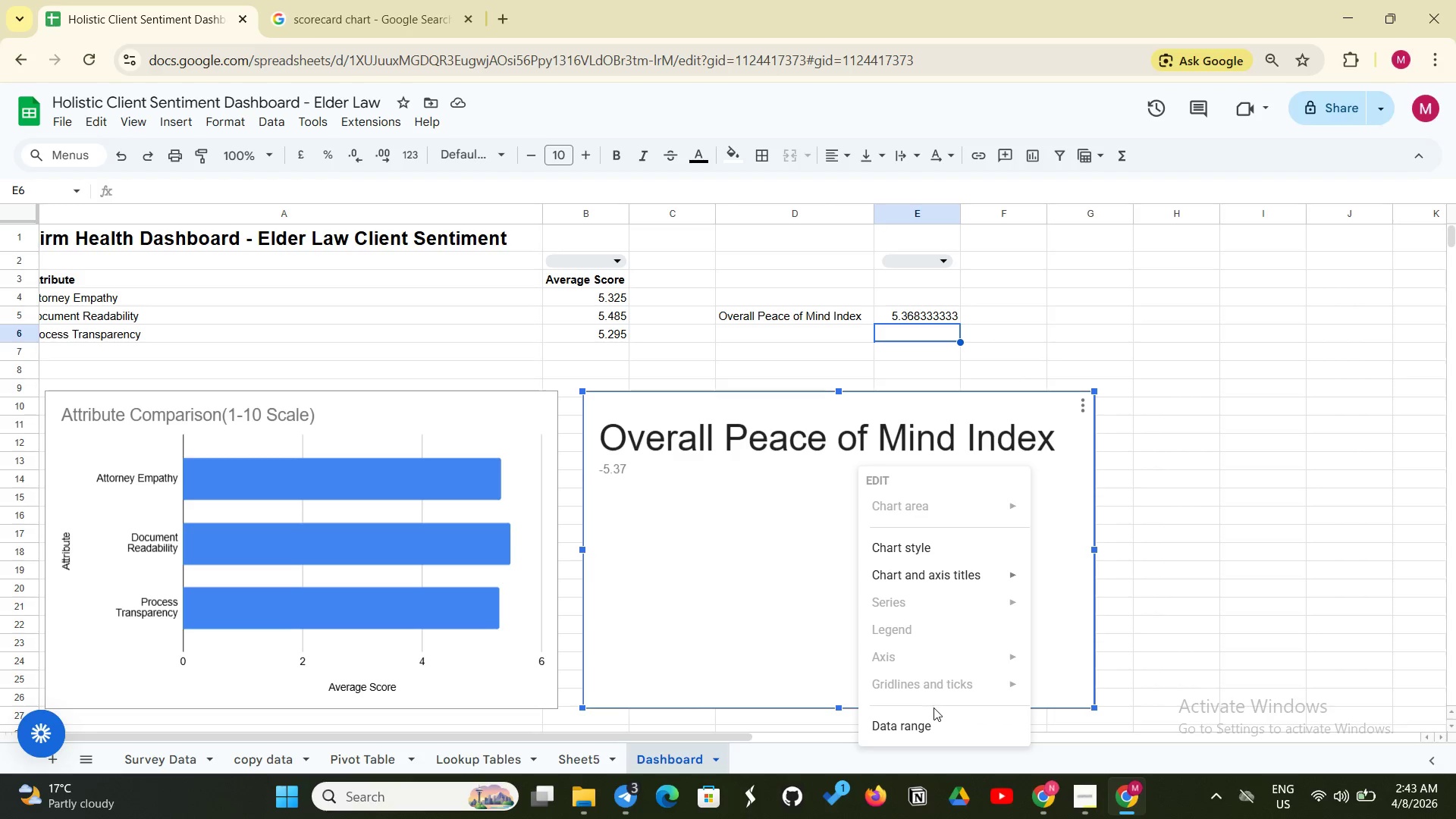 
left_click([932, 726])
 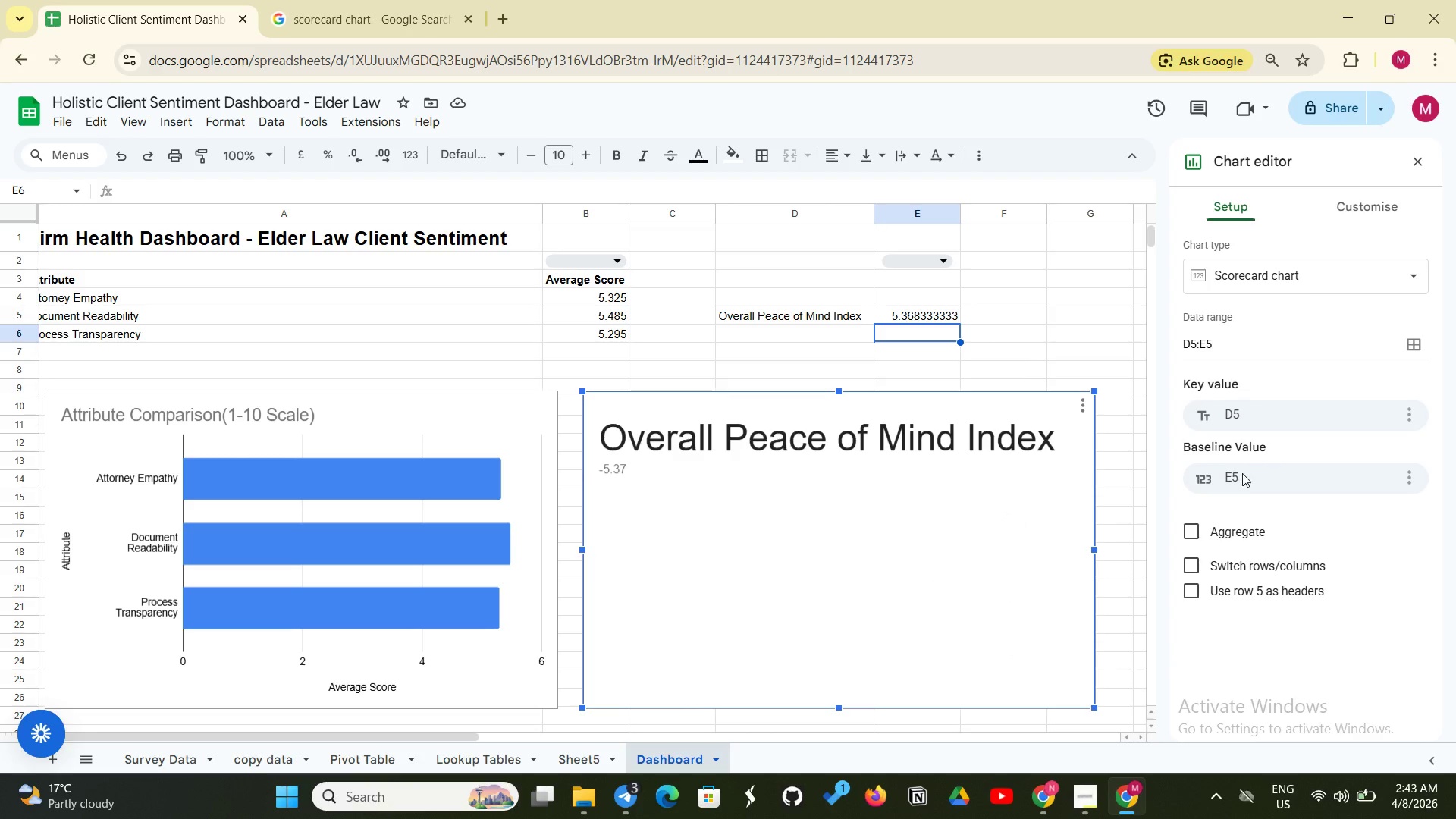 
left_click([1237, 476])
 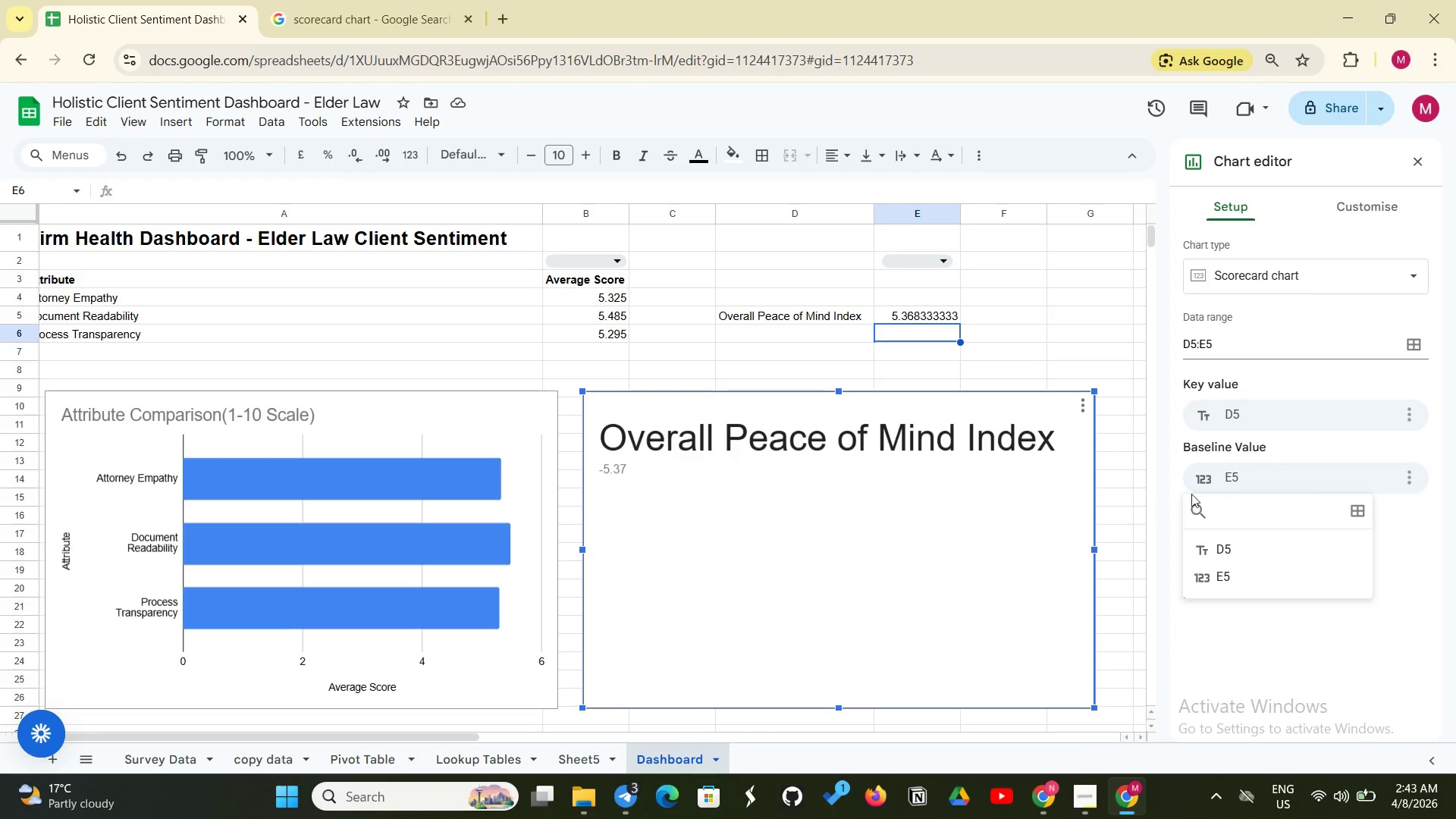 
left_click([981, 556])
 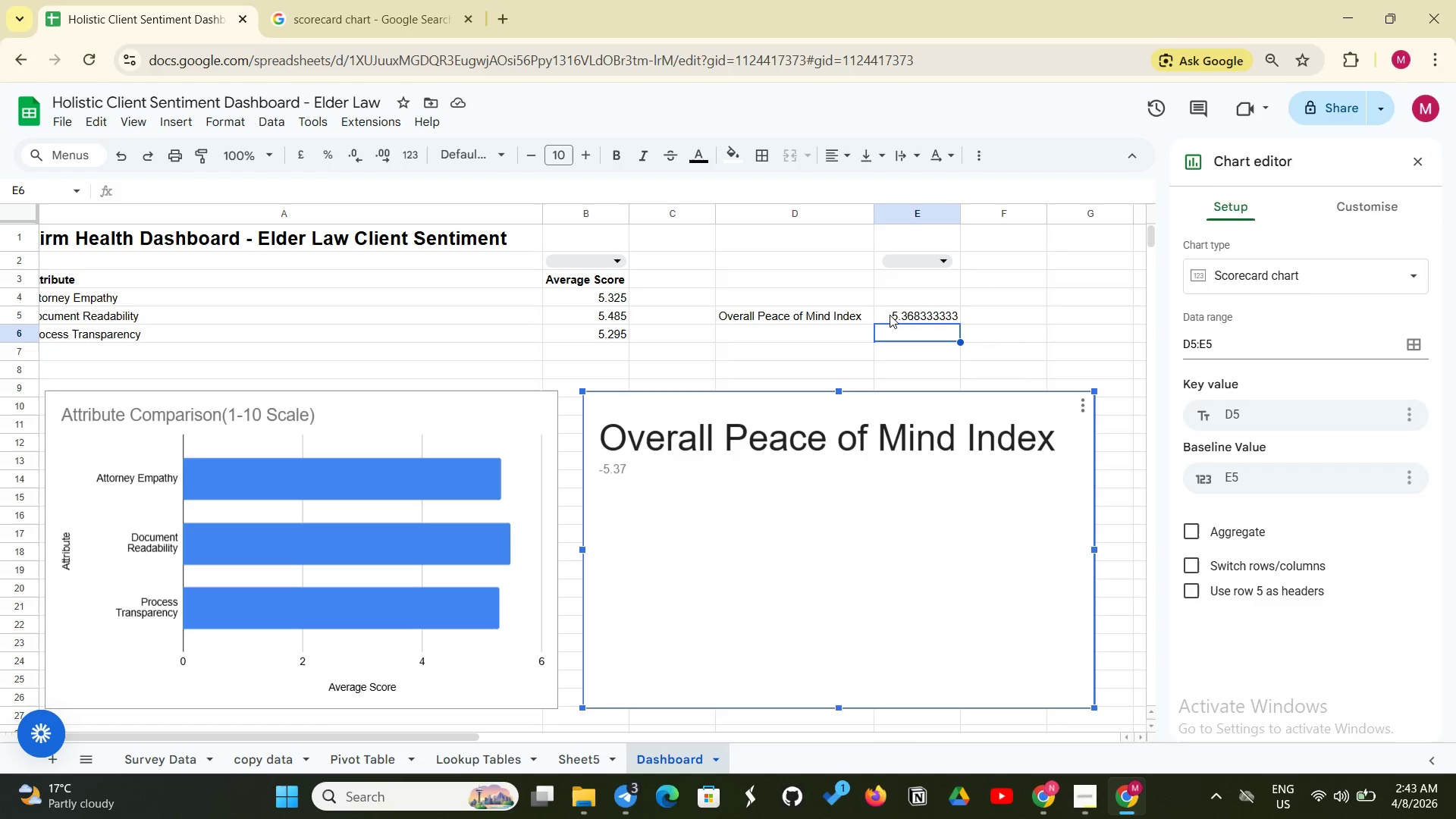 
double_click([890, 315])
 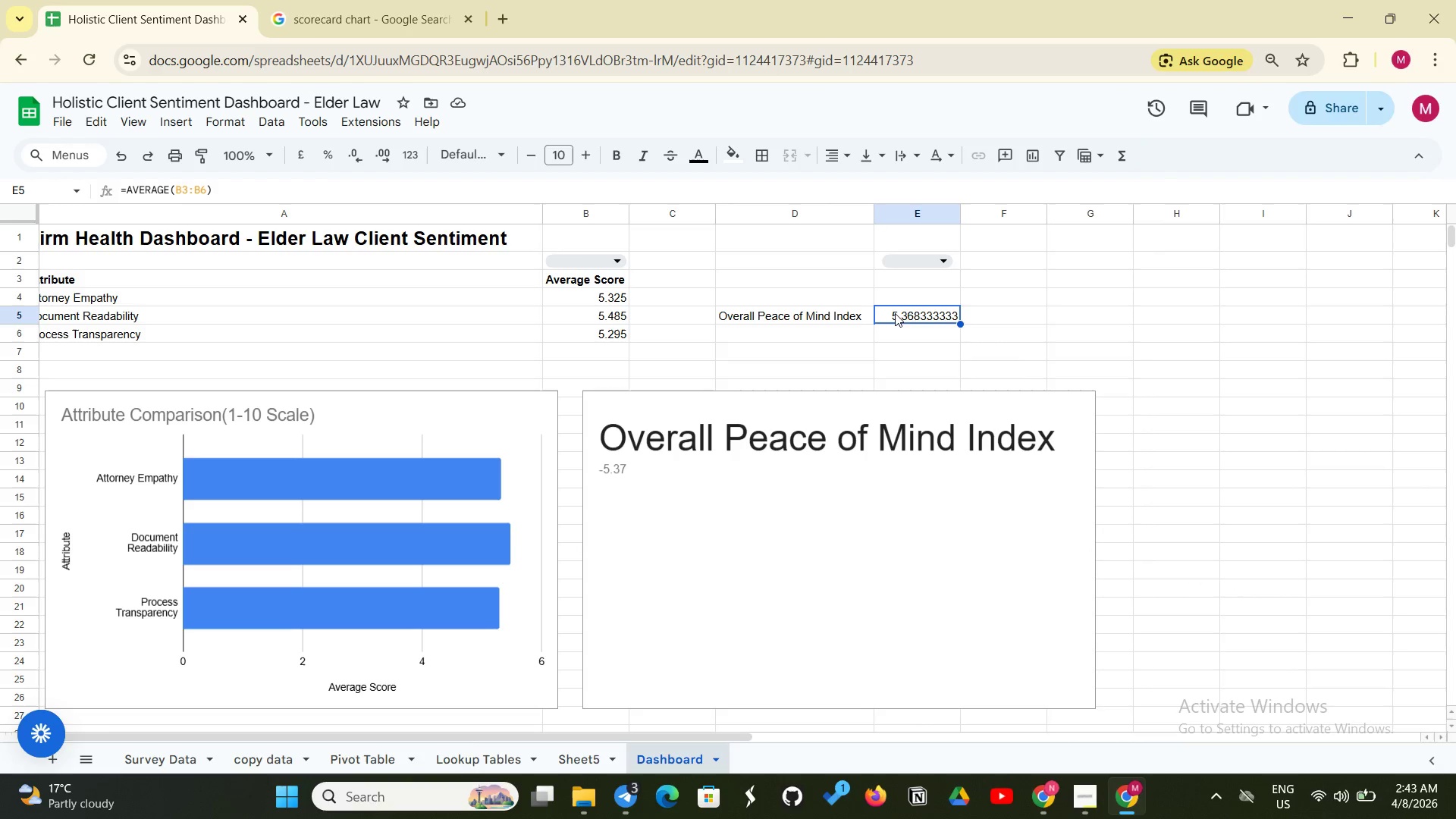 
double_click([896, 313])
 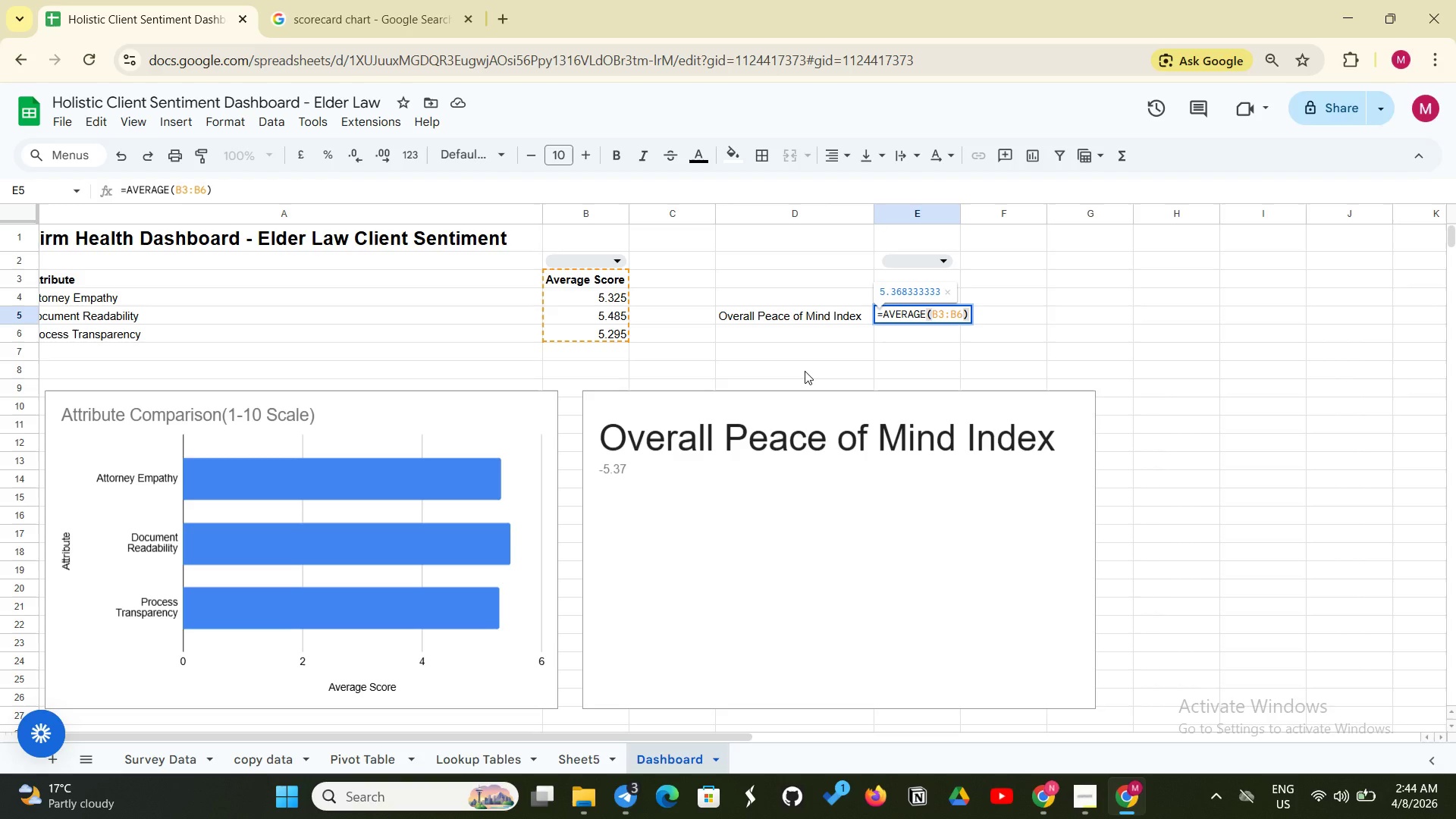 
wait(59.8)
 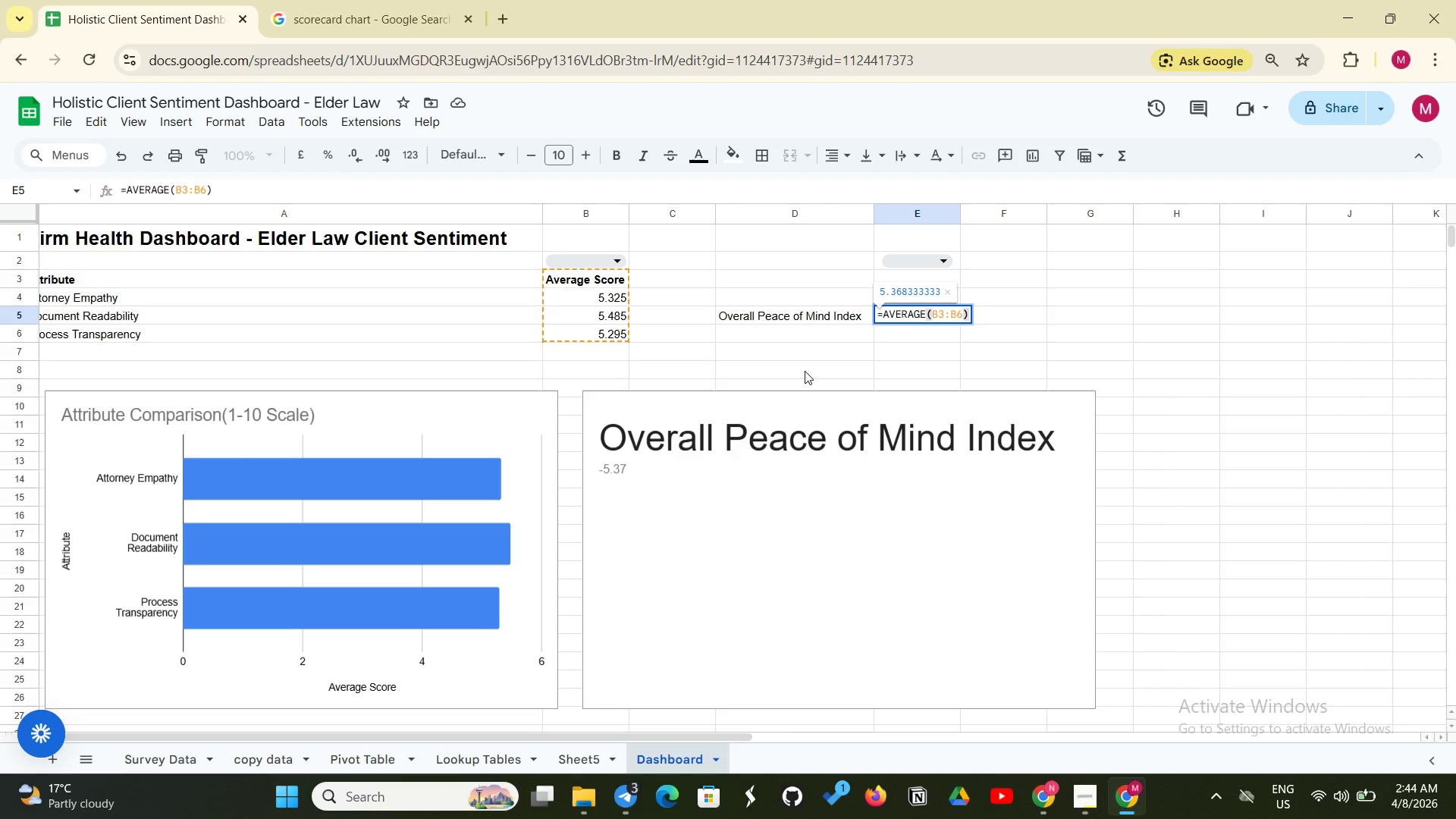 
left_click([1096, 795])